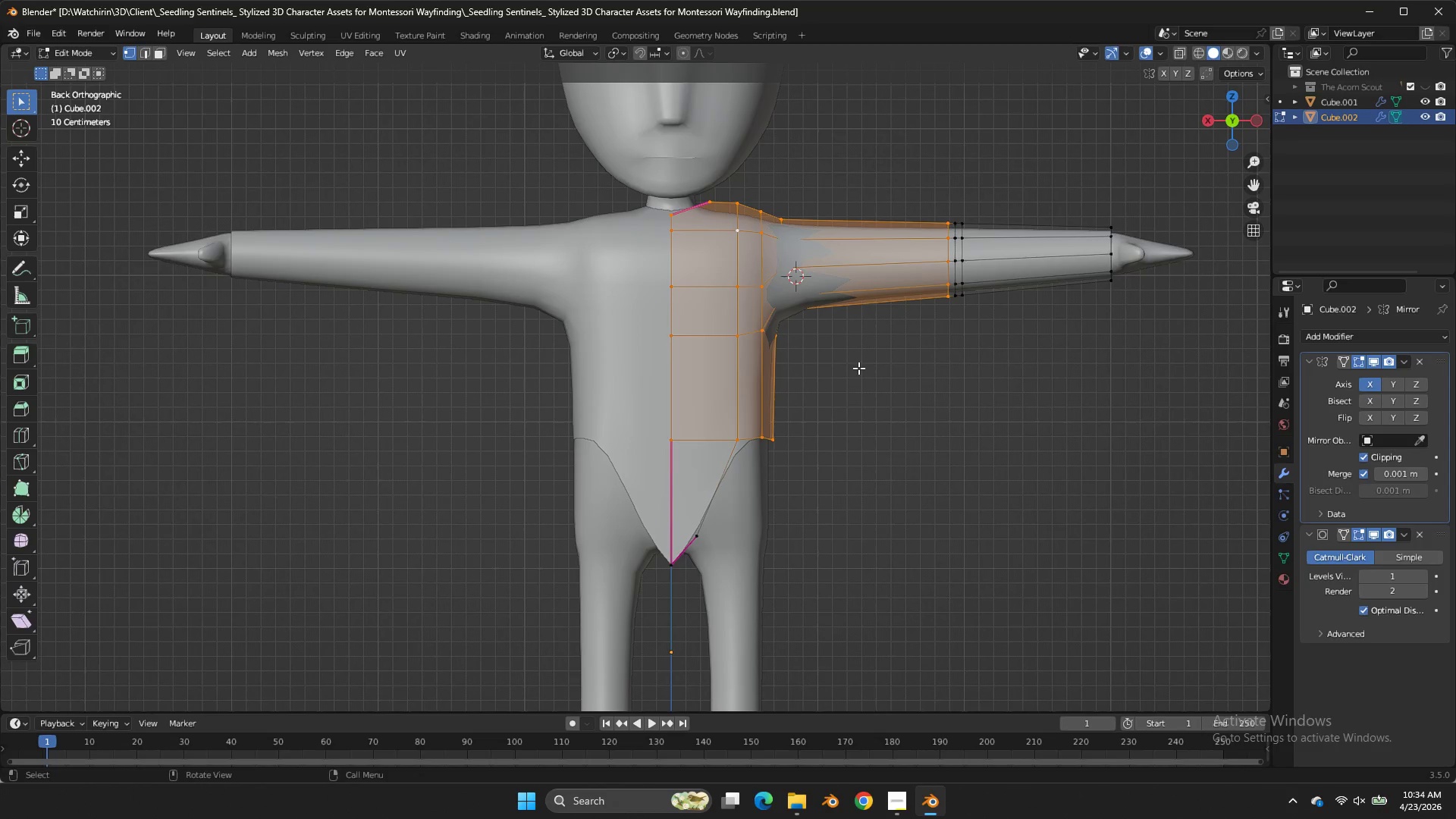 
key(Shift+D)
 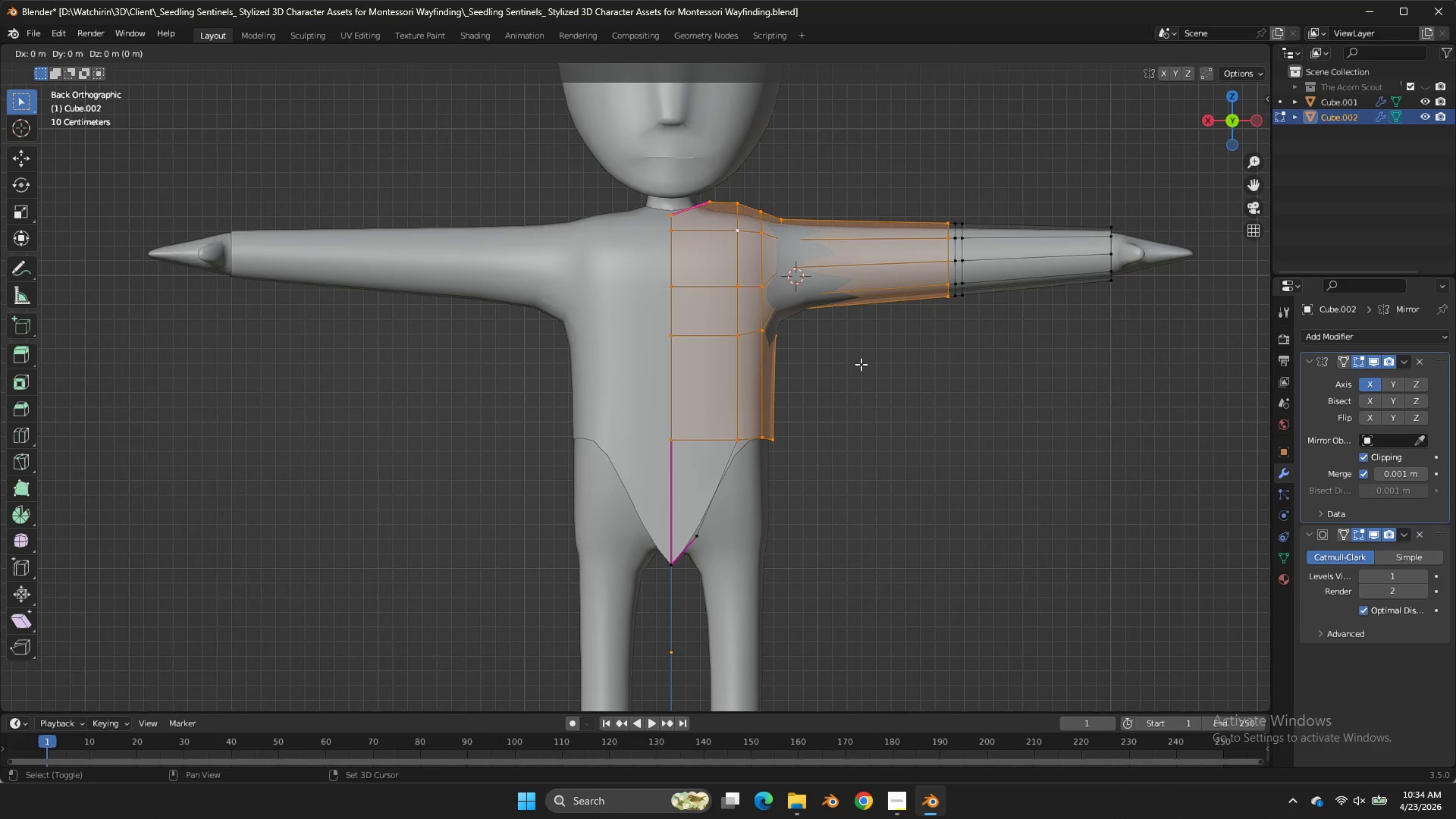 
right_click([861, 364])
 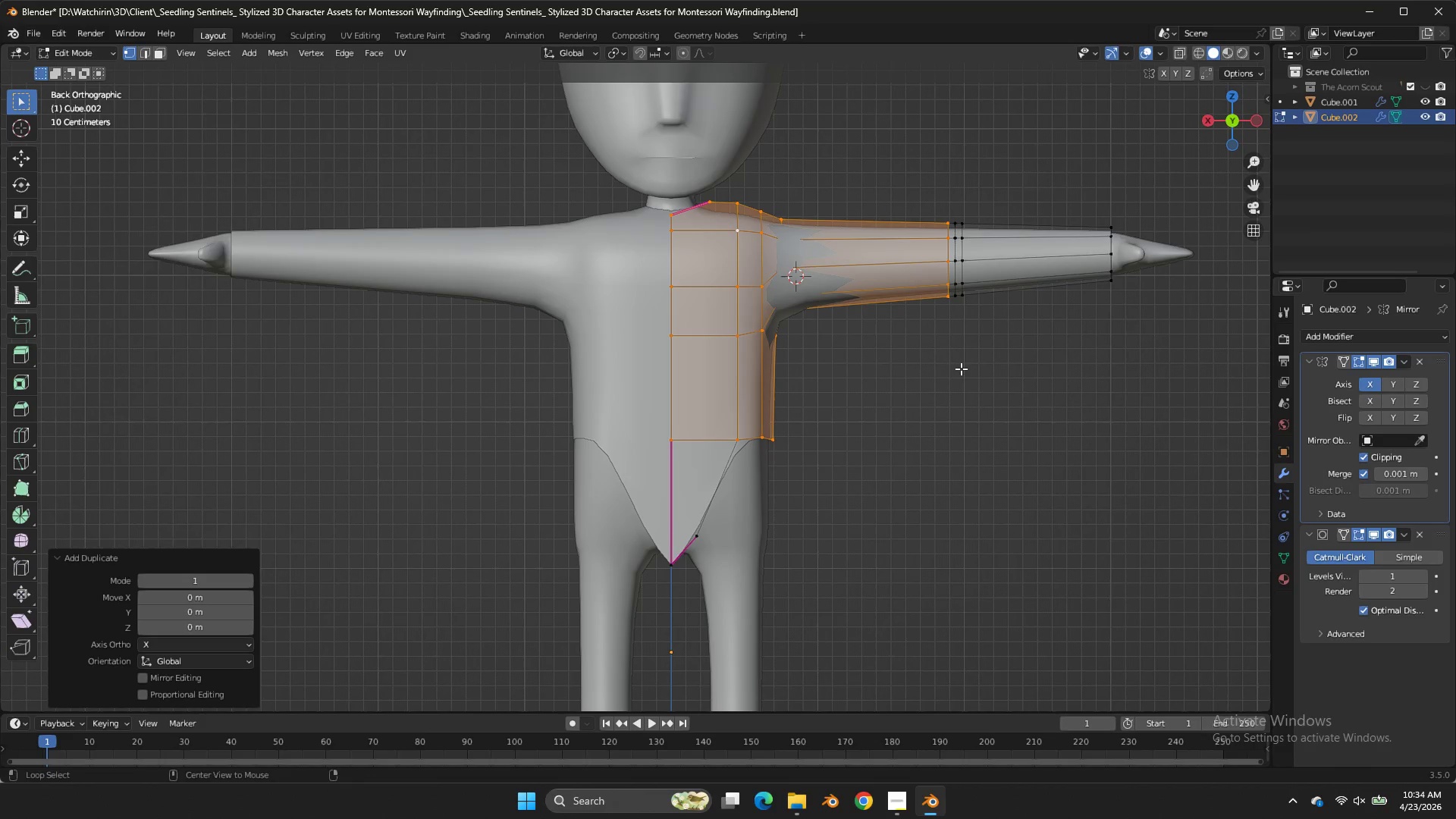 
key(Alt+AltLeft)
 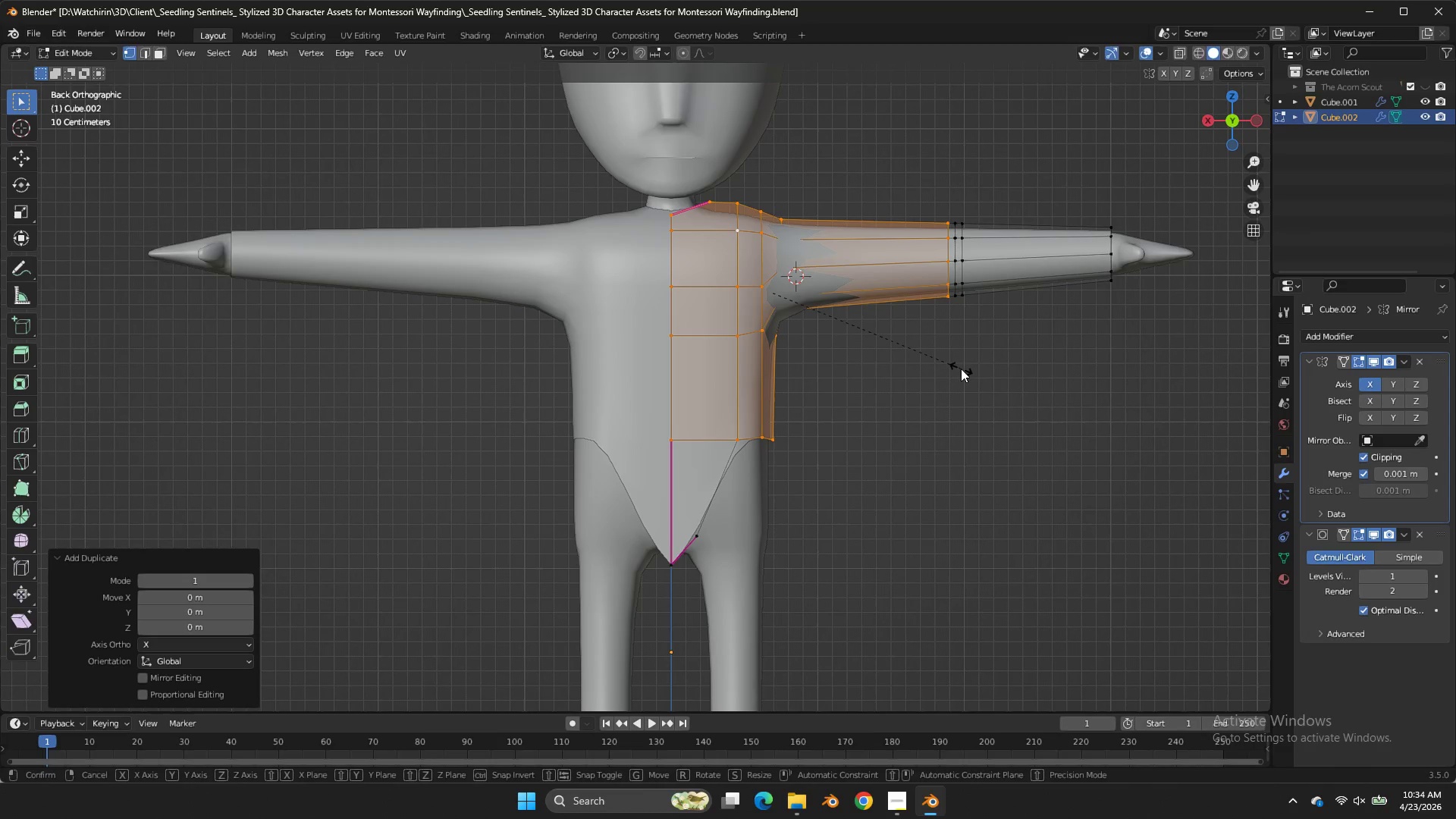 
key(S)
 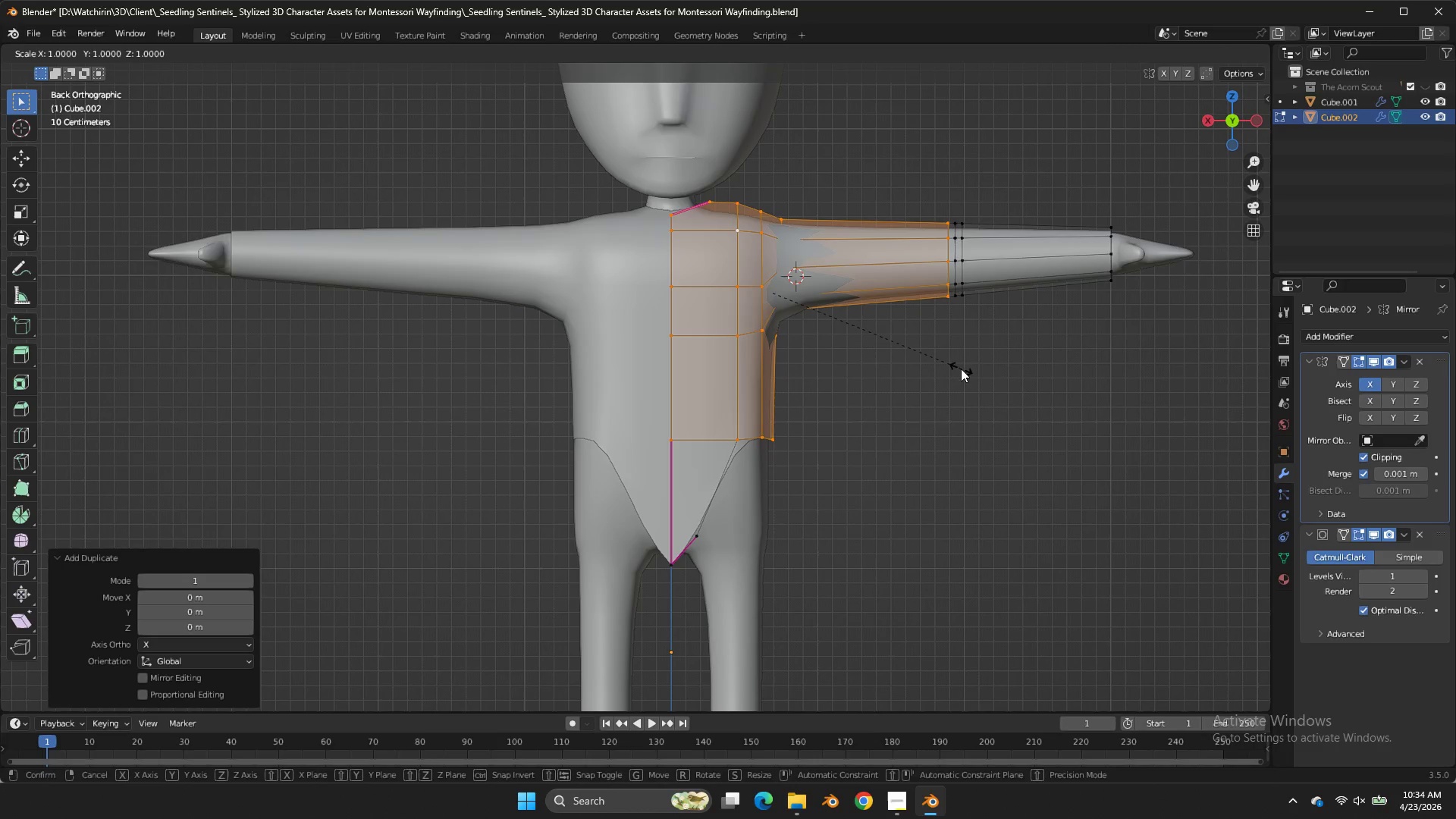 
hold_key(key=ShiftLeft, duration=1.64)
double_click([1103, 244])
 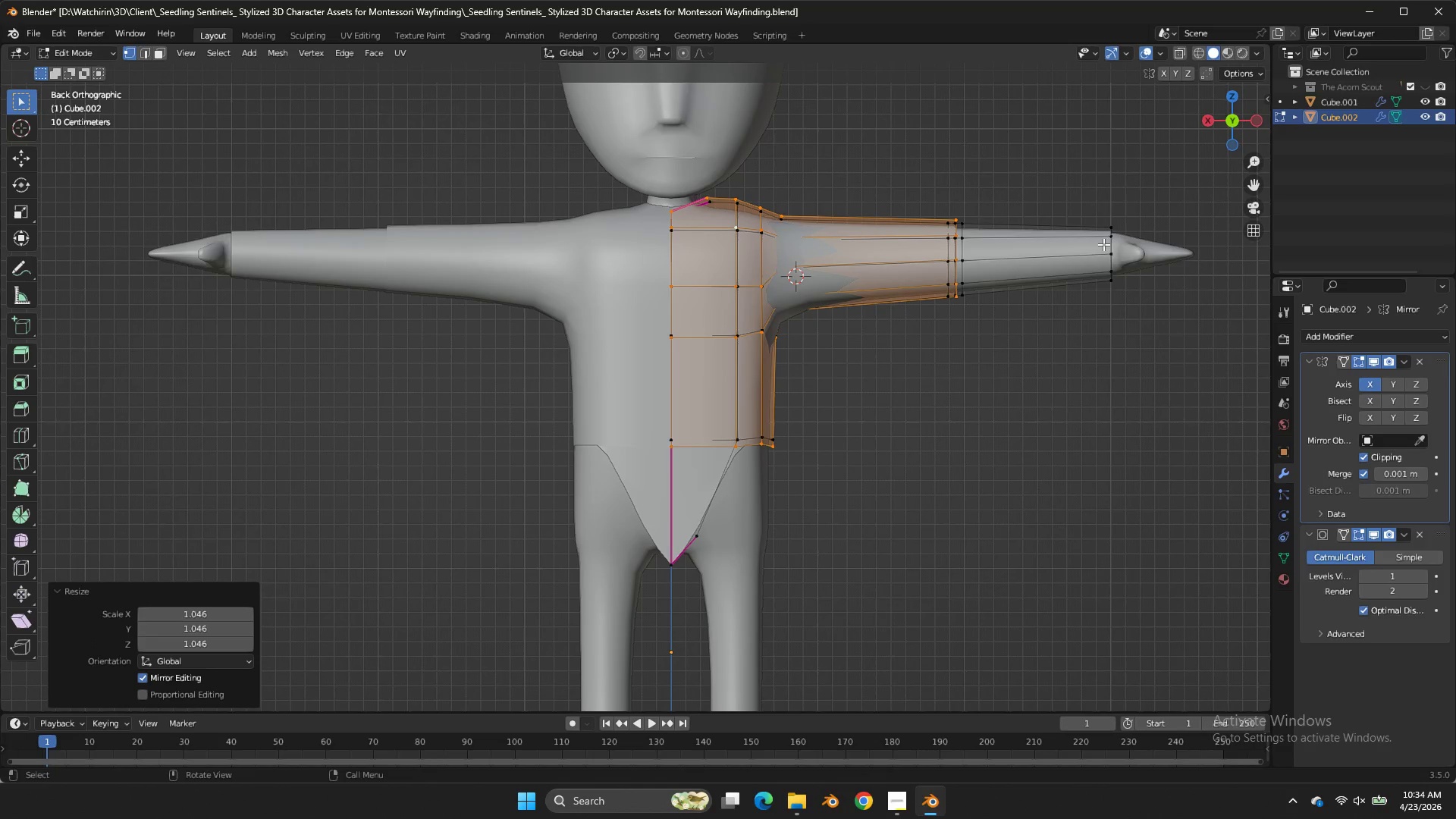 
key(P)
 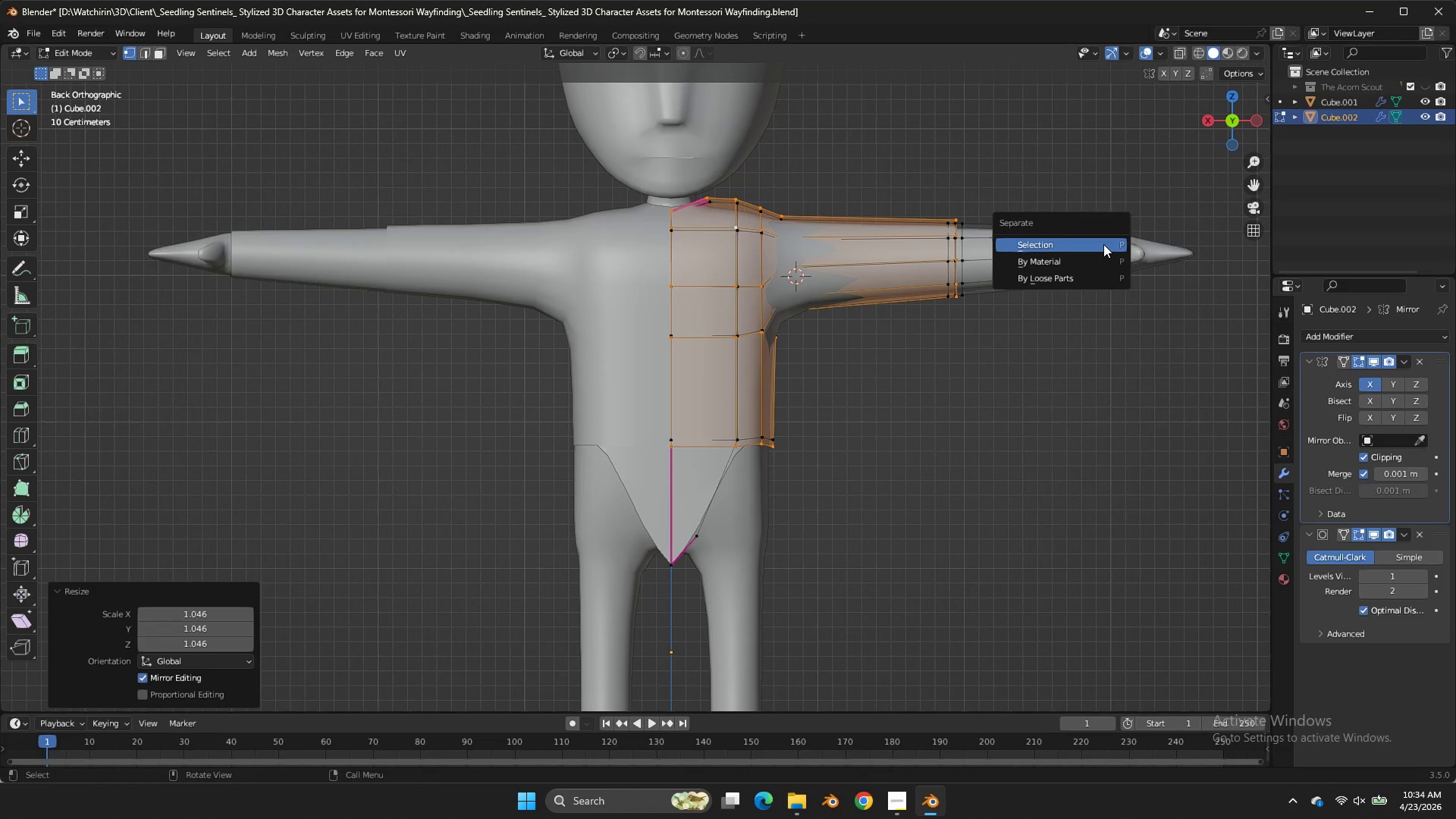 
double_click([1103, 244])
 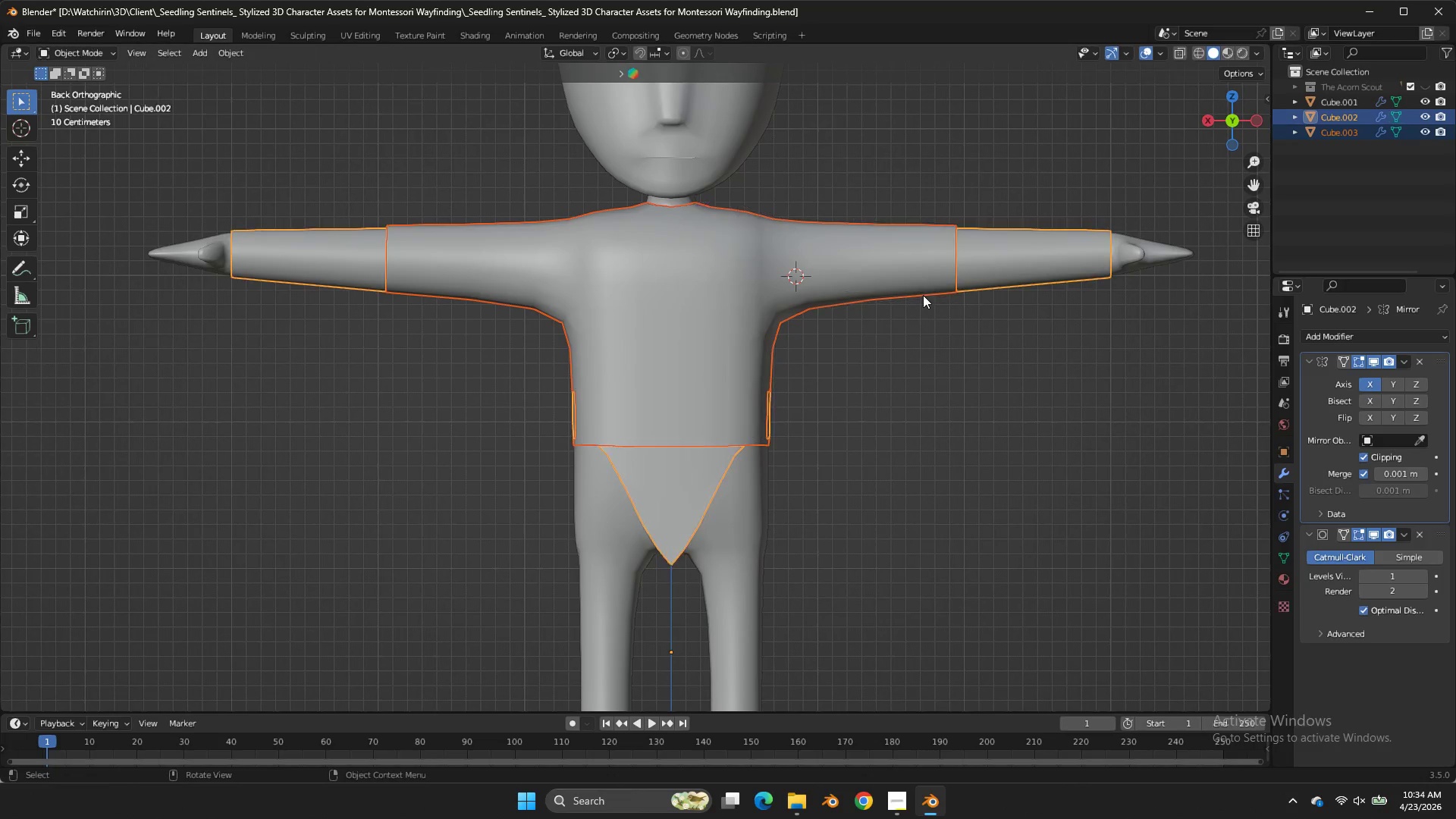 
left_click([1103, 244])
 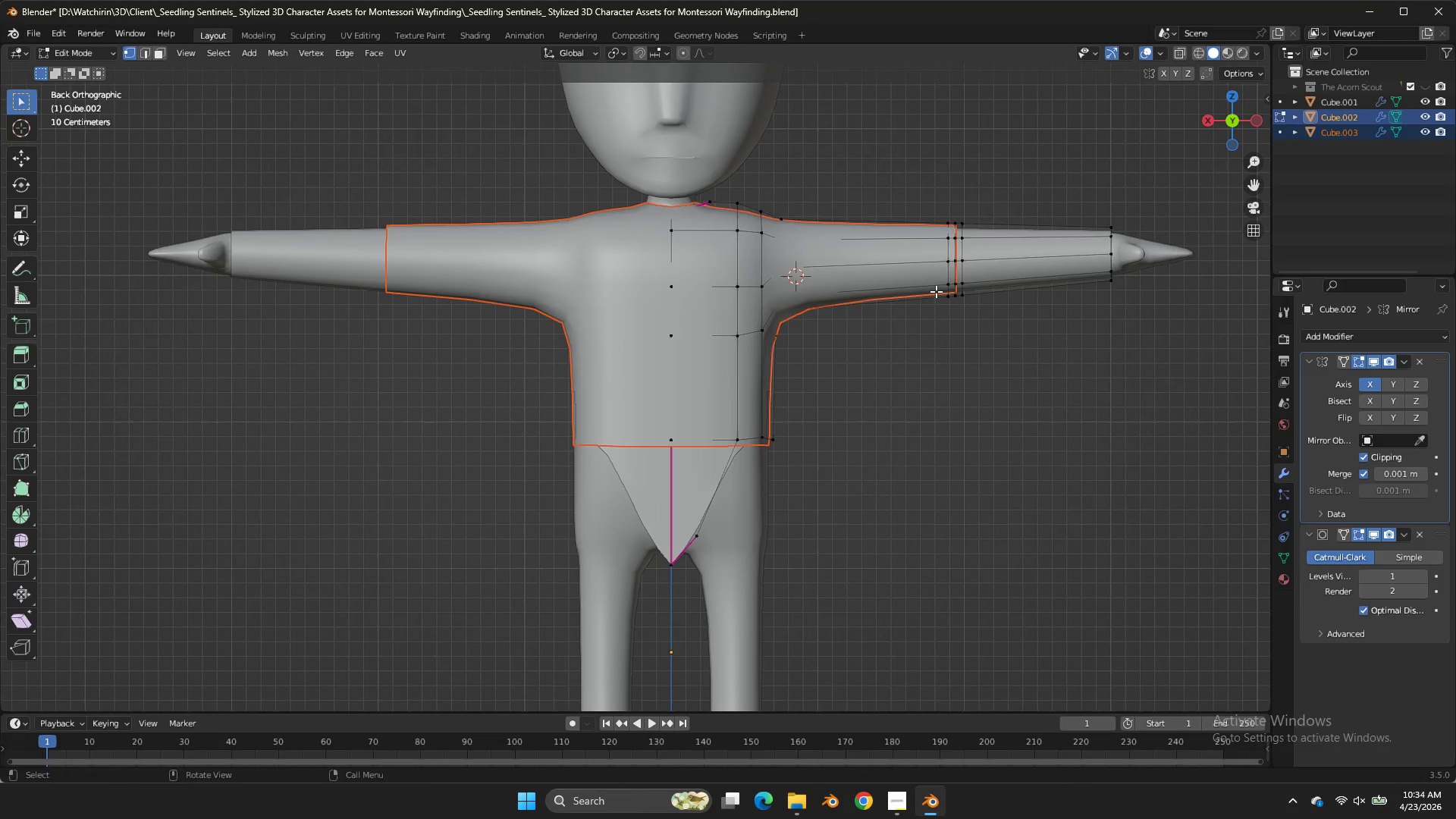 
key(Tab)
 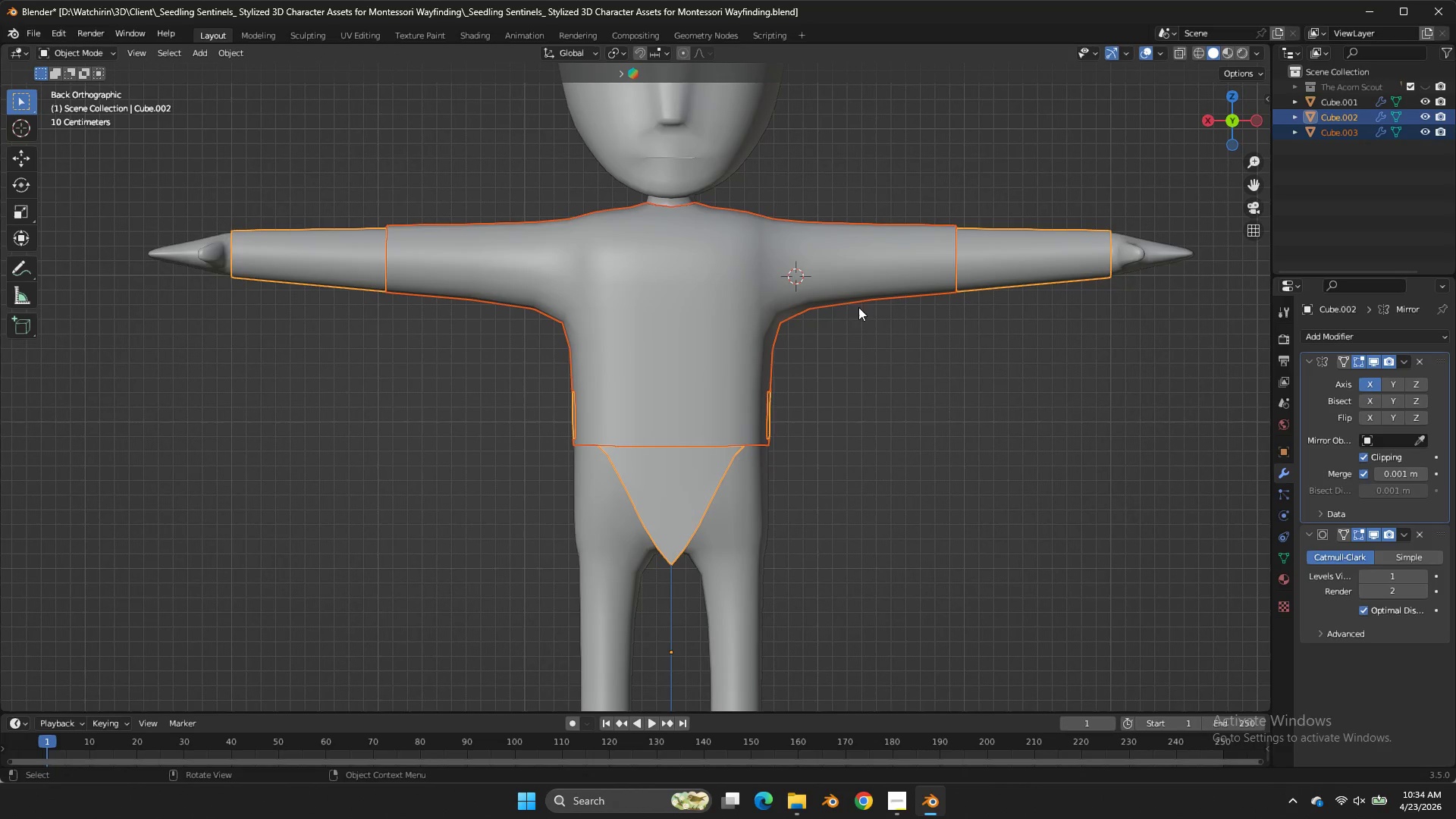 
left_click([824, 312])
 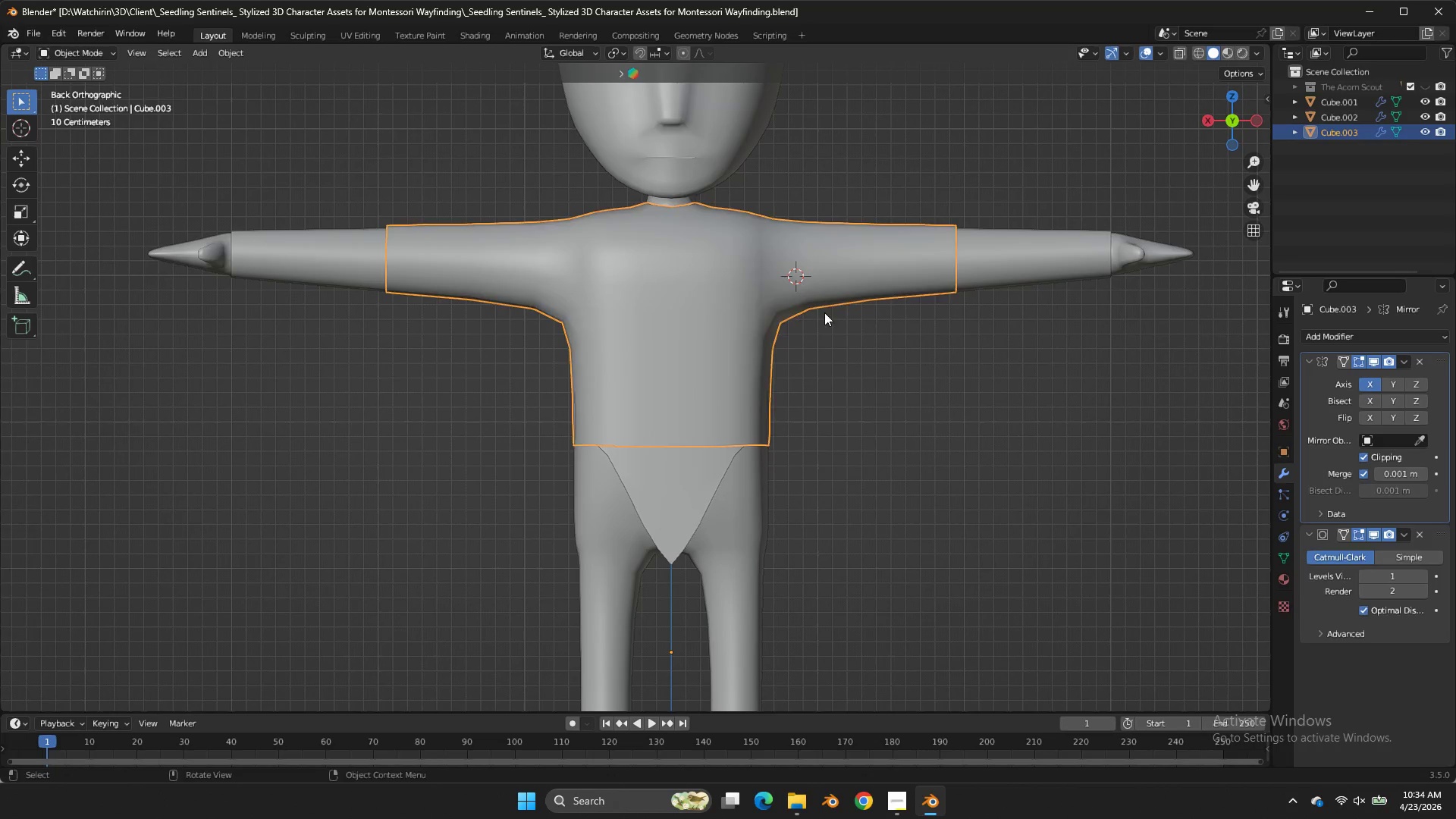 
key(Tab)
 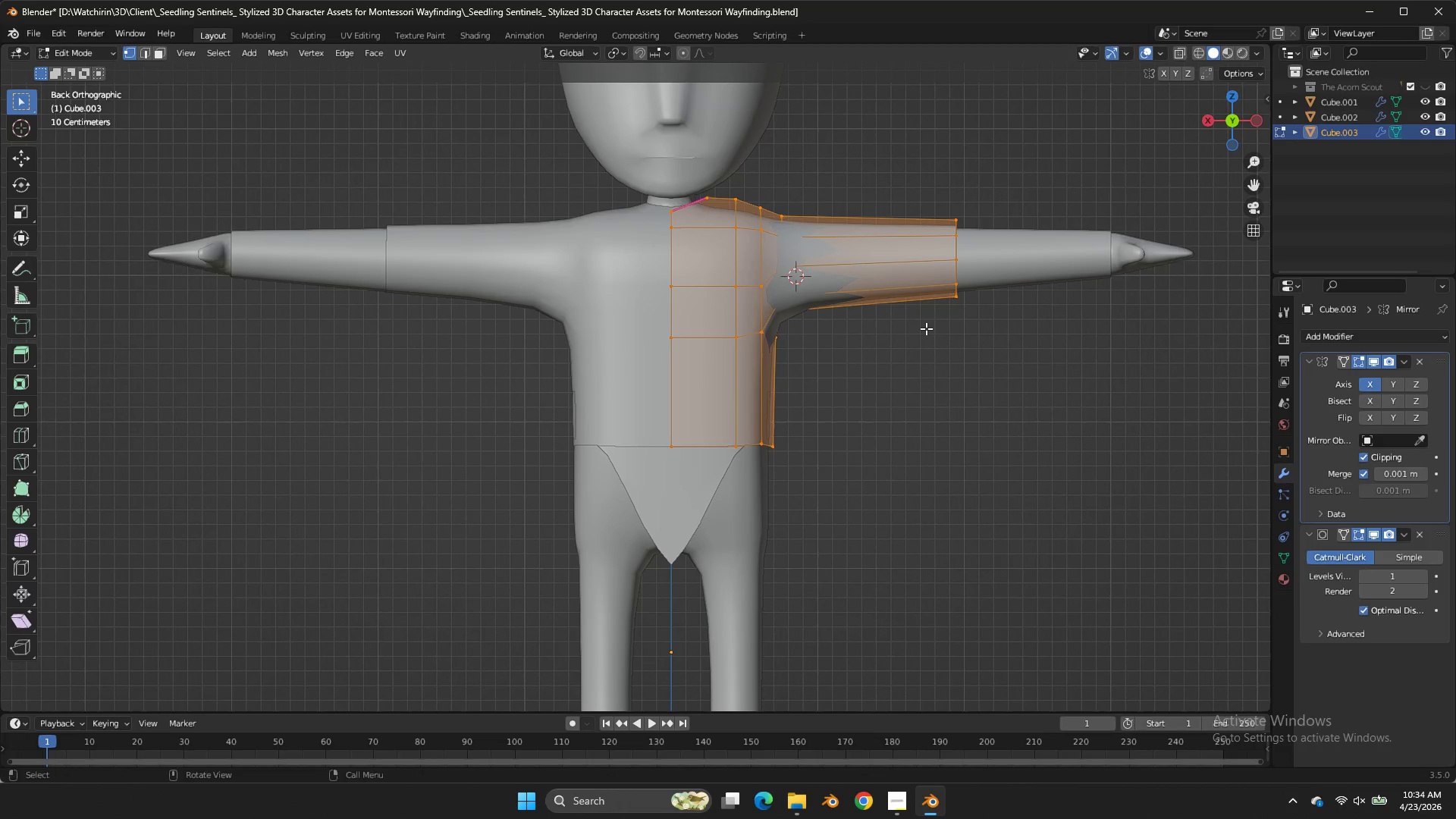 
key(A)
 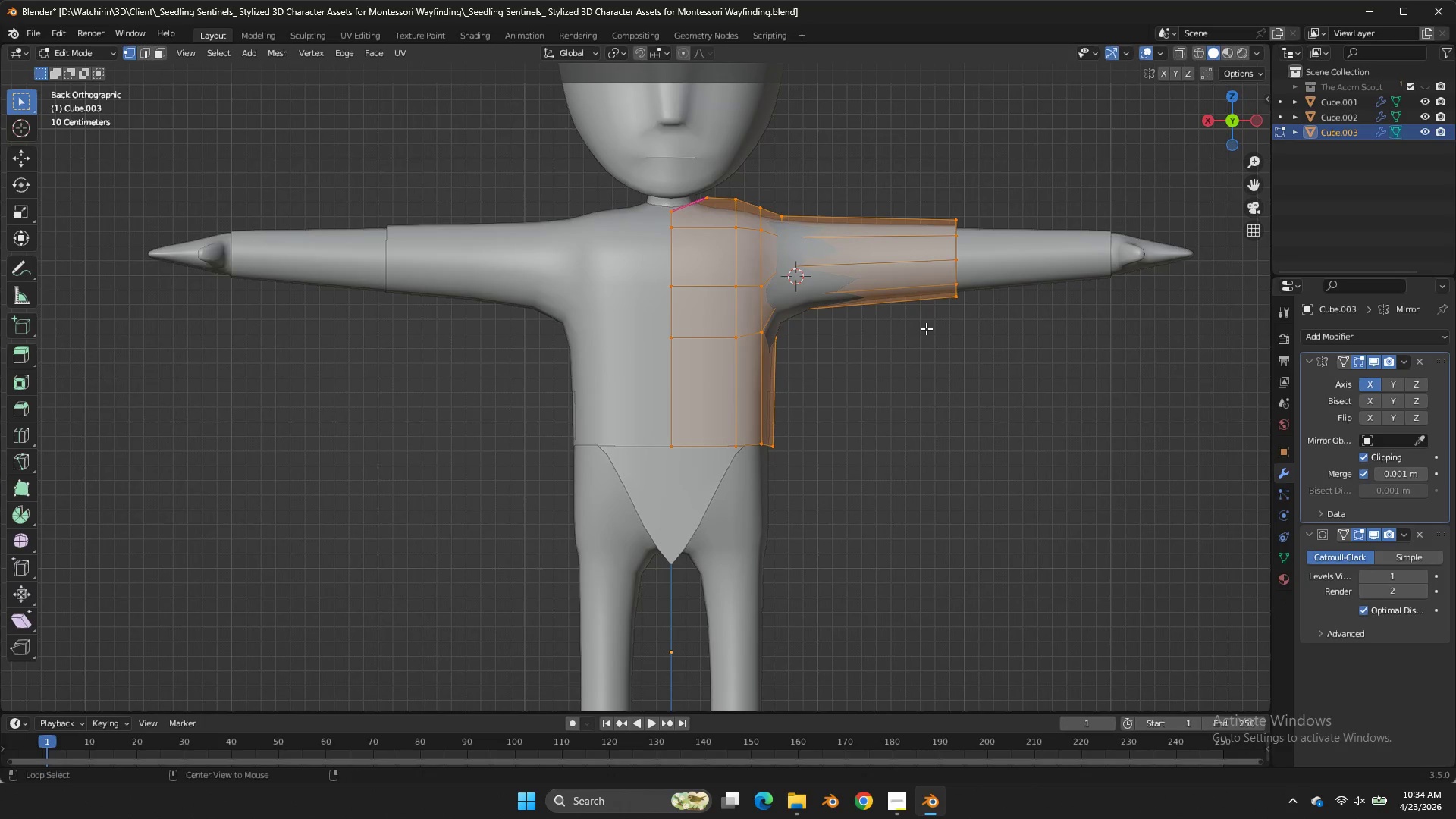 
key(Alt+AltLeft)
 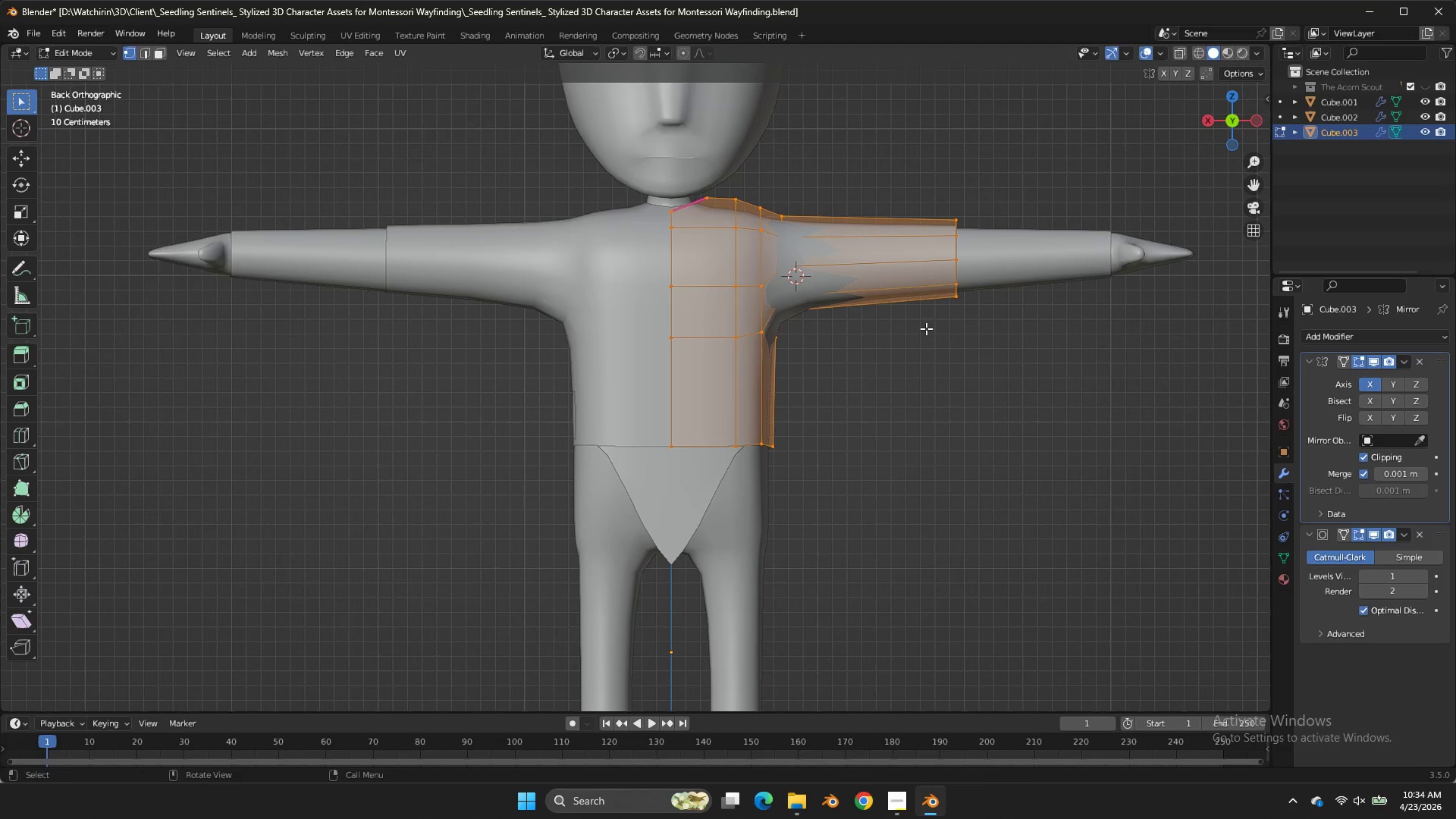 
key(S)
 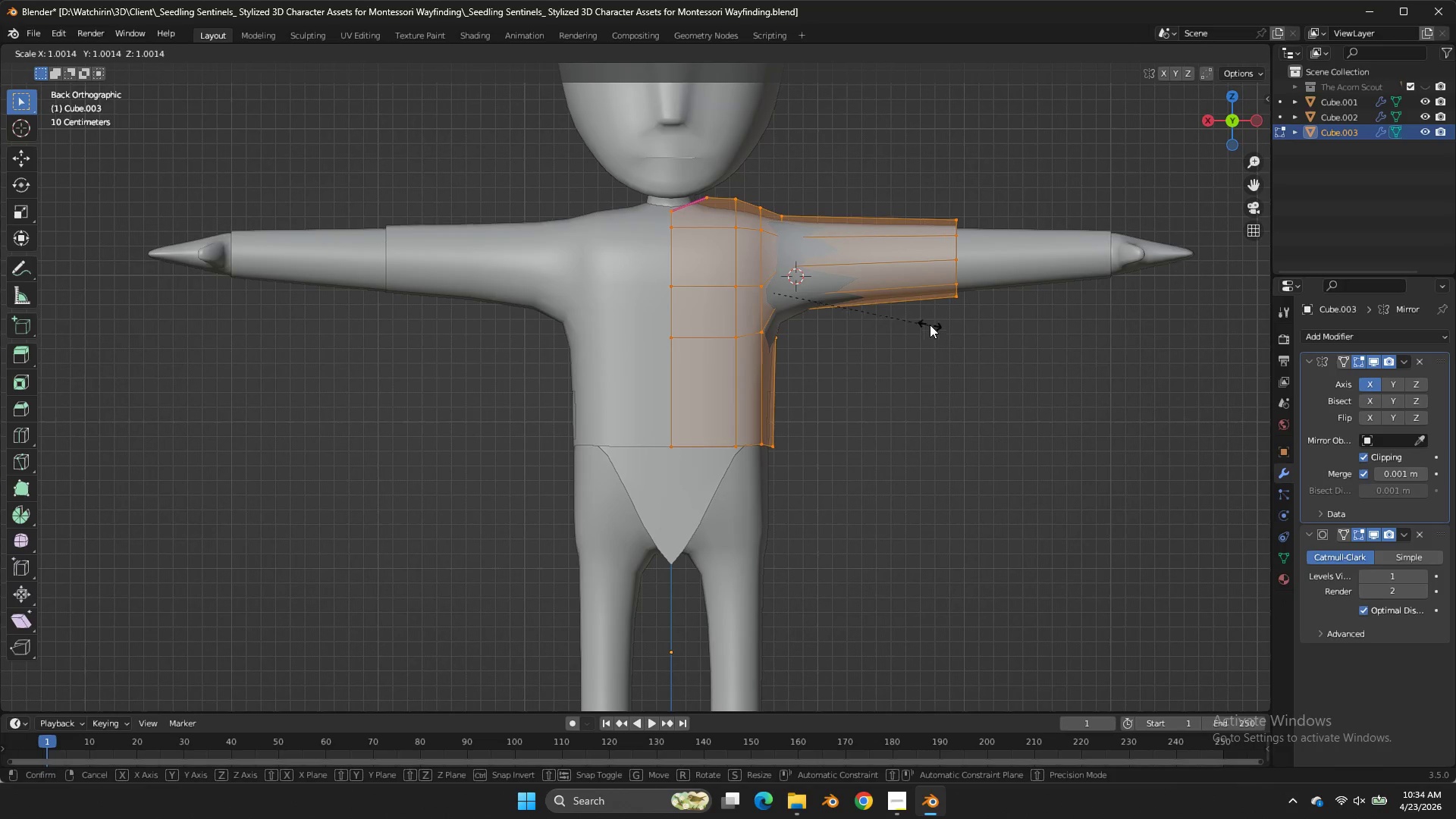 
hold_key(key=ShiftLeft, duration=0.52)
right_click([927, 303])
 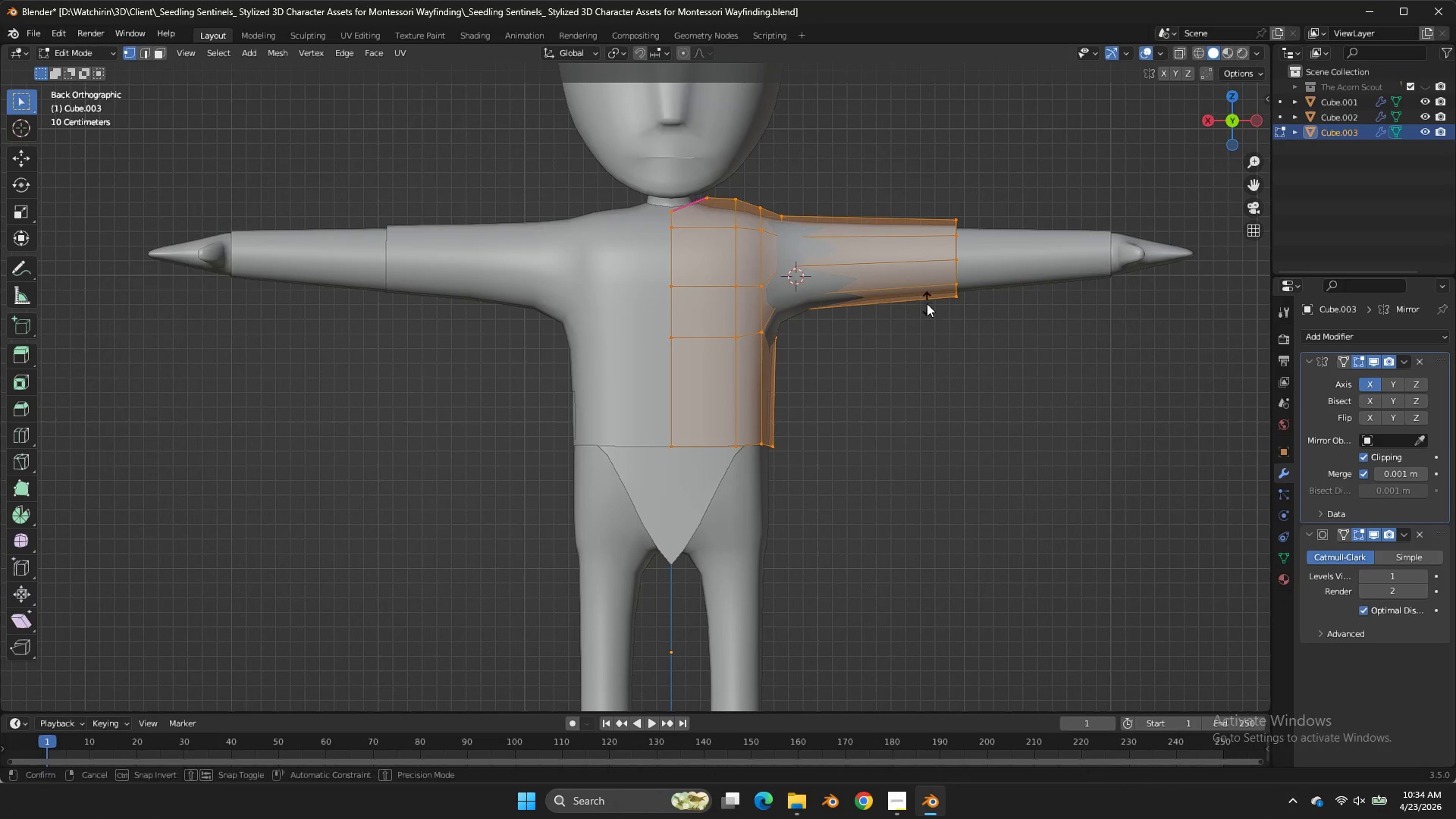 
key(Alt+AltLeft)
 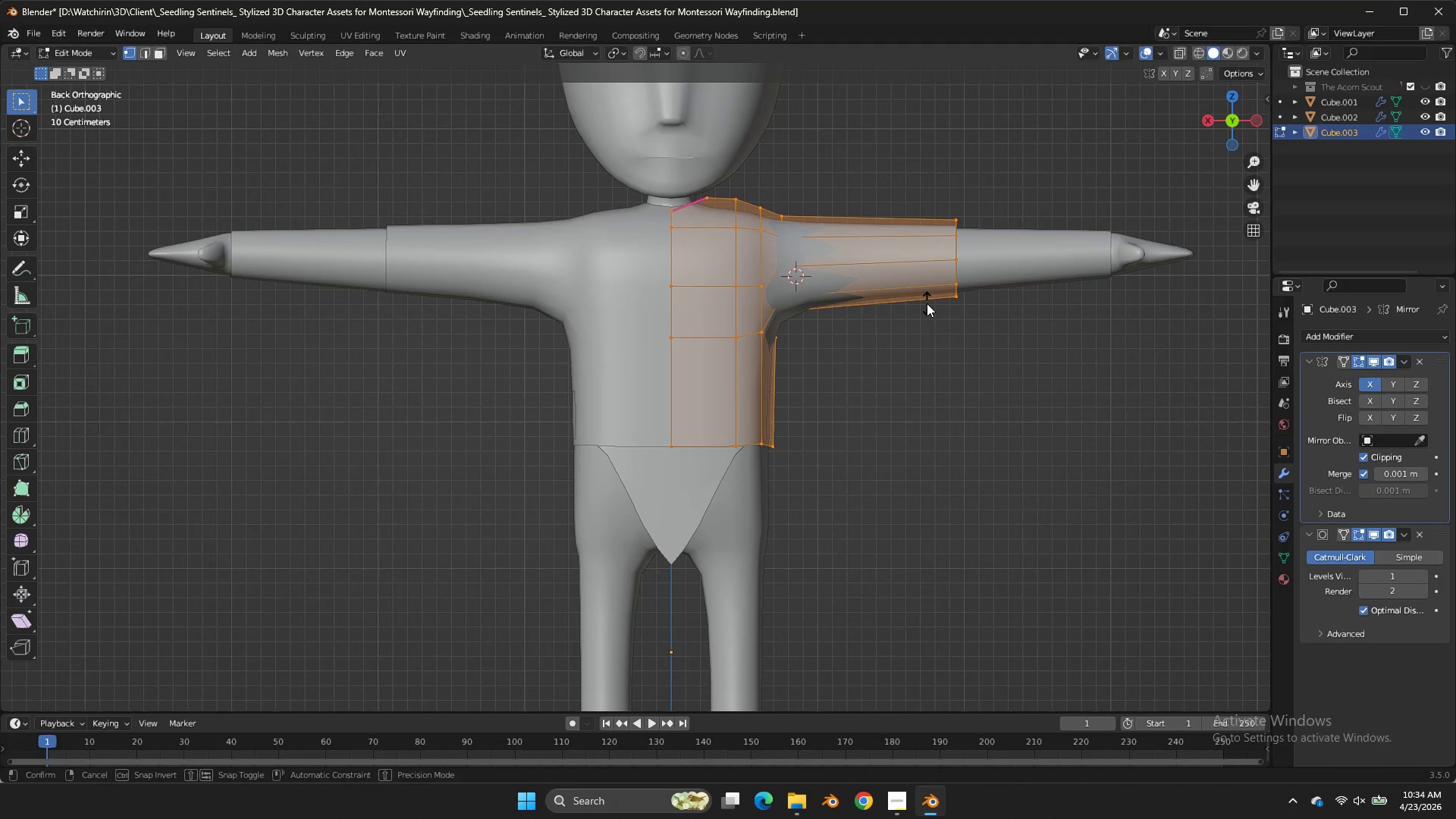 
key(Alt+S)
 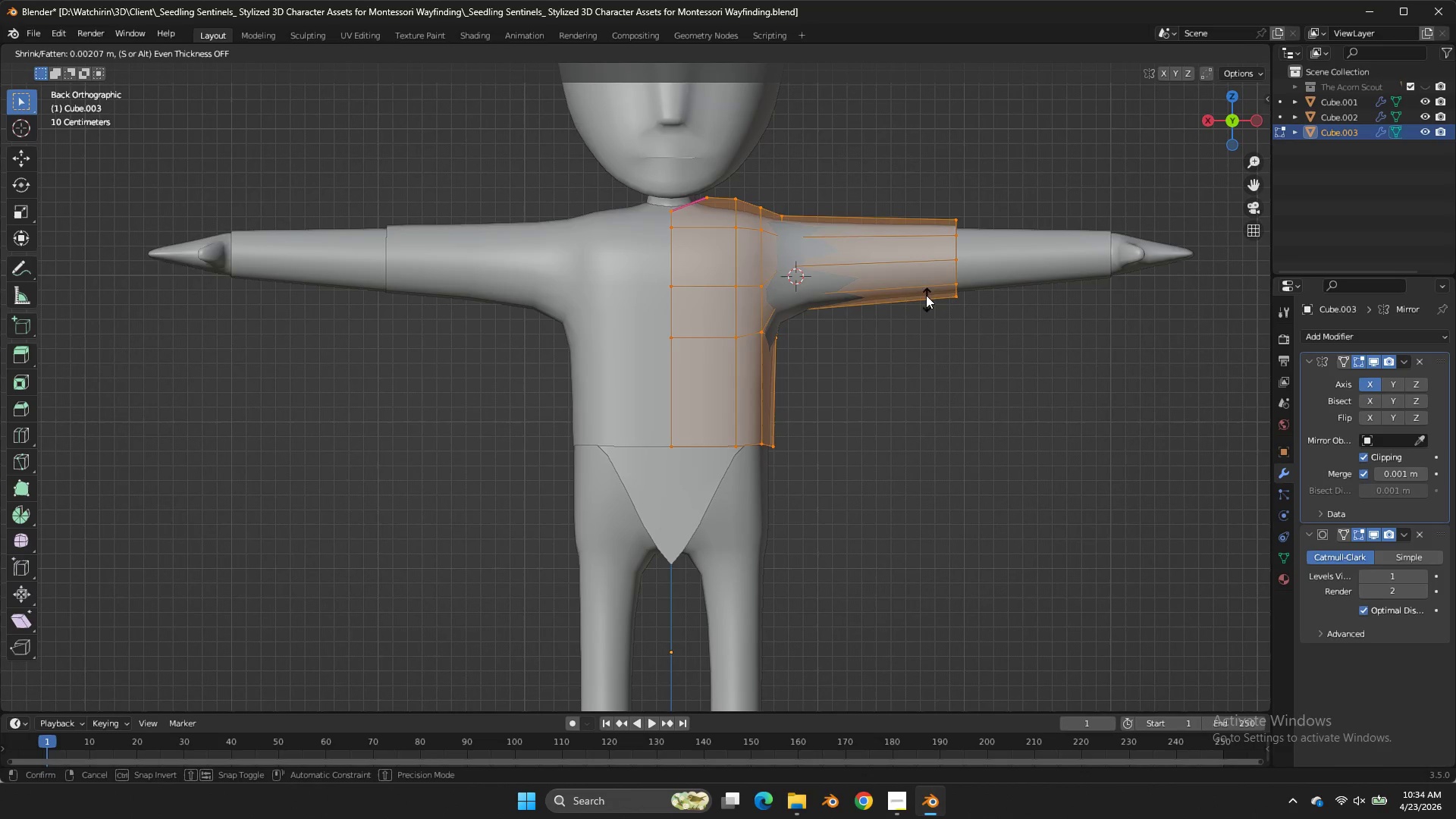 
hold_key(key=ShiftLeft, duration=4.51)
double_click([904, 281])
 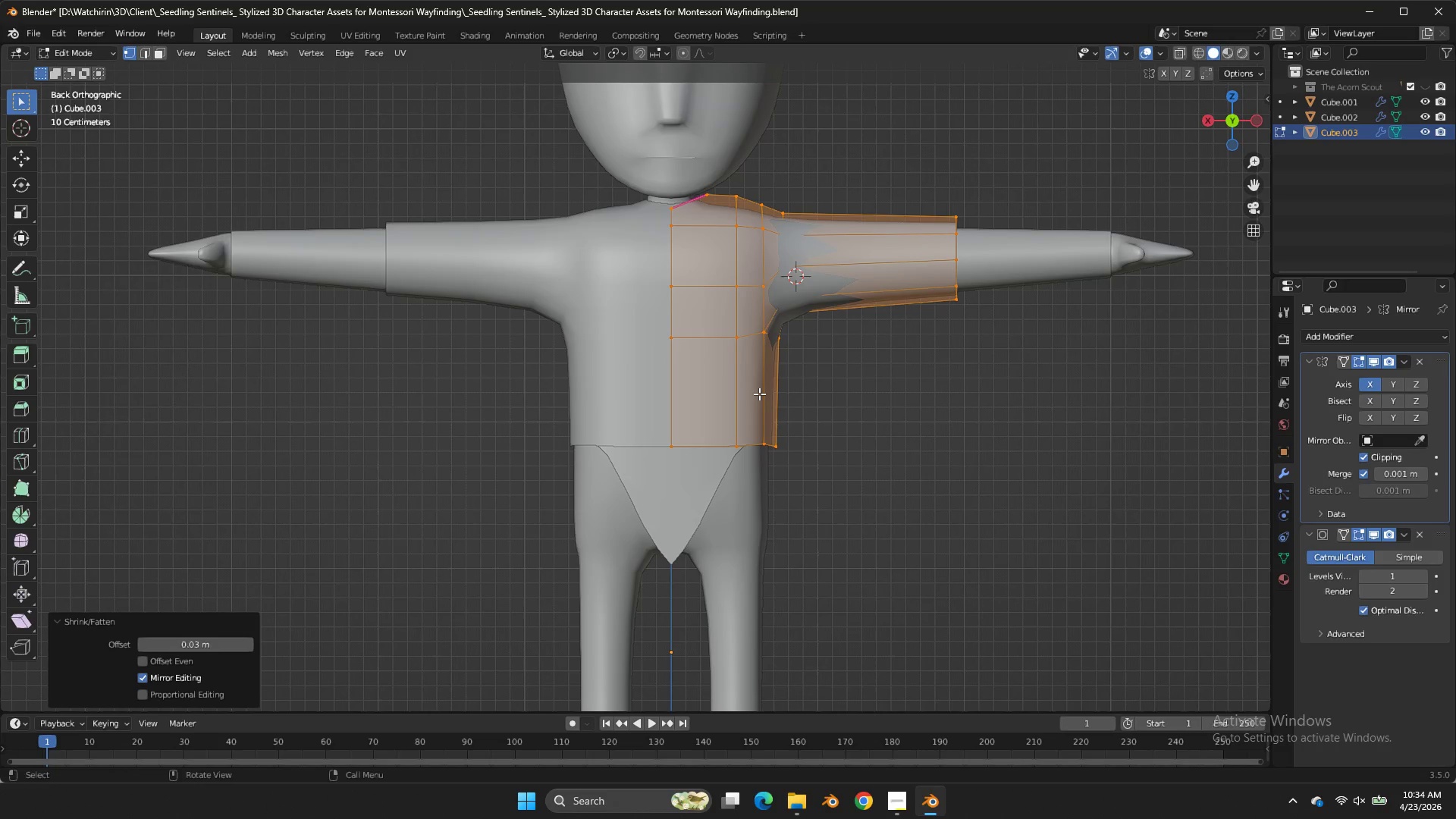 
wait(7.11)
 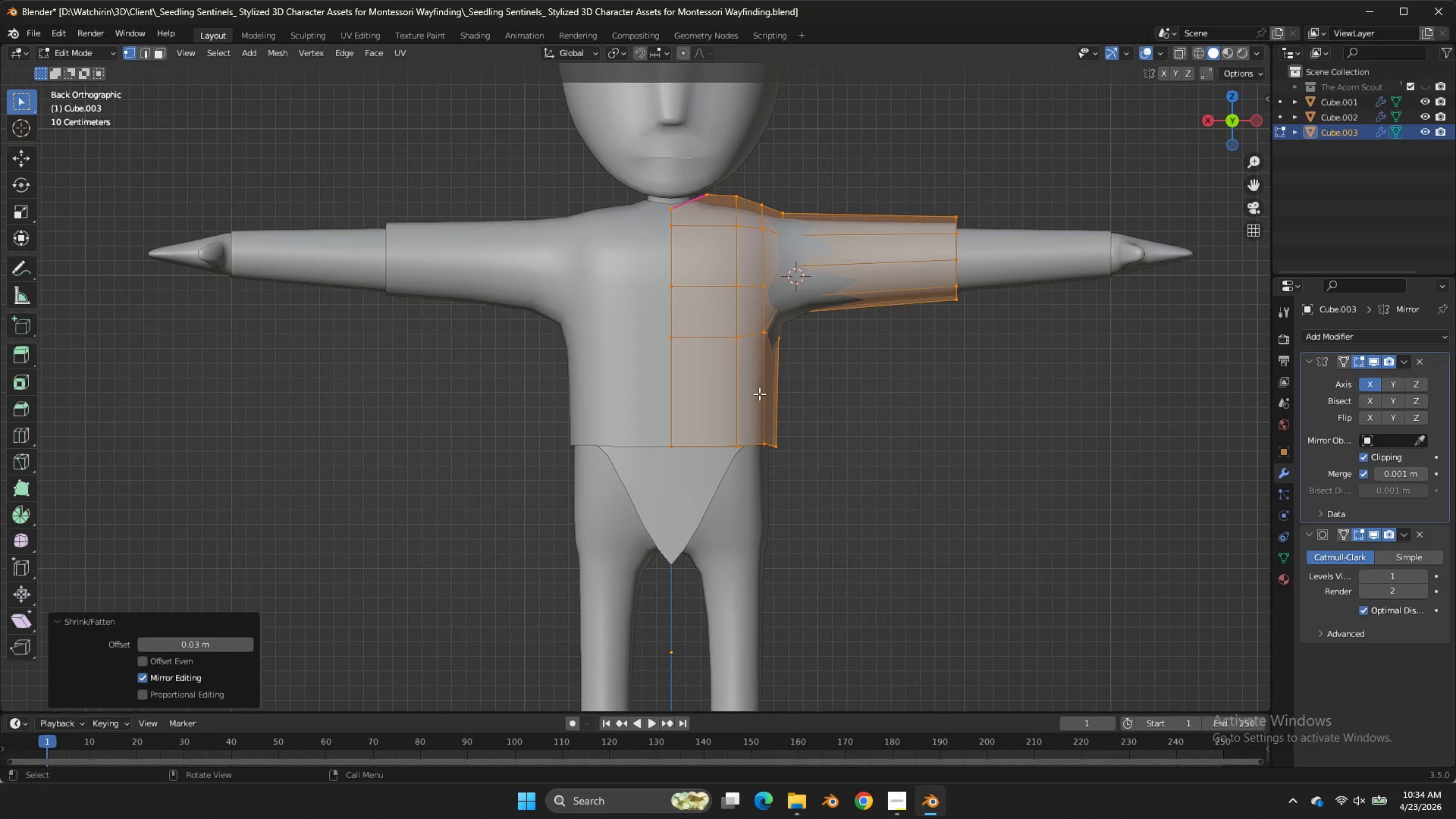 
left_click([682, 441])
 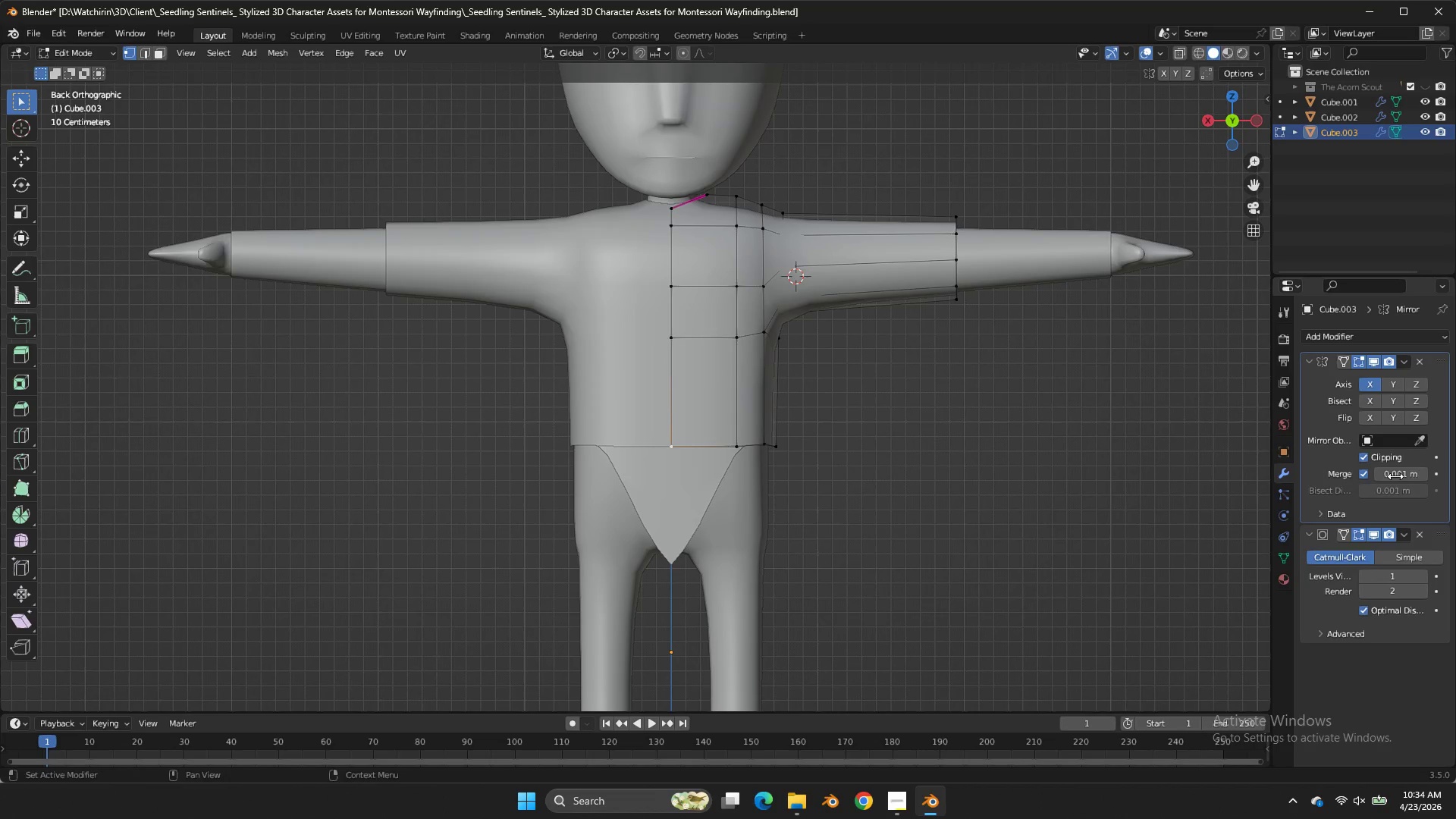 
double_click([1377, 458])
 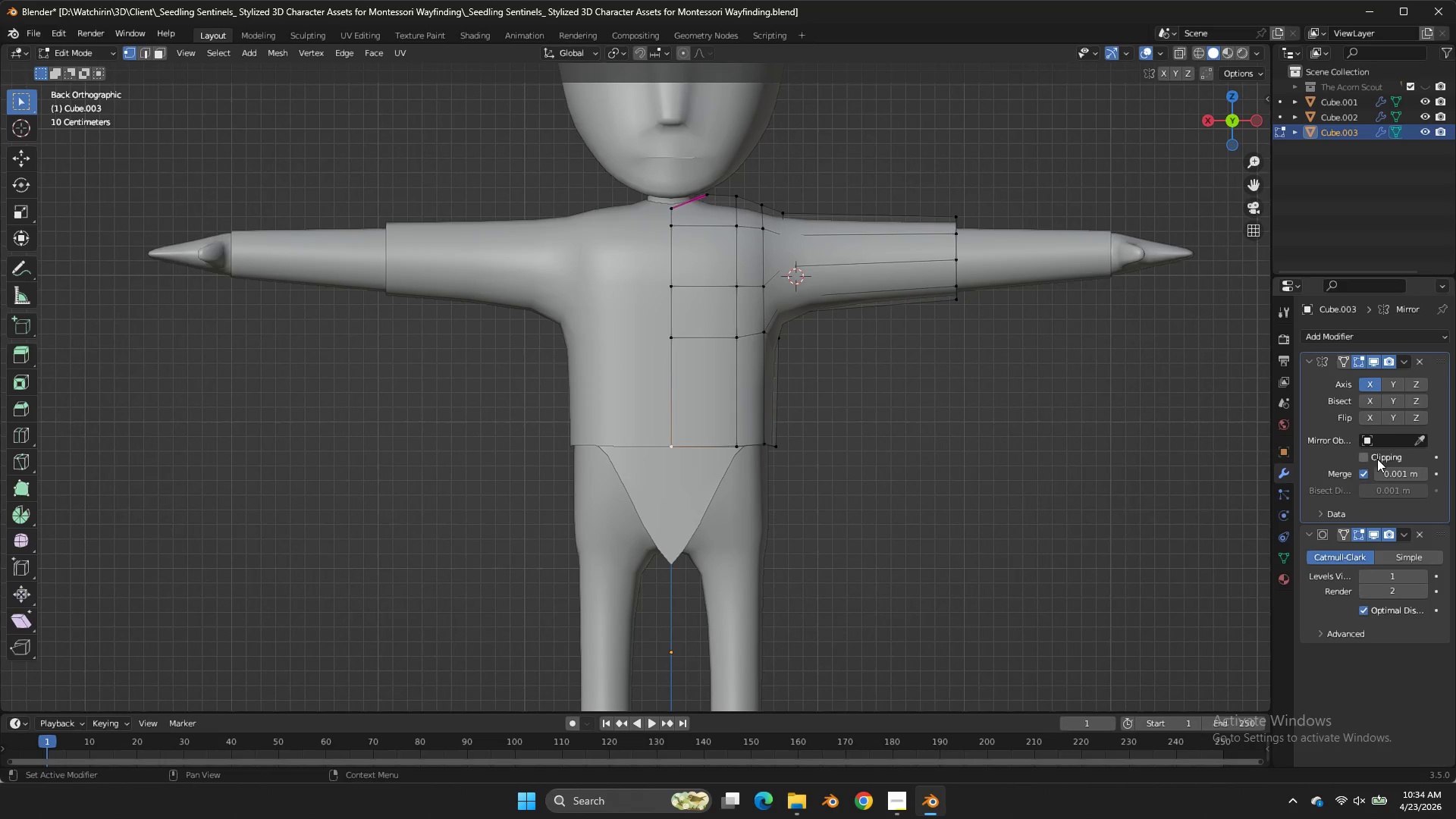 
left_click([1377, 458])
 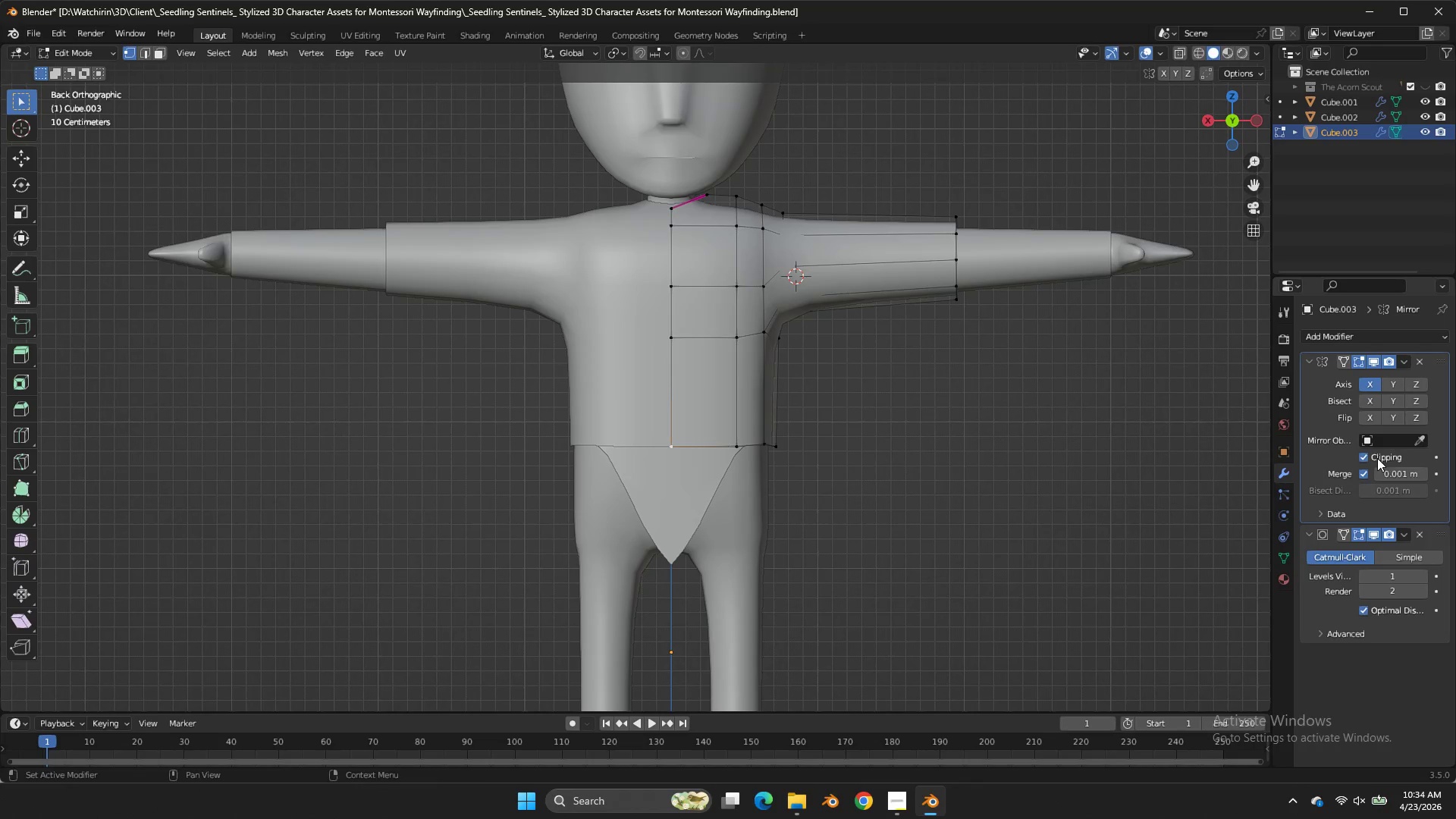 
left_click_drag(start_coordinate=[1377, 458], to_coordinate=[1324, 453])
 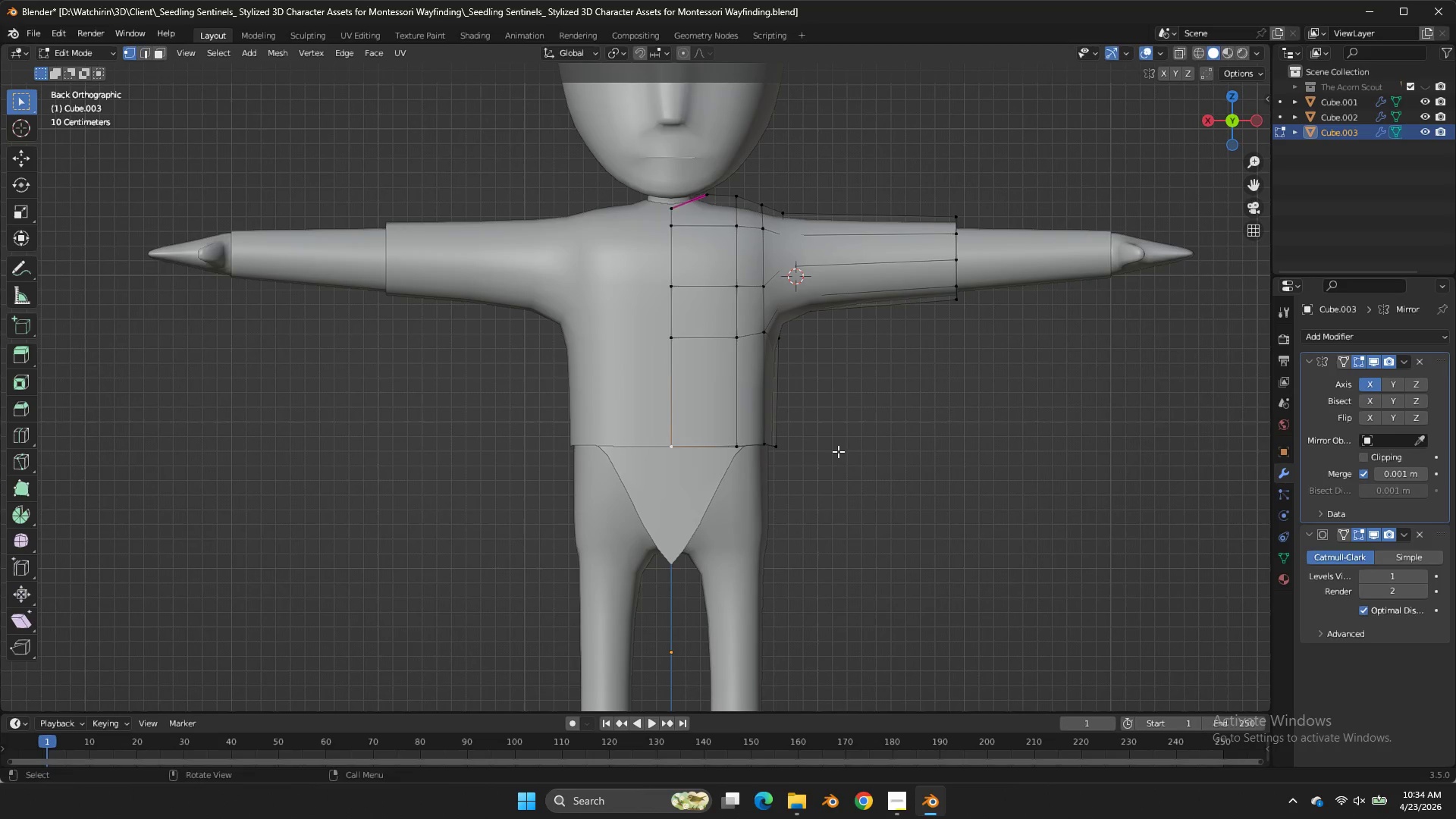 
key(G)
 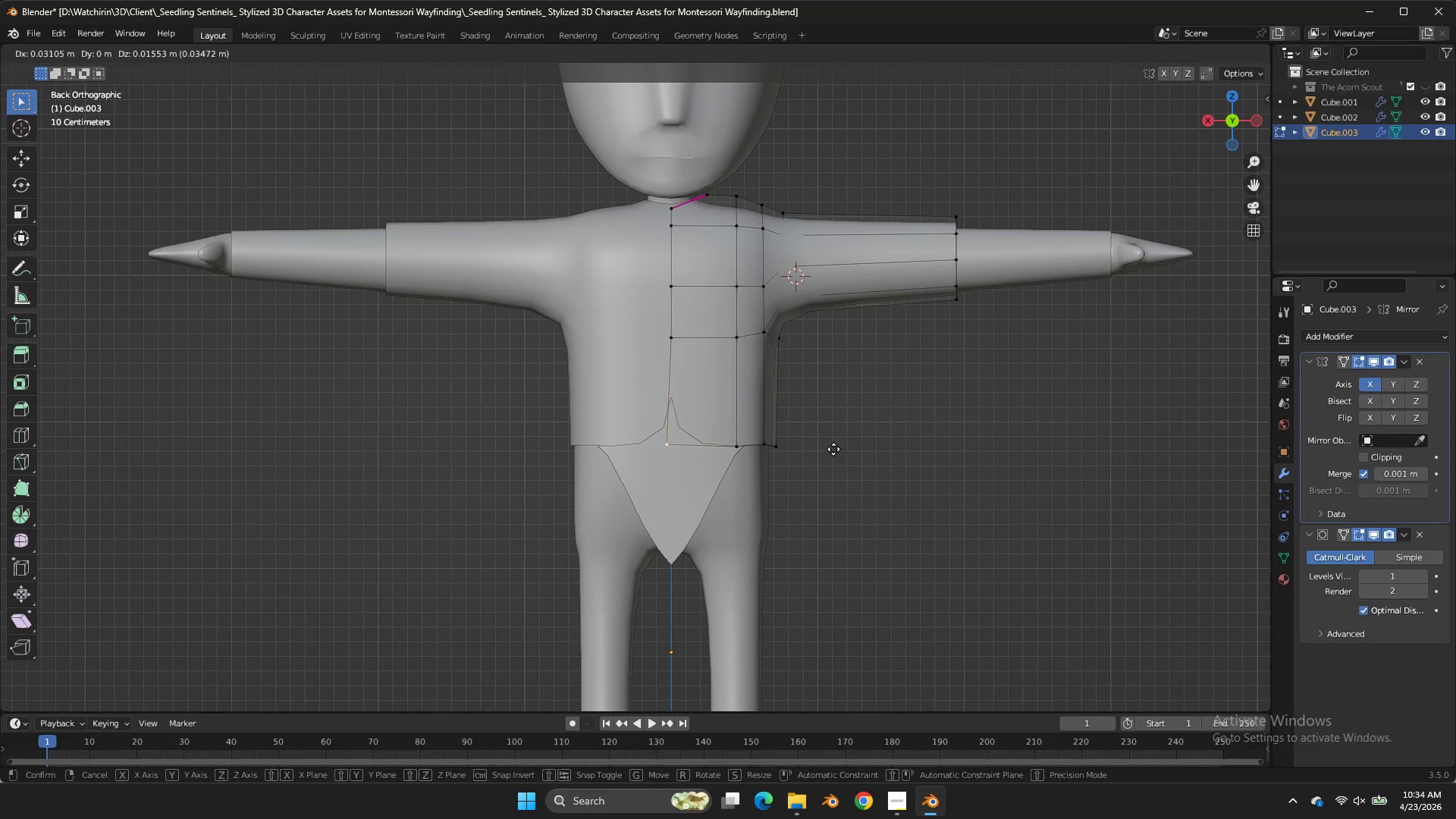 
hold_key(key=ShiftLeft, duration=0.83)
left_click([890, 450])
 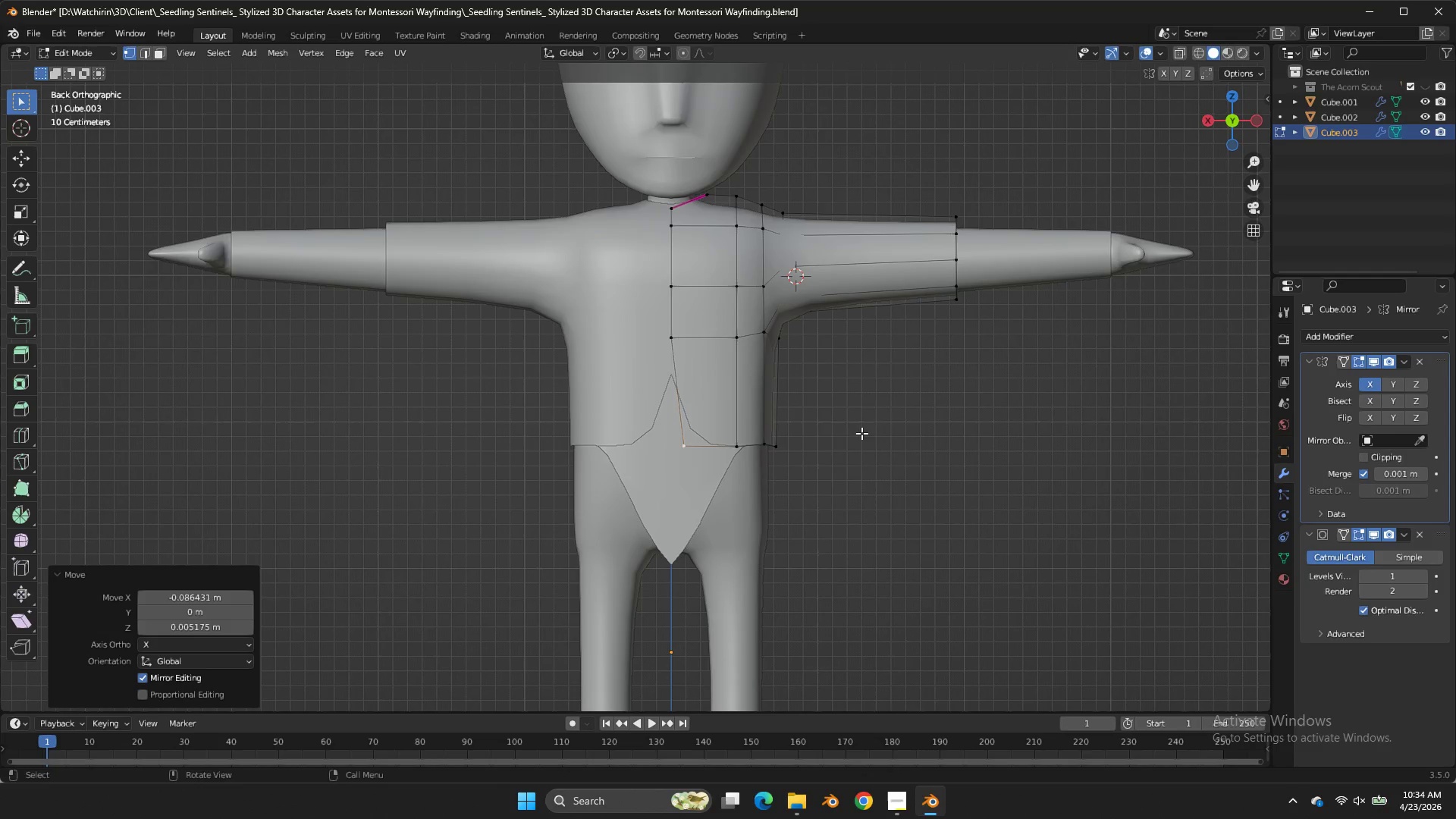 
key(Z)
 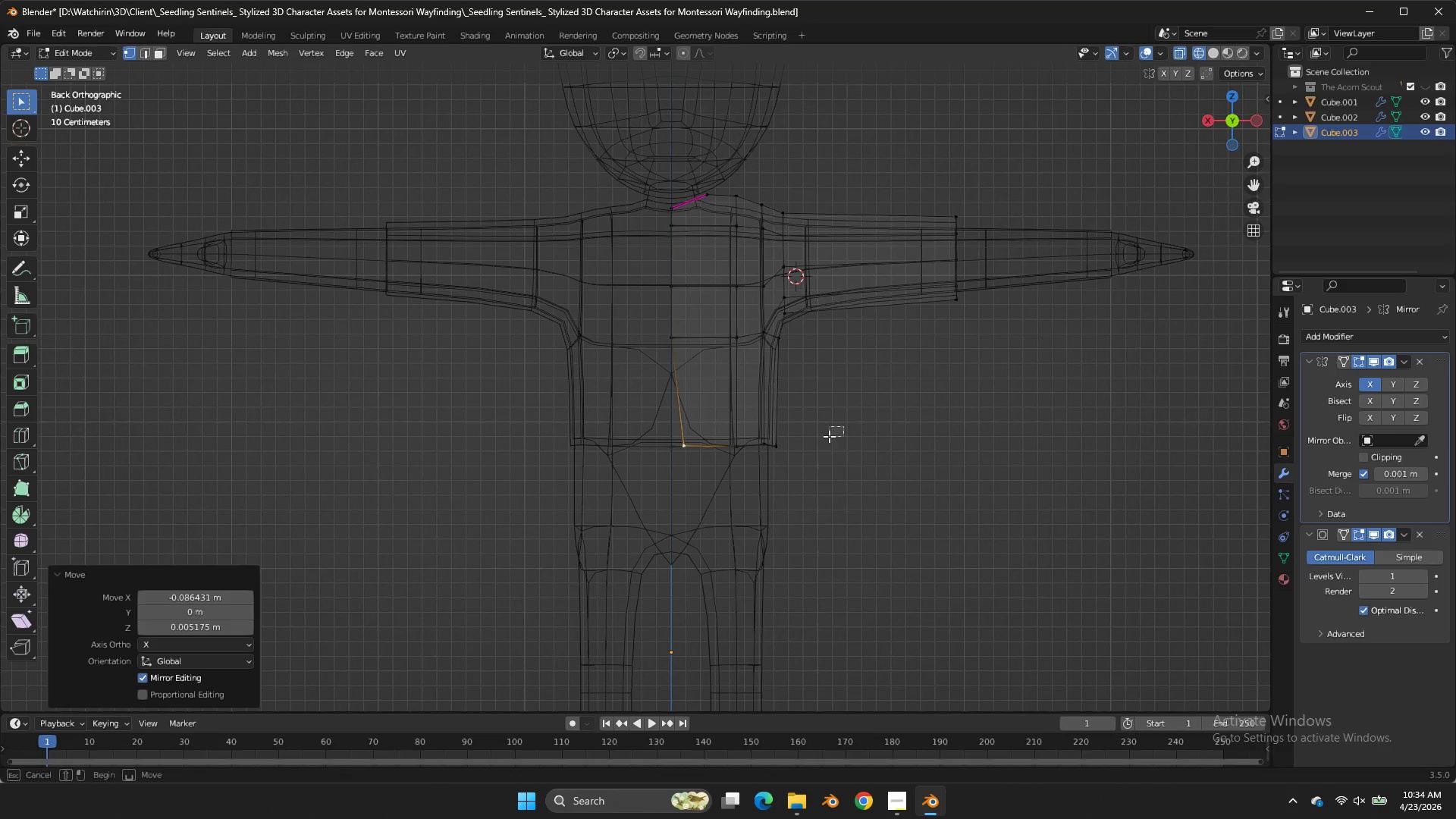 
left_click_drag(start_coordinate=[843, 426], to_coordinate=[601, 487])
 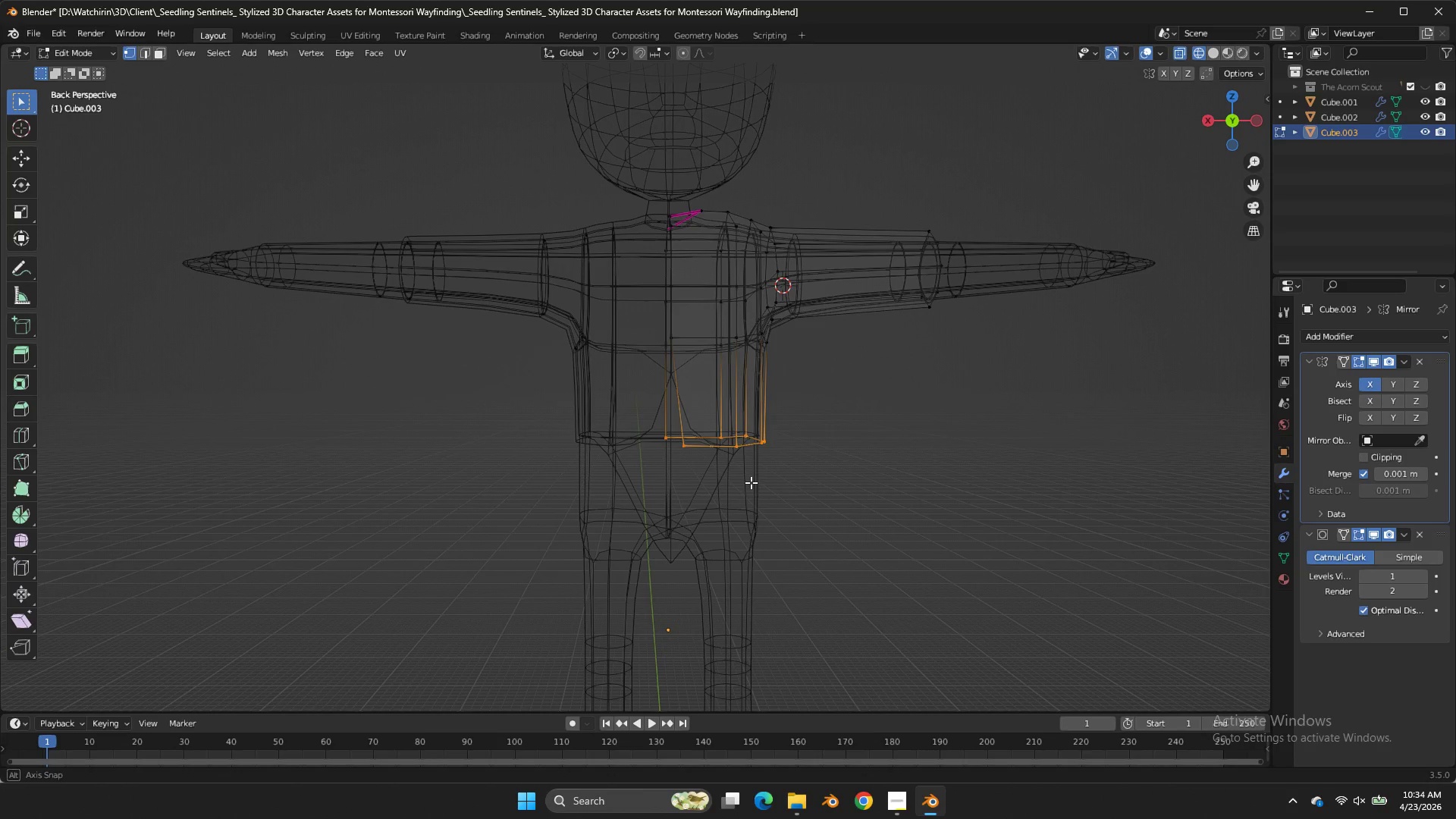 
middle_click([751, 482])
 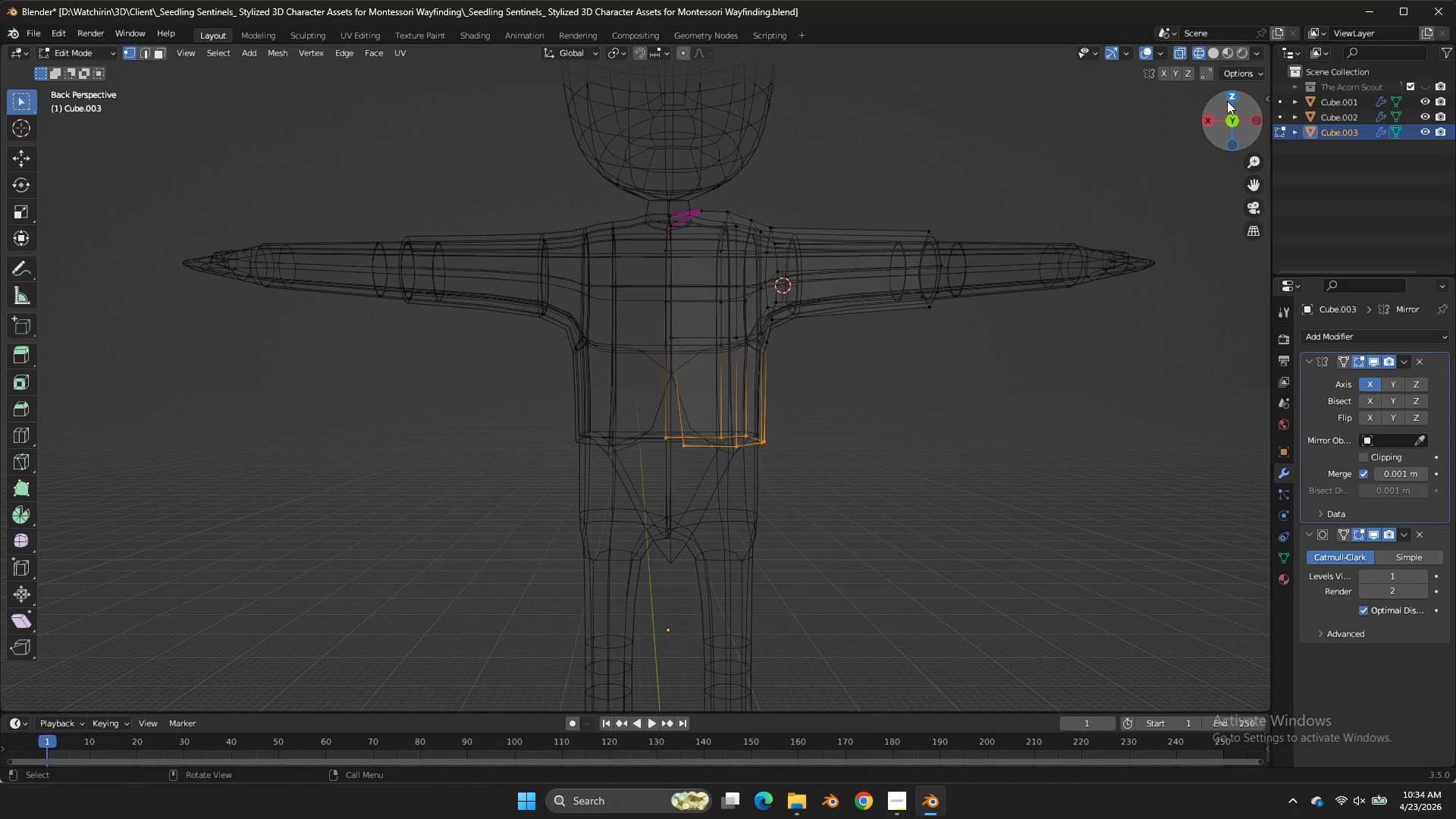 
left_click([1234, 119])
 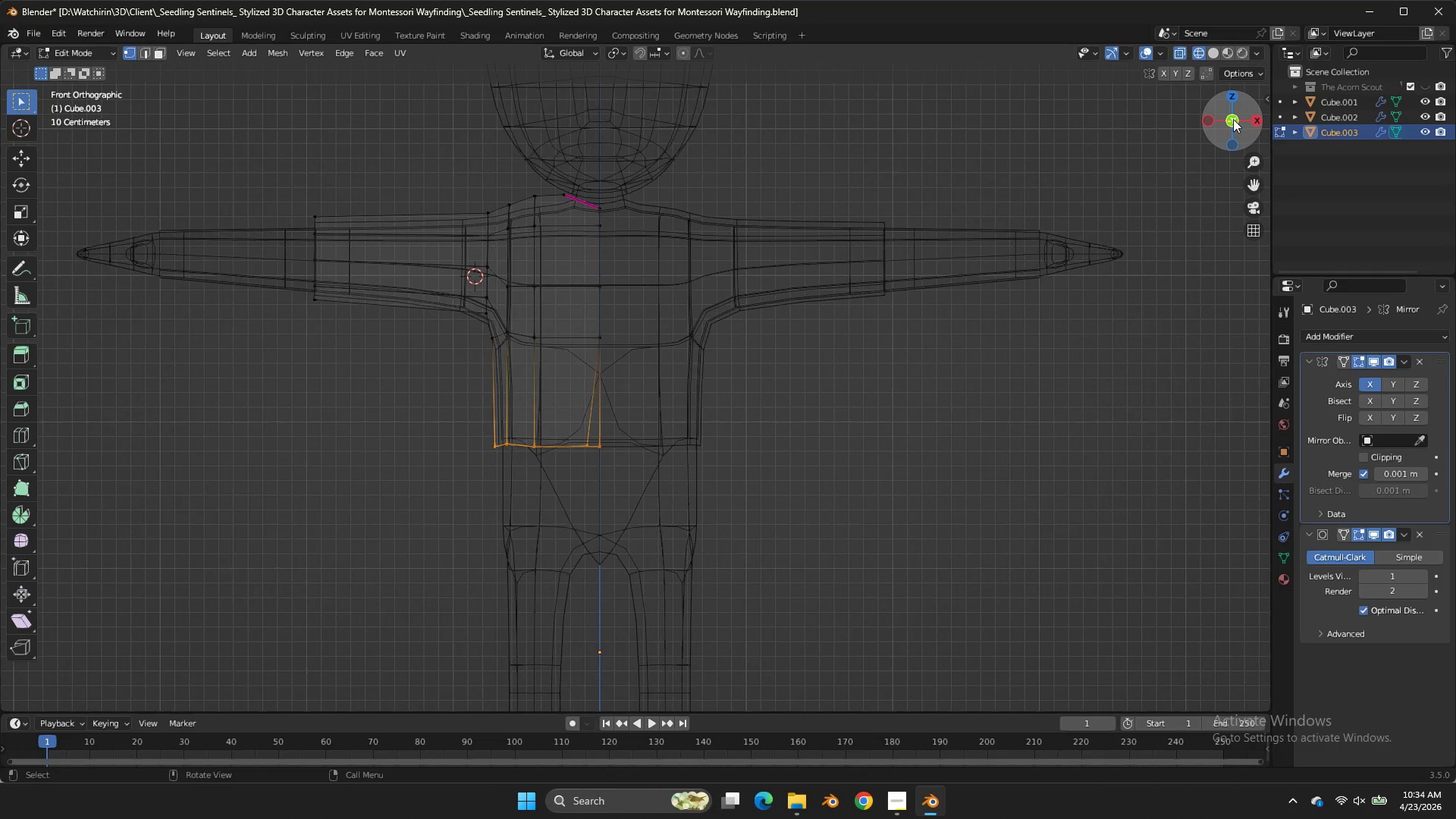 
double_click([1233, 119])
 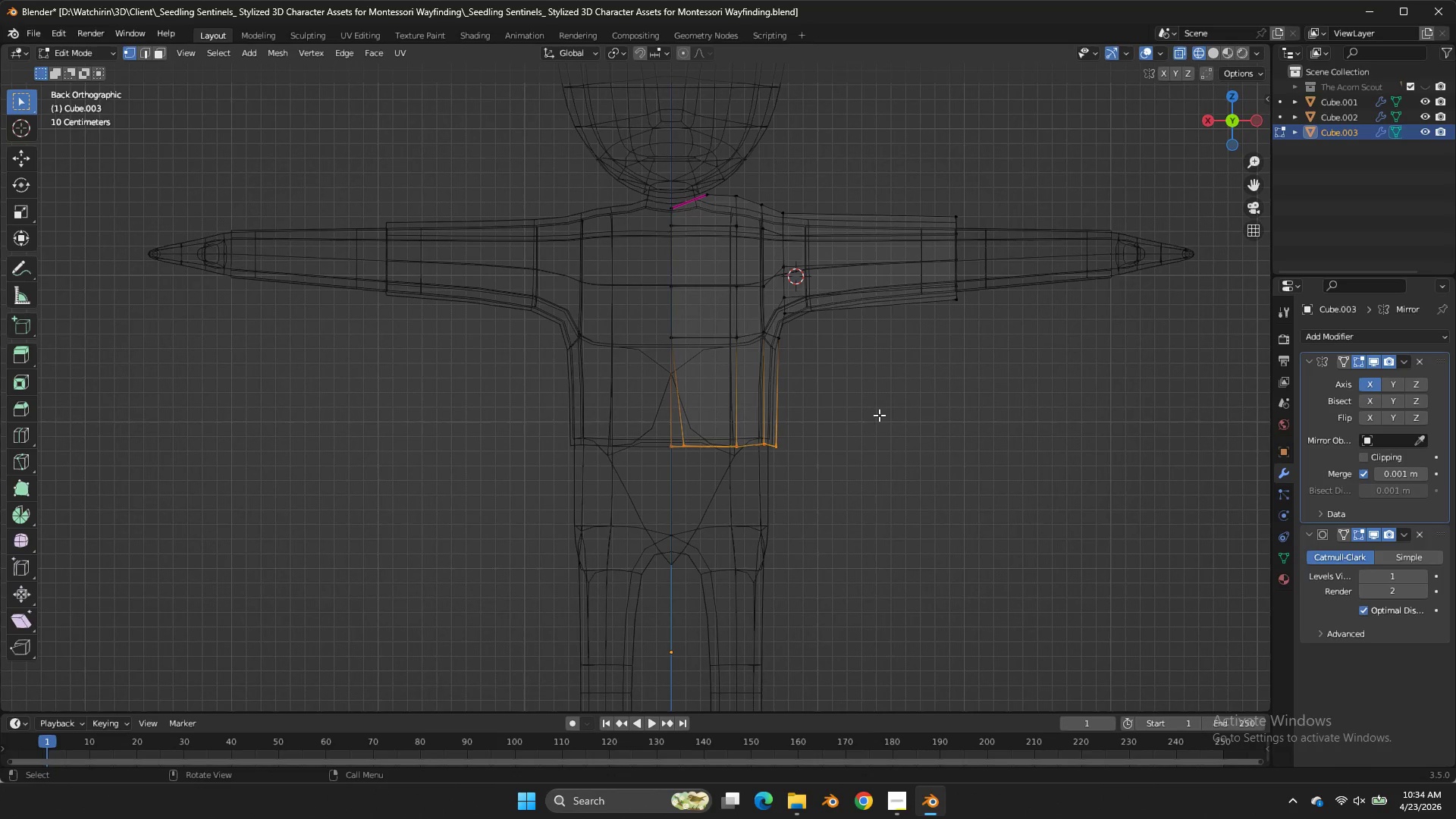 
type(zr)
 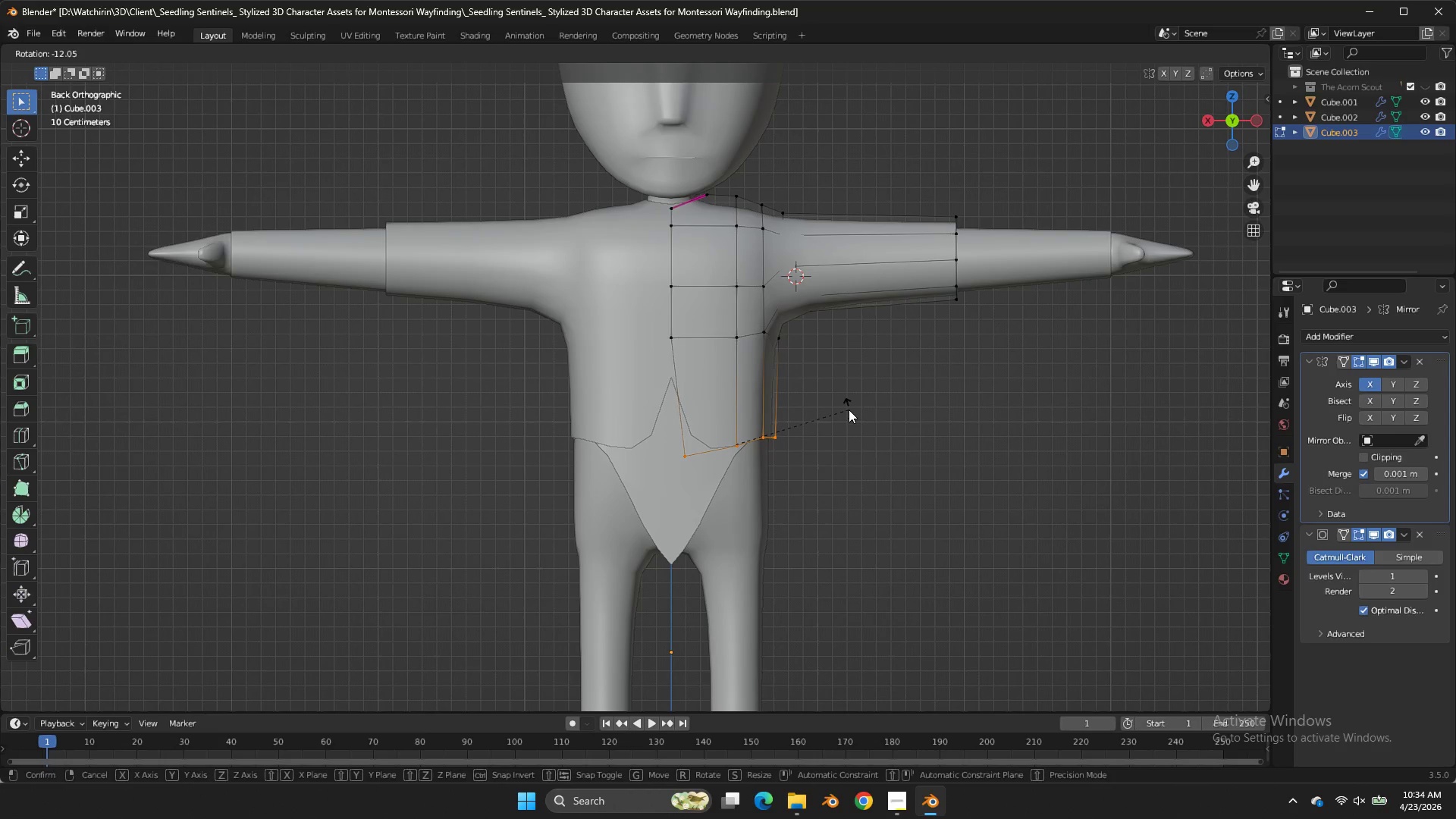 
double_click([849, 410])
 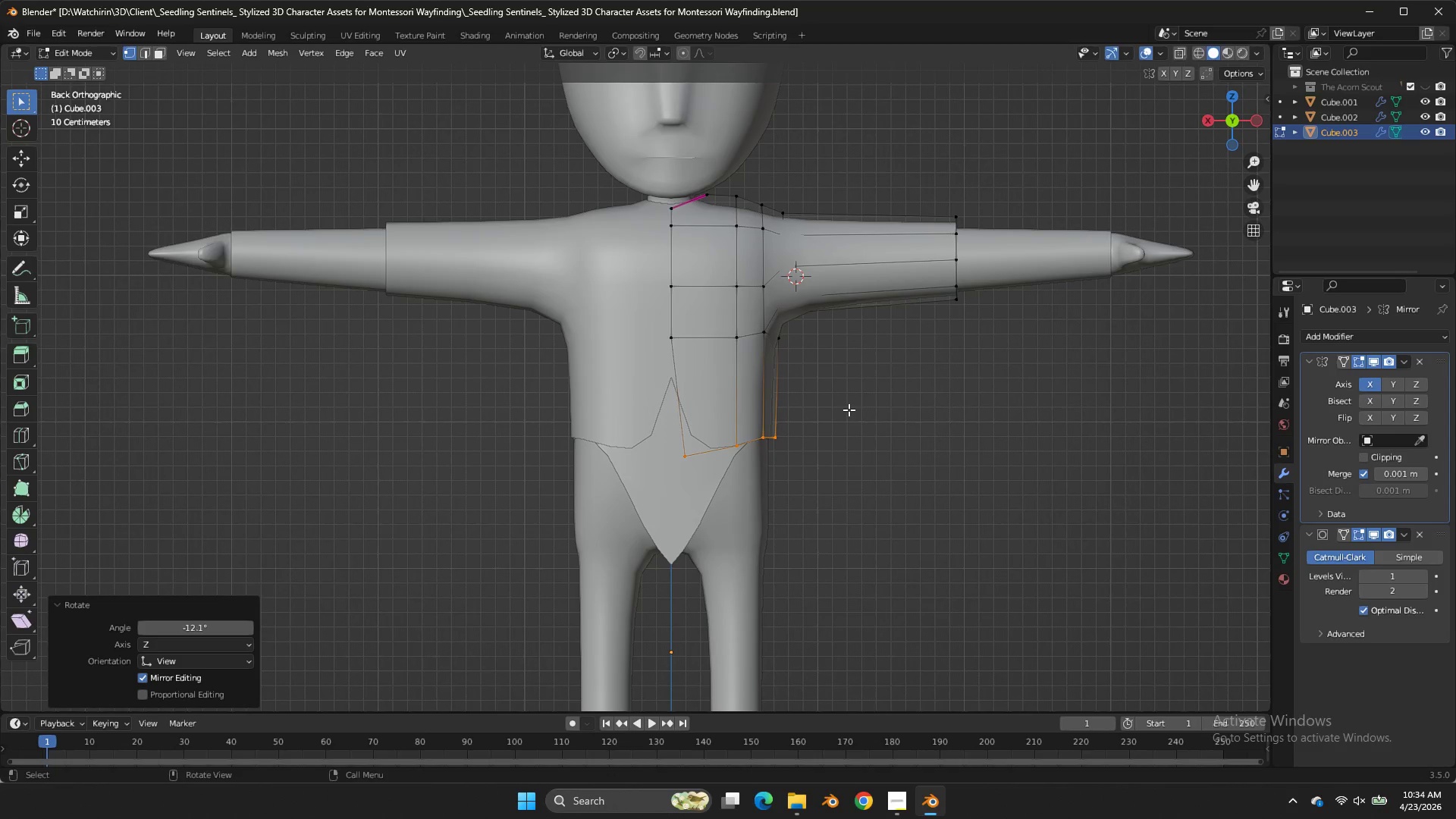 
key(E)
 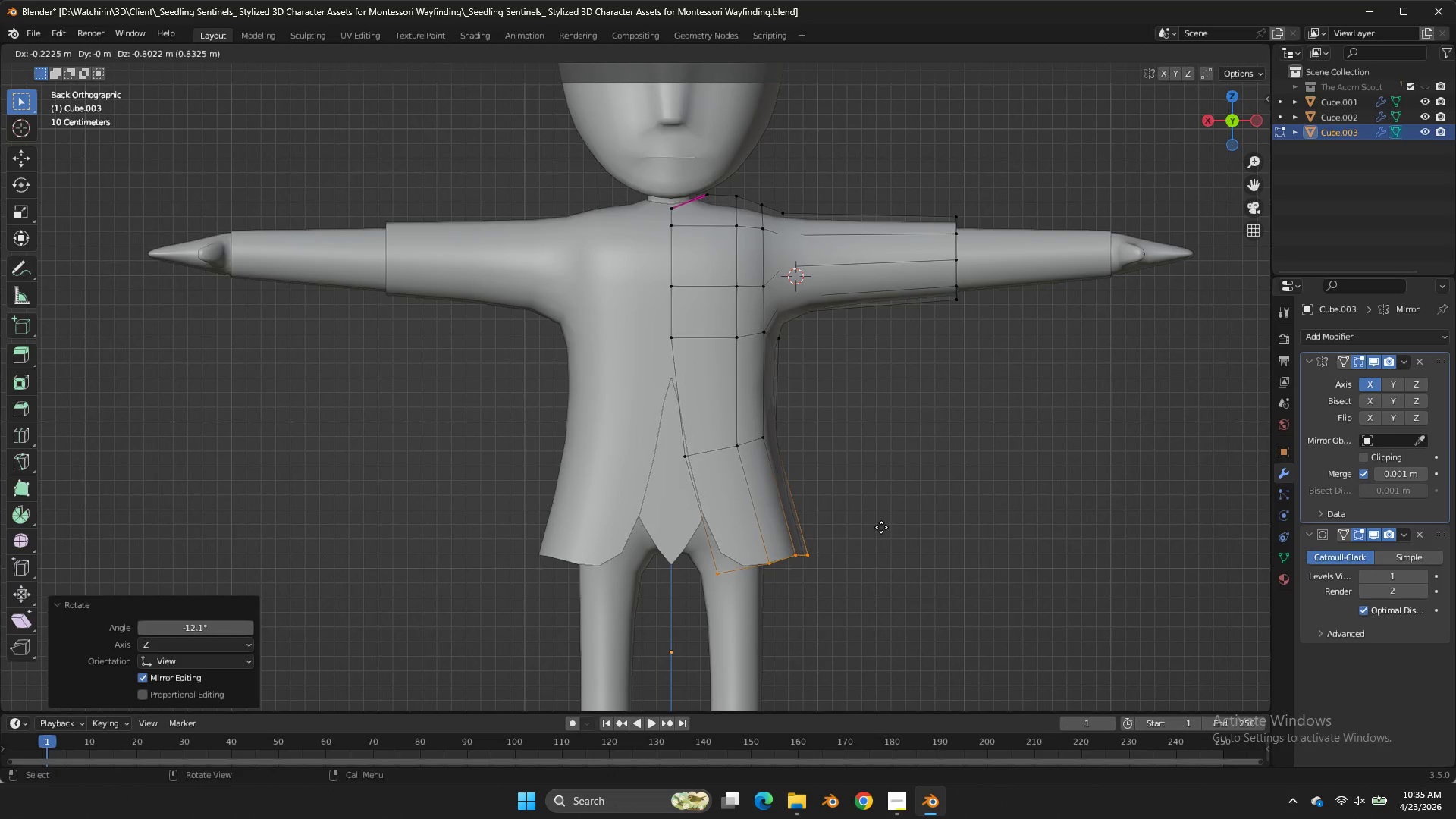 
left_click([879, 534])
 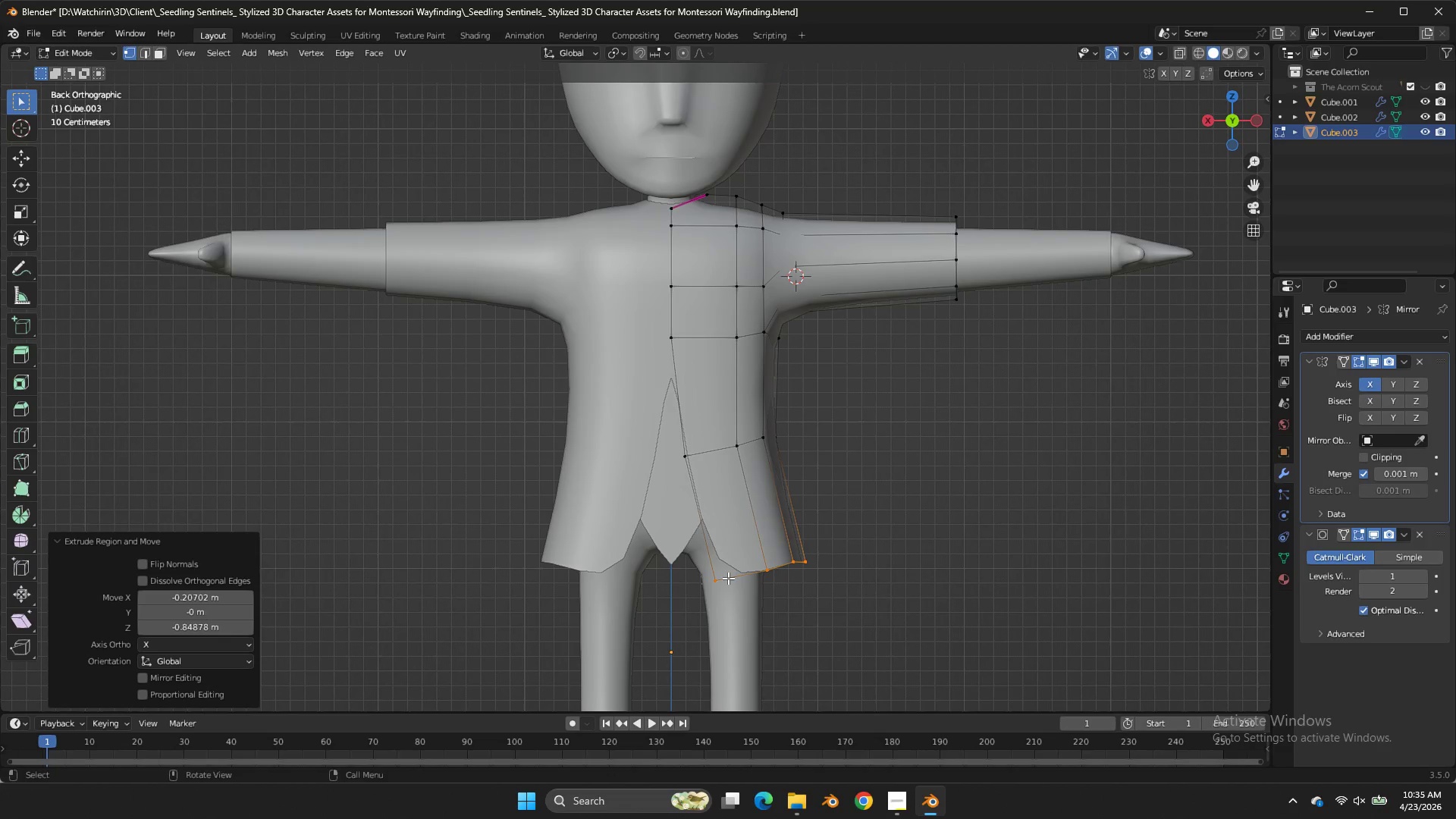 
key(Z)
 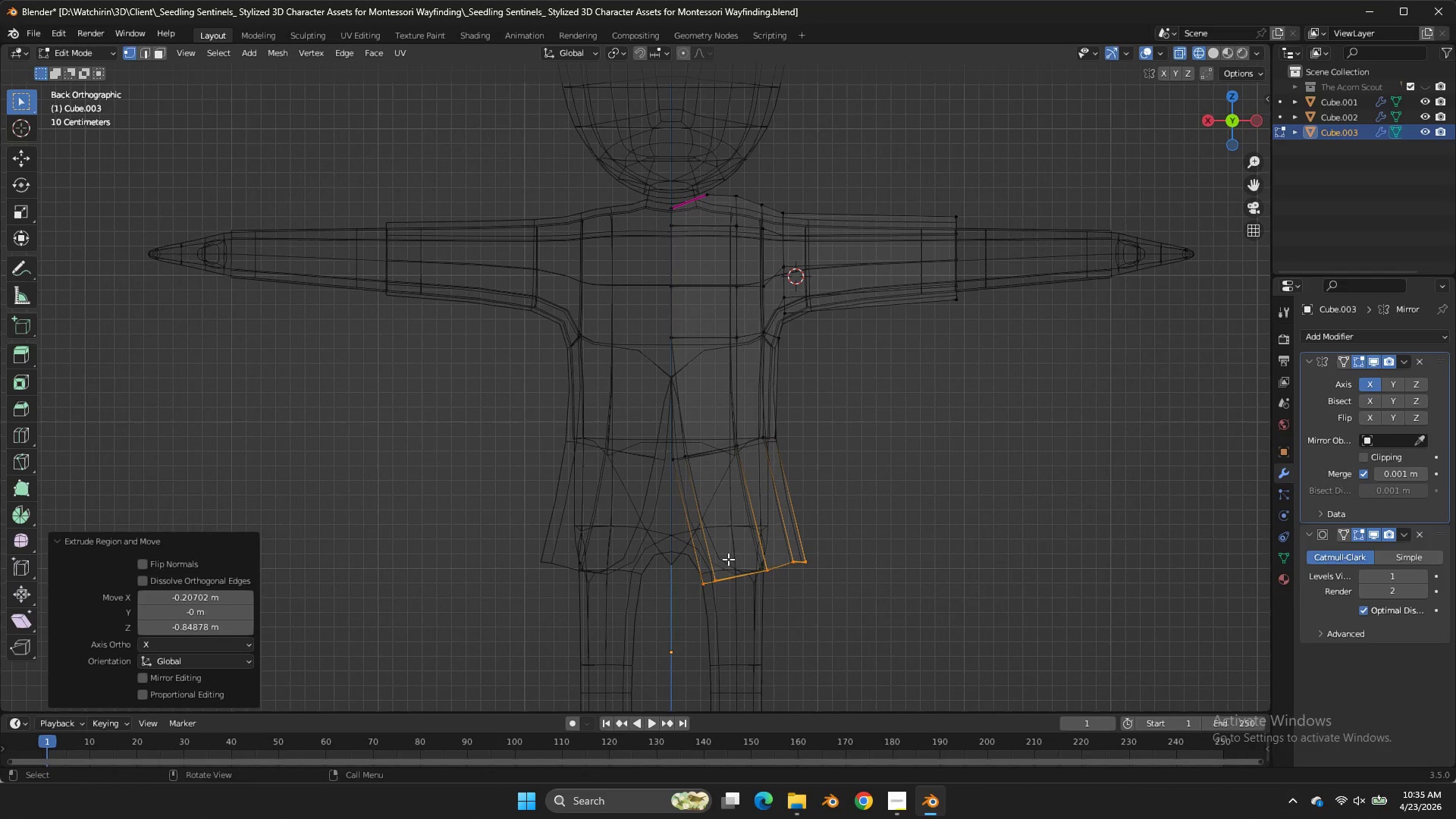 
left_click_drag(start_coordinate=[726, 559], to_coordinate=[662, 611])
 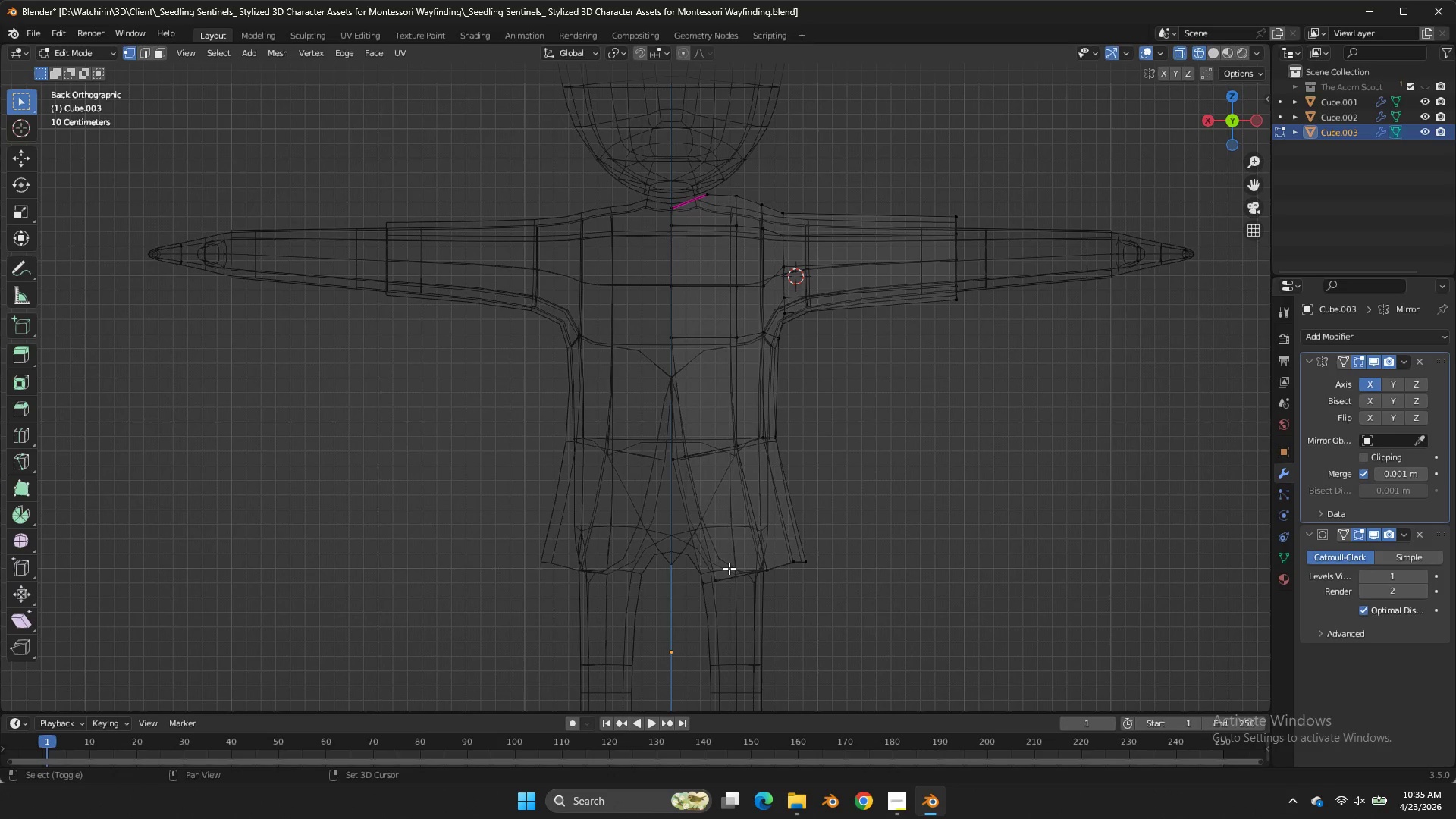 
double_click([662, 611])
 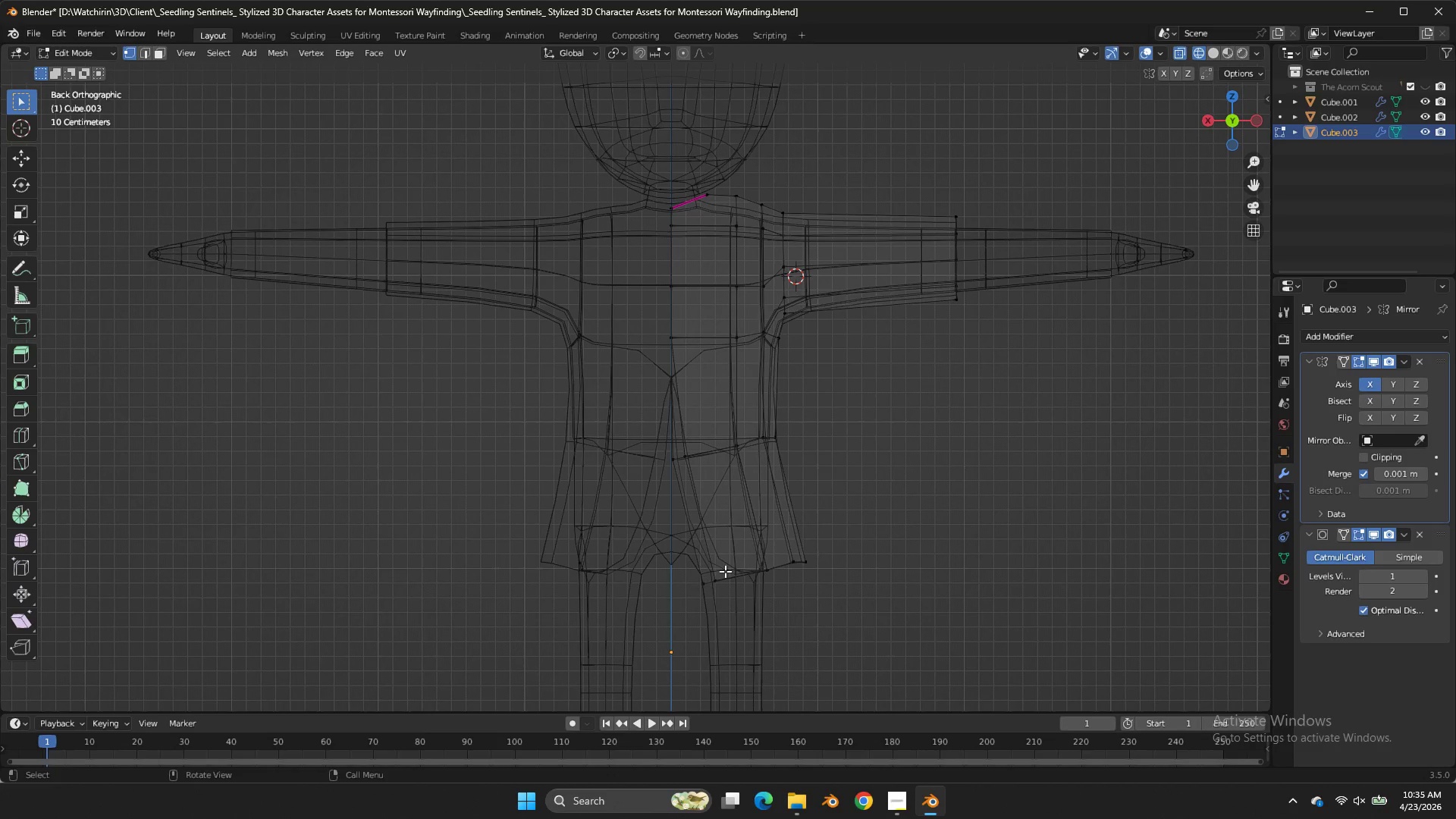 
hold_key(key=ShiftLeft, duration=0.86)
left_click_drag(start_coordinate=[729, 568], to_coordinate=[679, 604])
 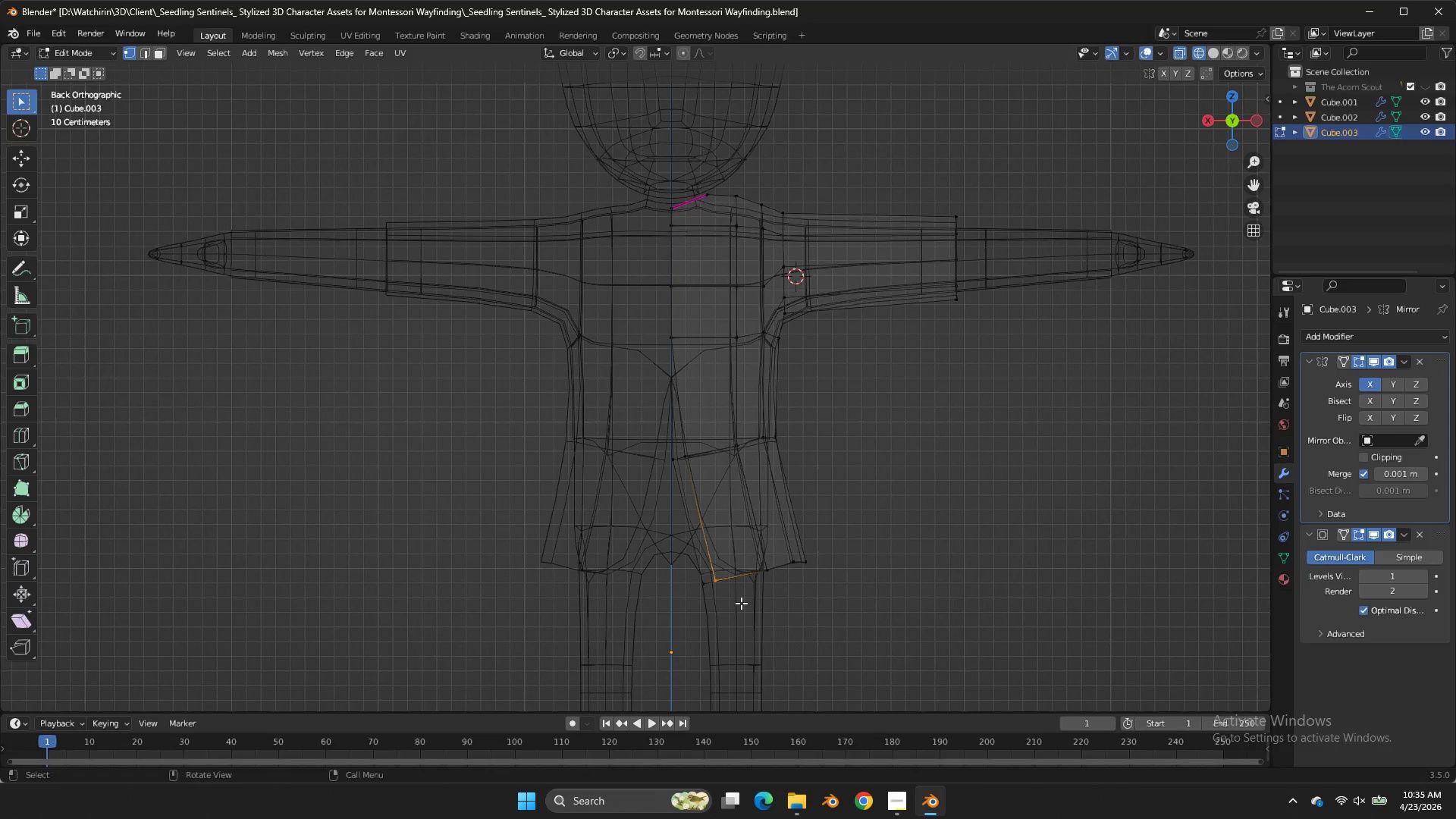 
double_click([679, 604])
 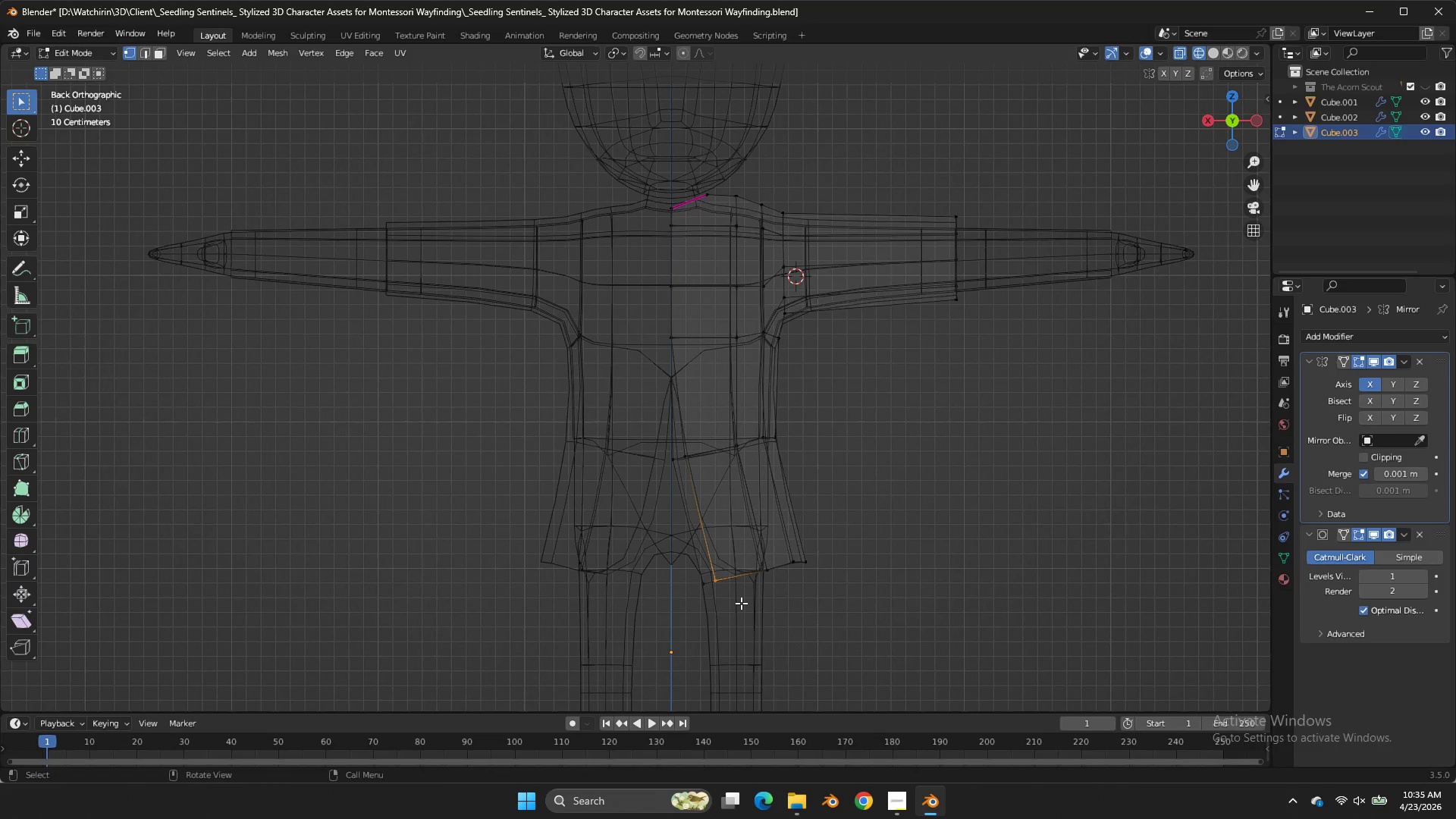 
key(Control+ControlLeft)
 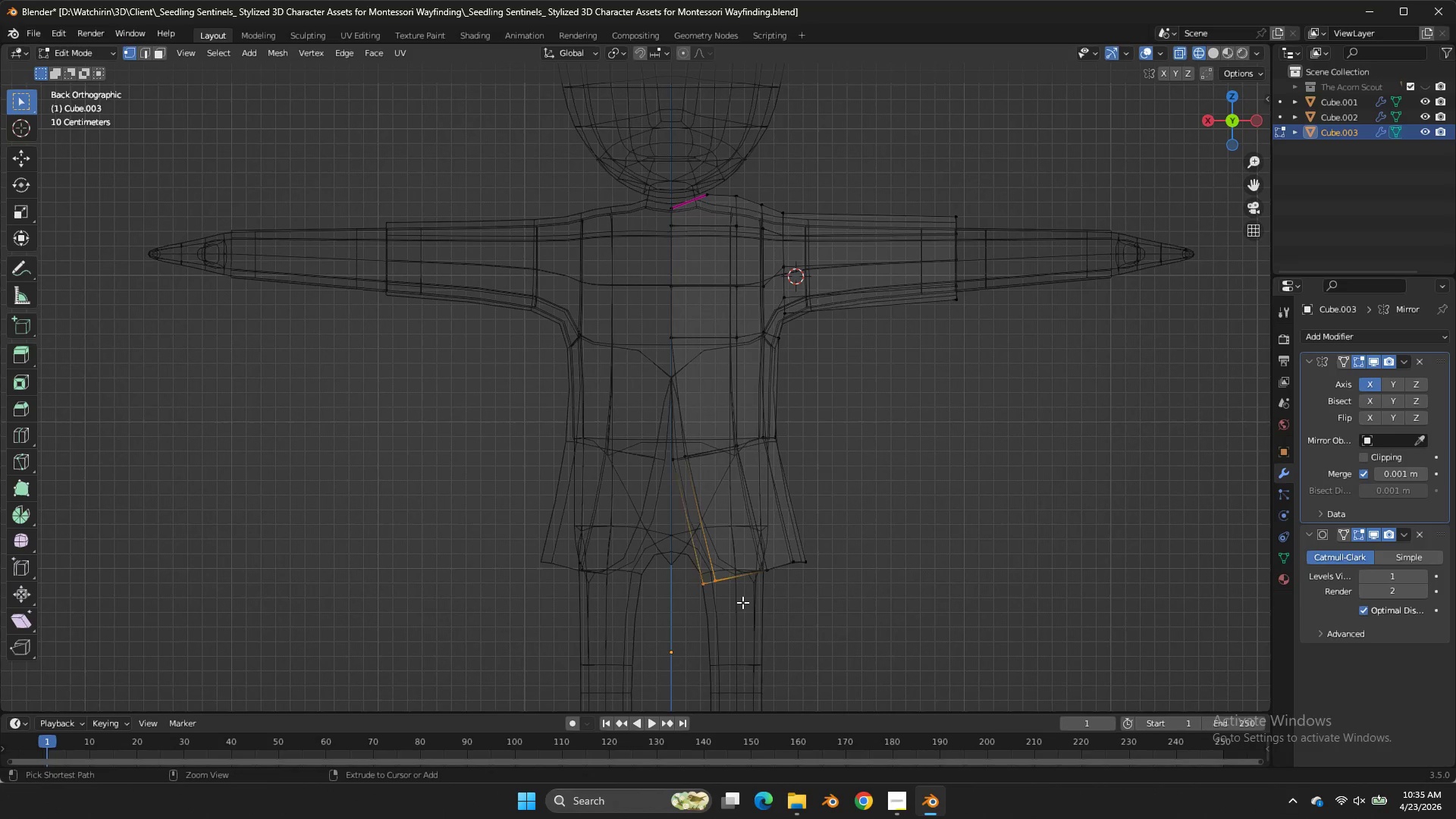 
key(Control+Z)
 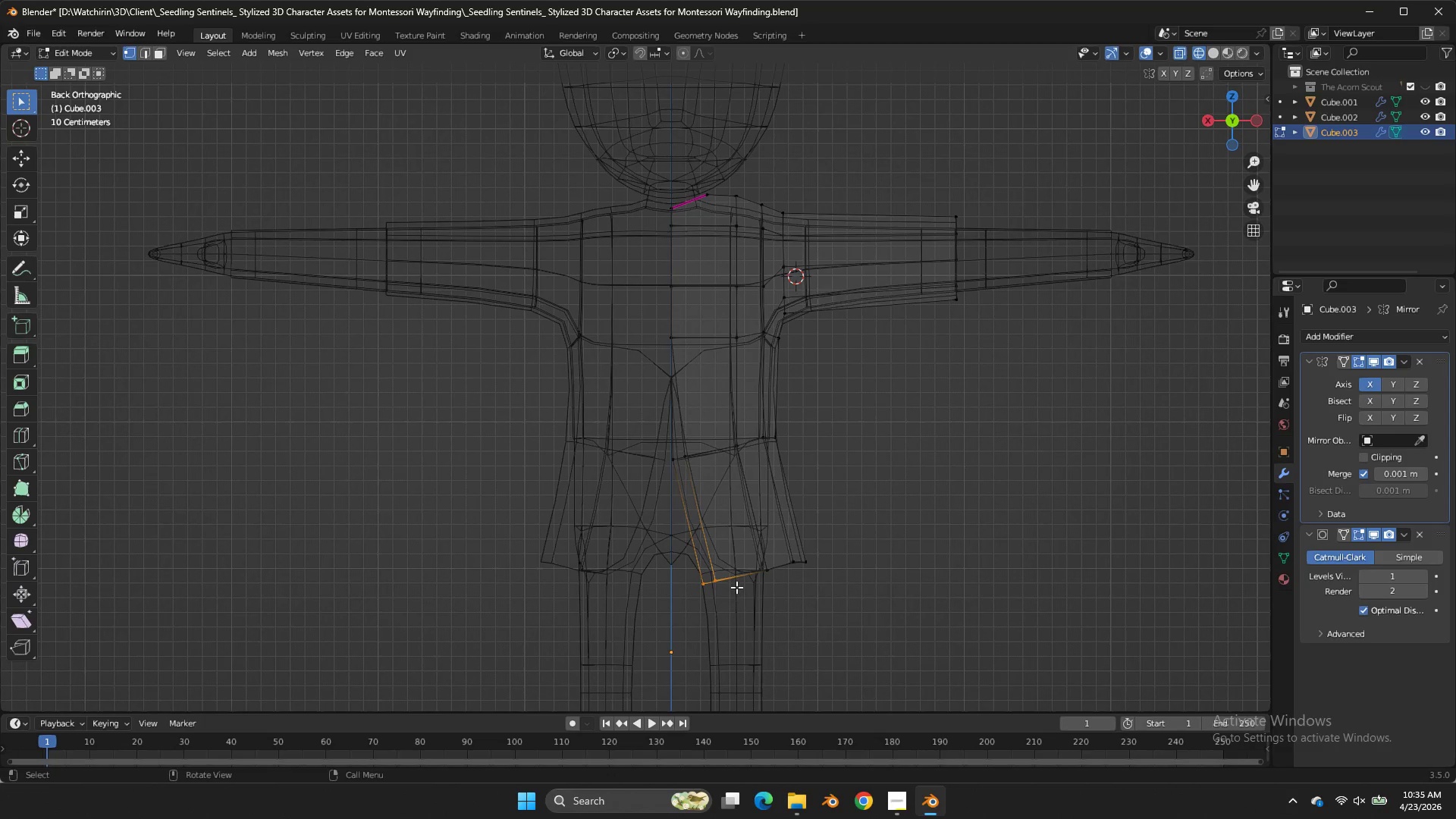 
key(G)
 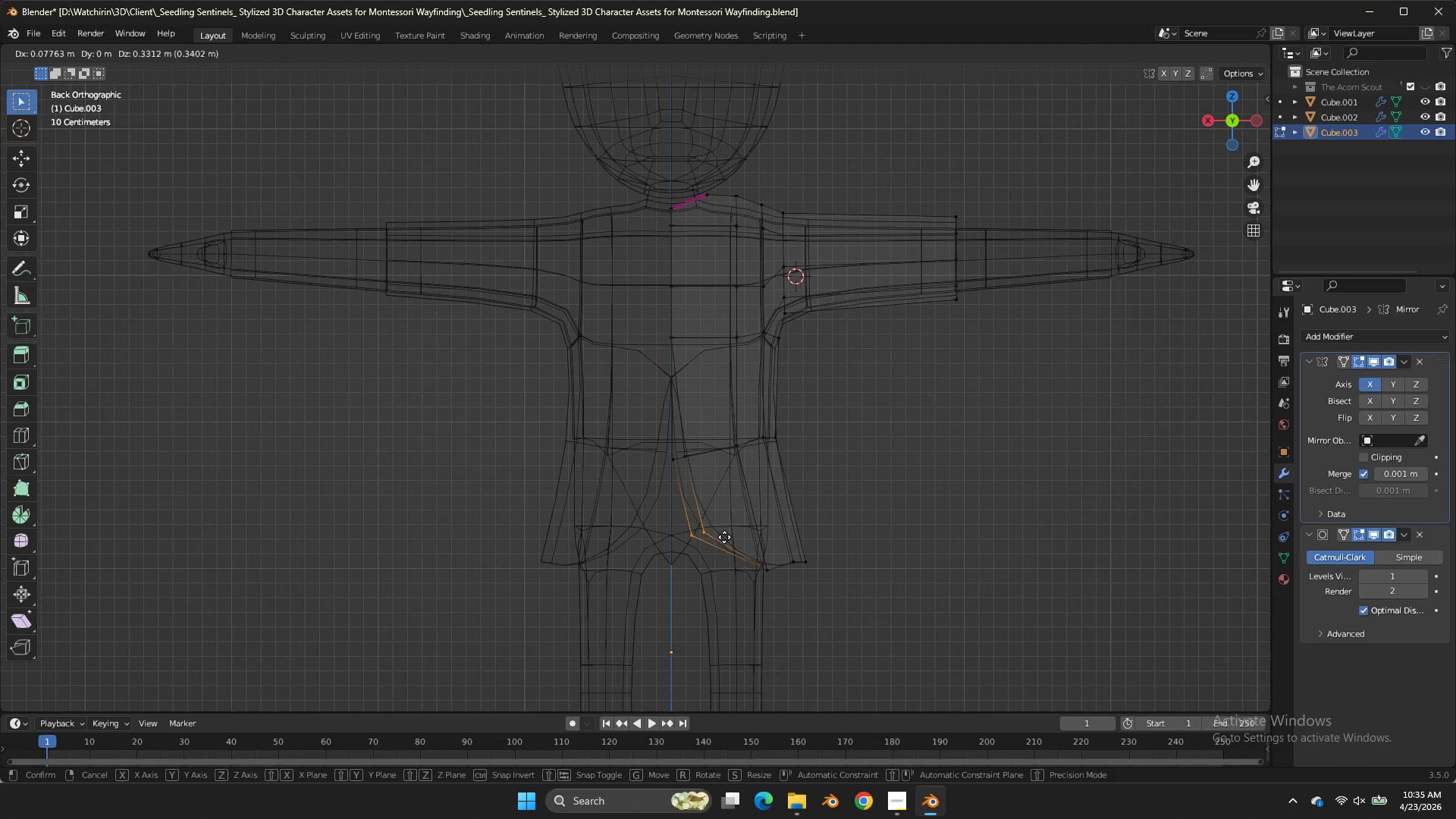 
double_click([724, 537])
 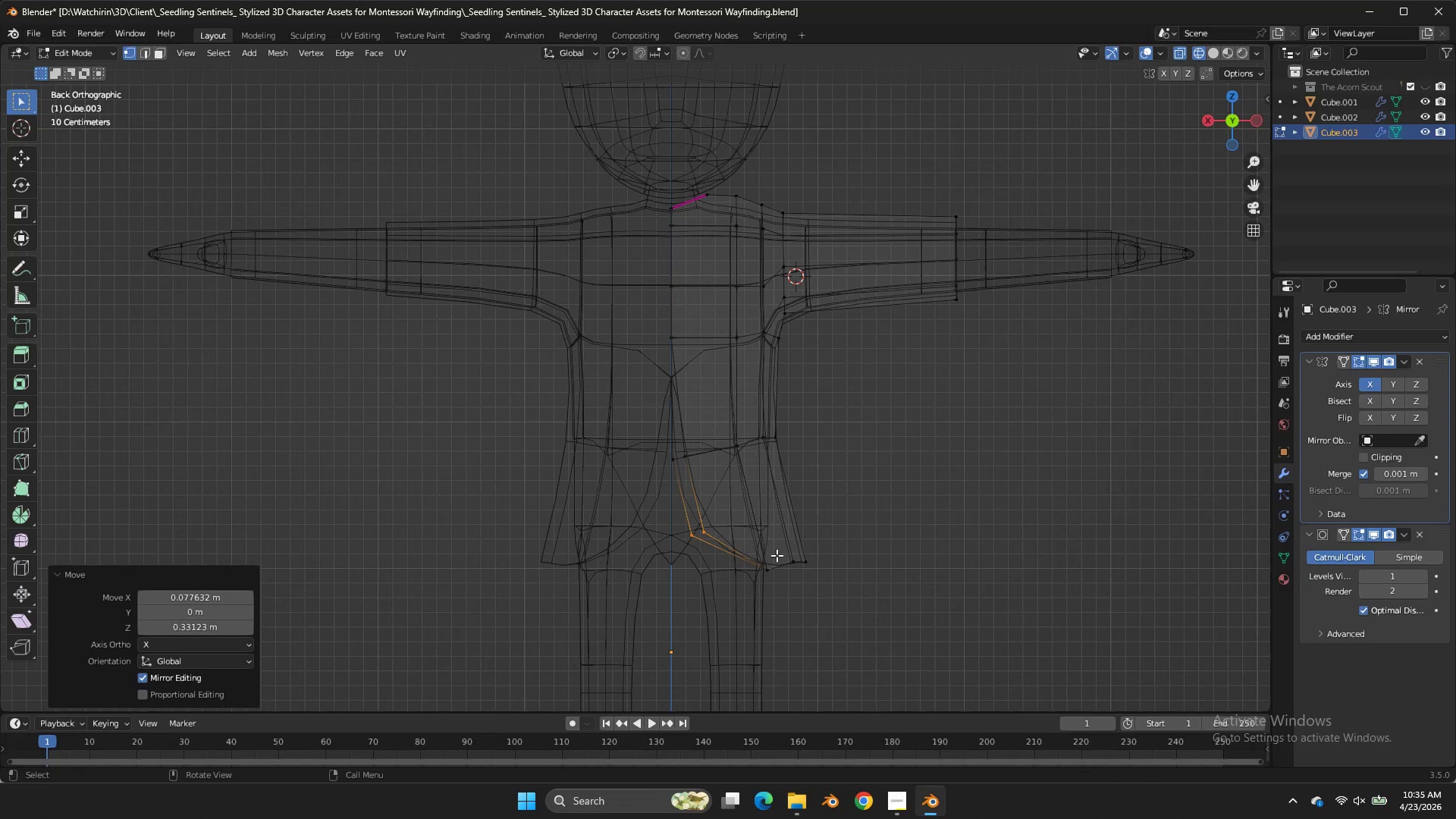 
left_click_drag(start_coordinate=[777, 555], to_coordinate=[745, 598])
 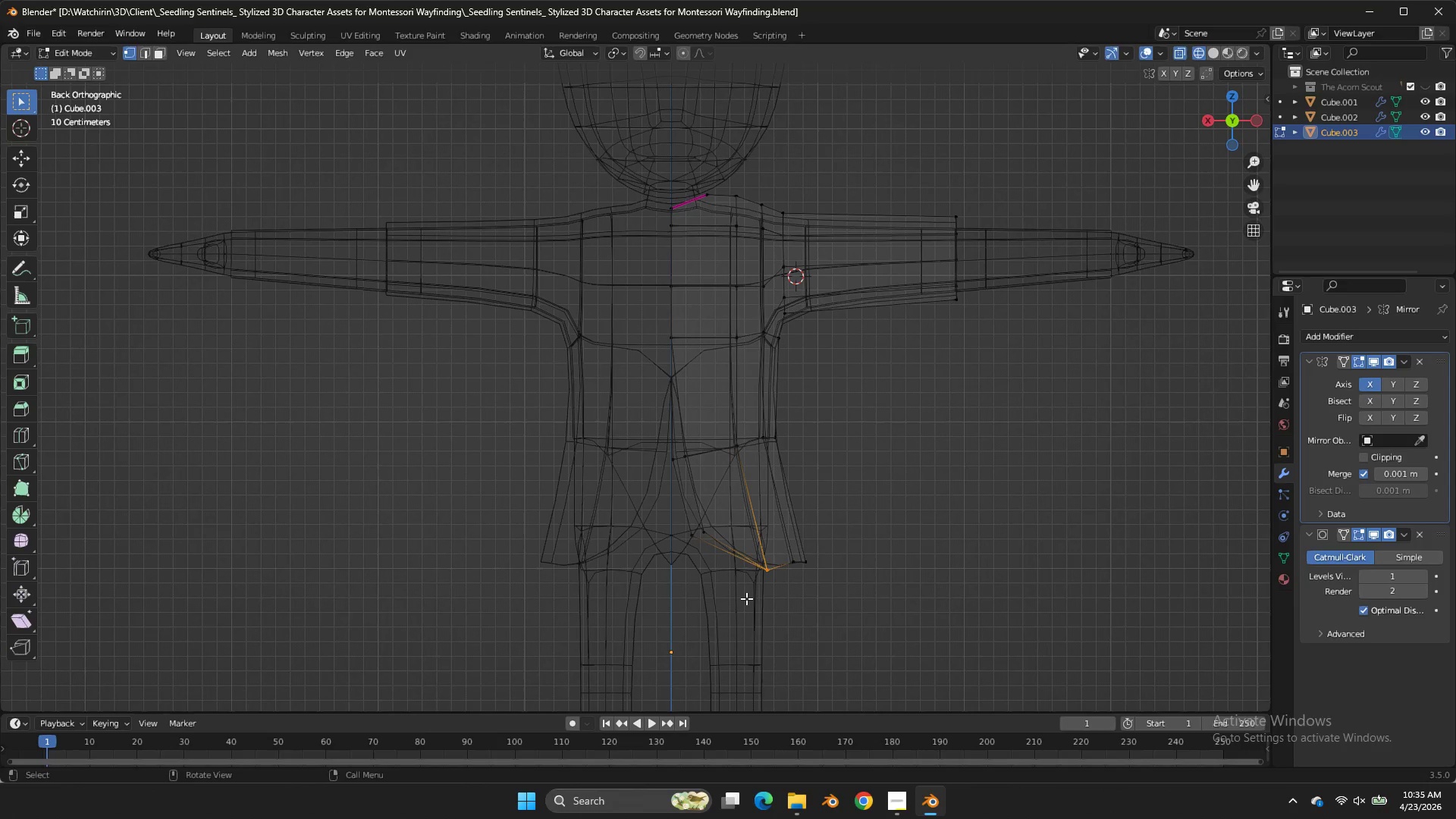 
key(G)
 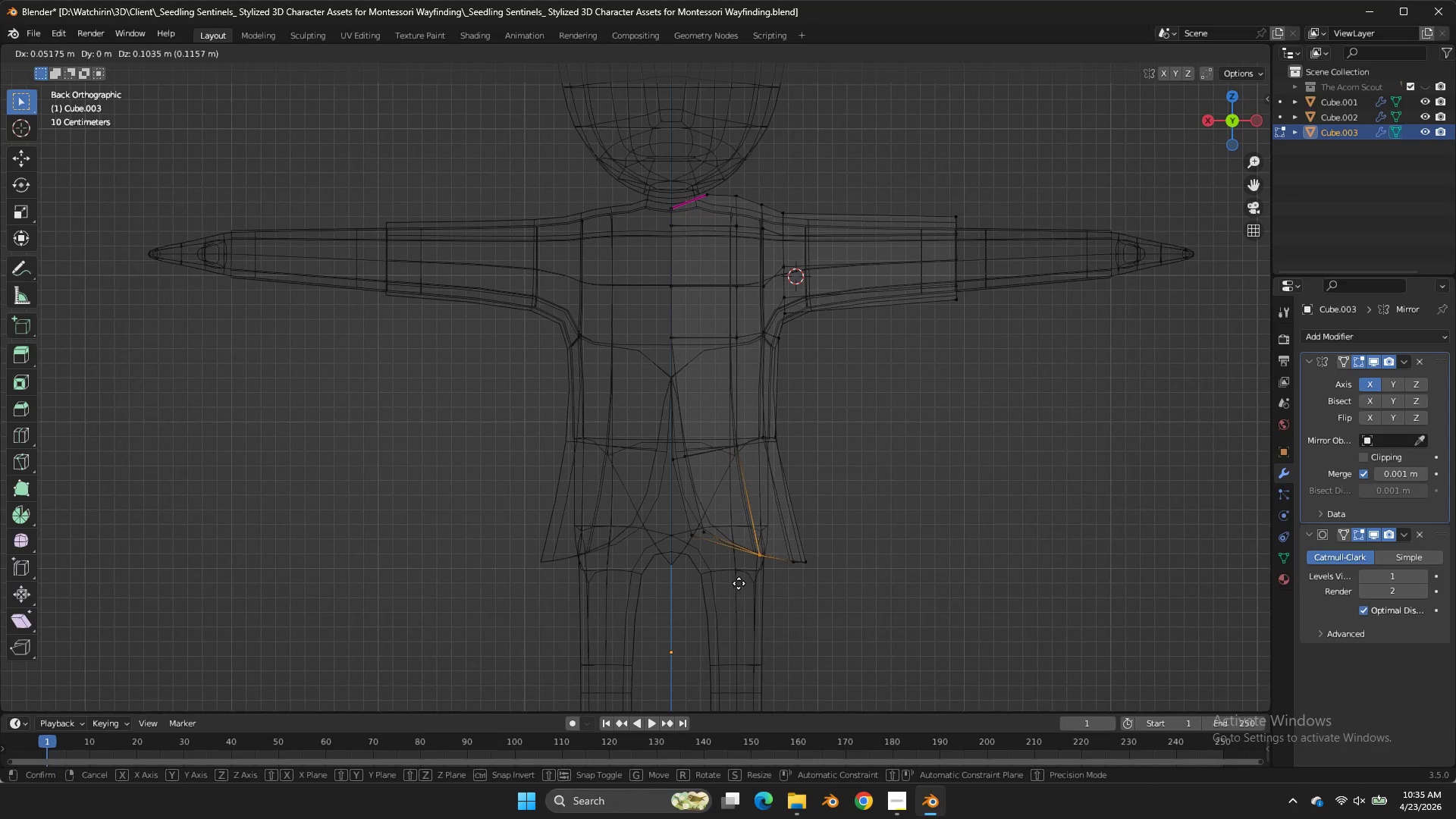 
left_click([736, 585])
 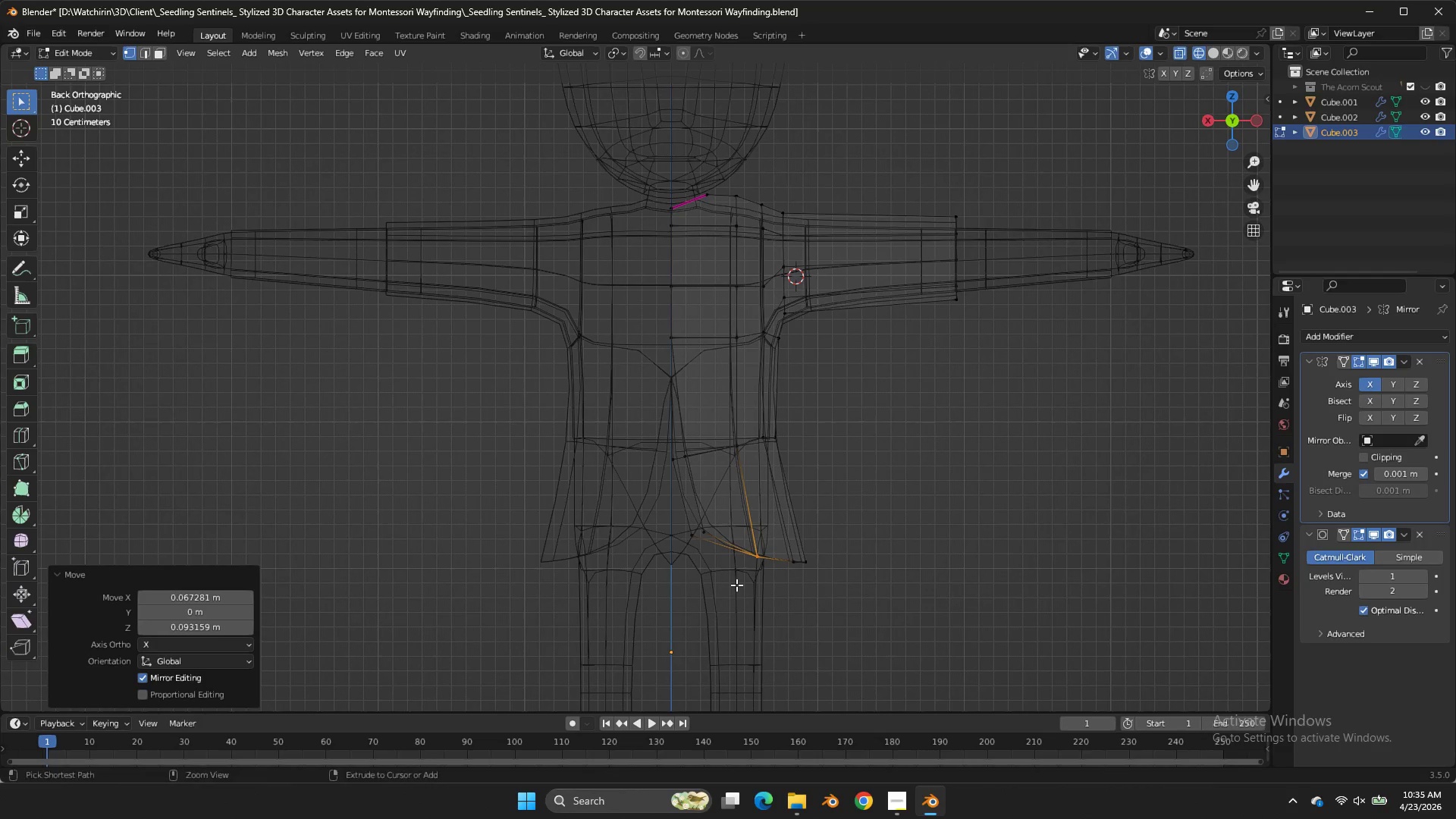 
key(Control+ControlLeft)
 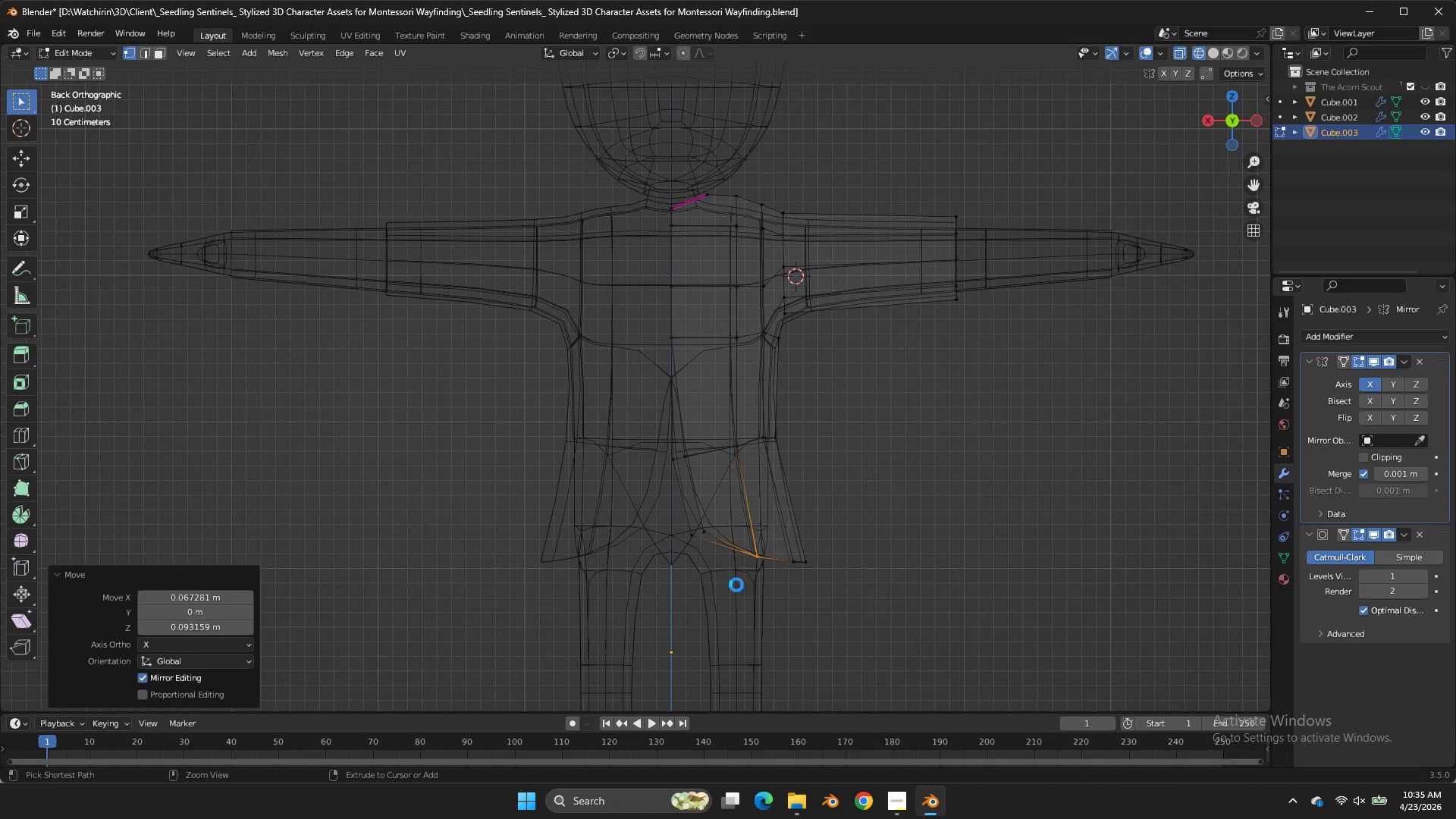 
key(Control+S)
 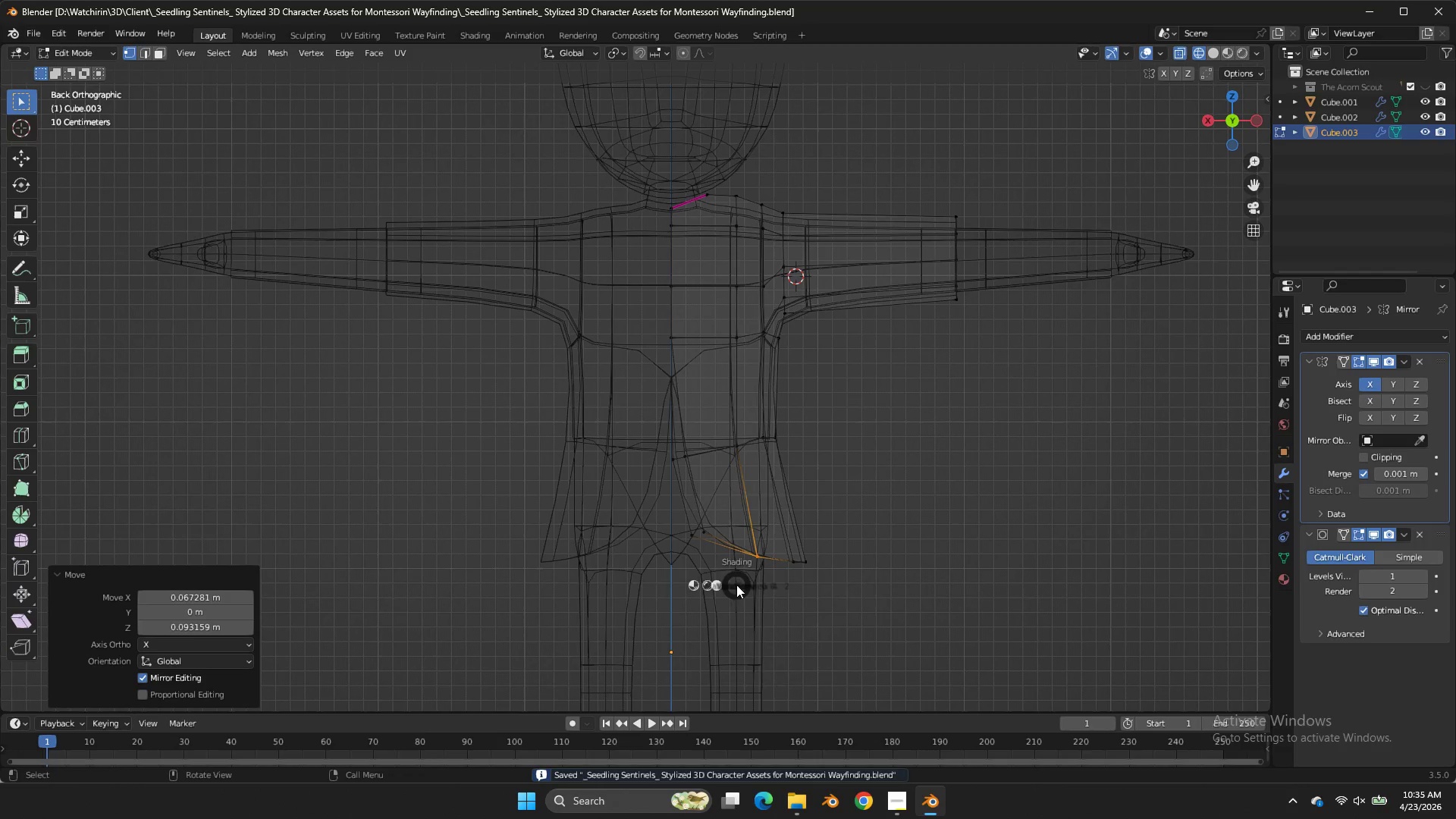 
key(Z)
 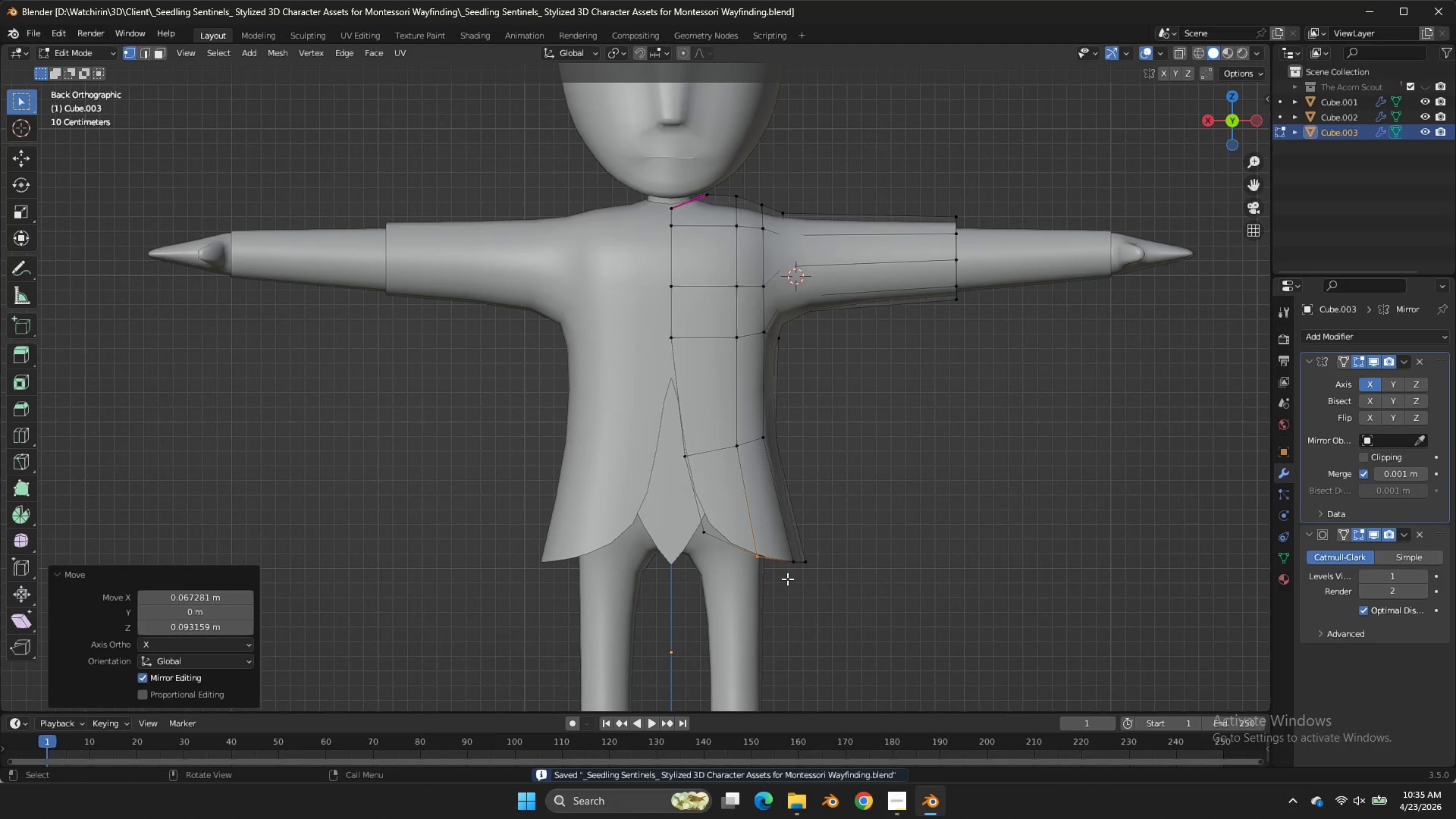 
key(Tab)
 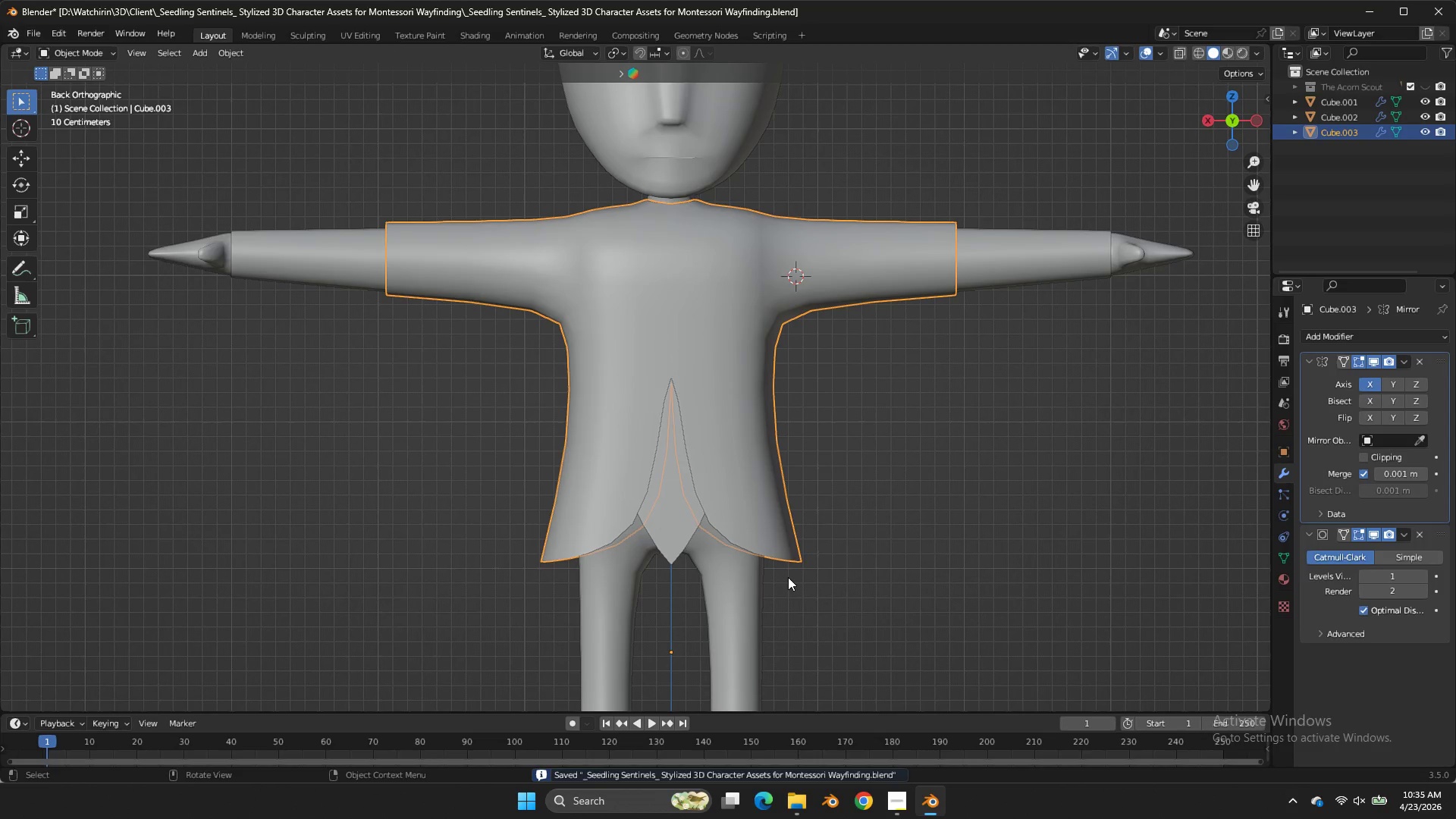 
key(Tab)
 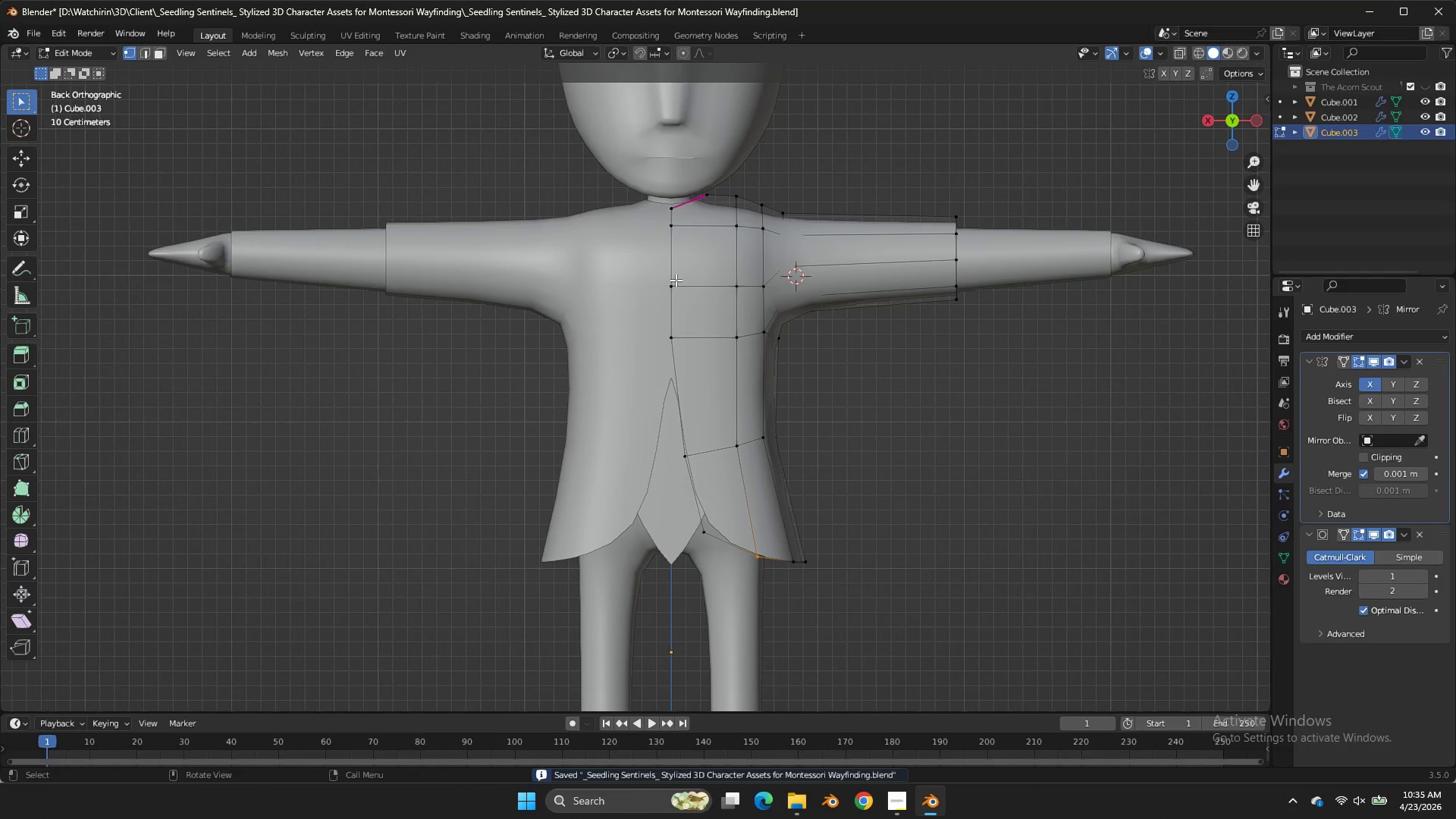 
key(Control+S)
 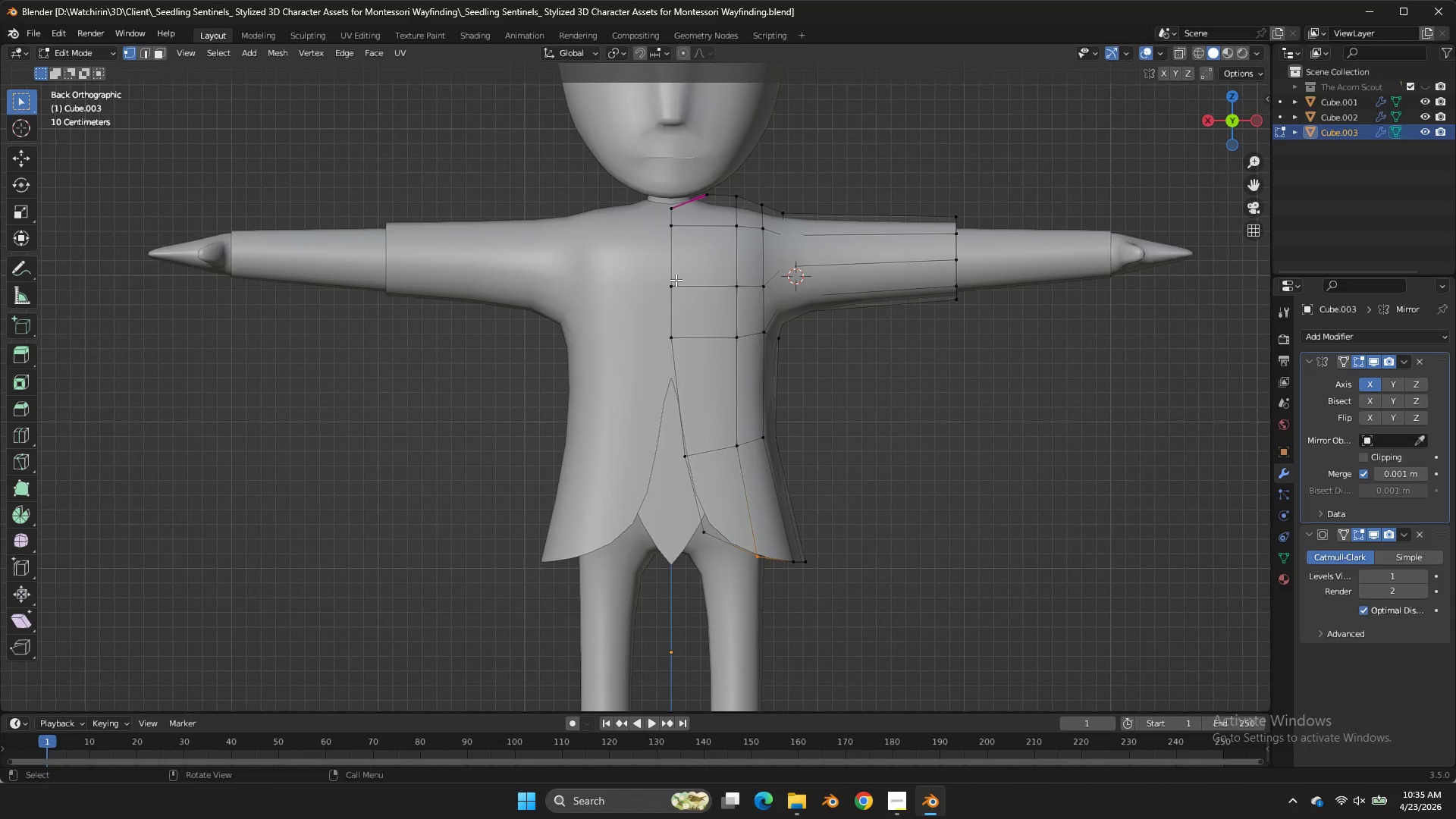 
wait(20.55)
 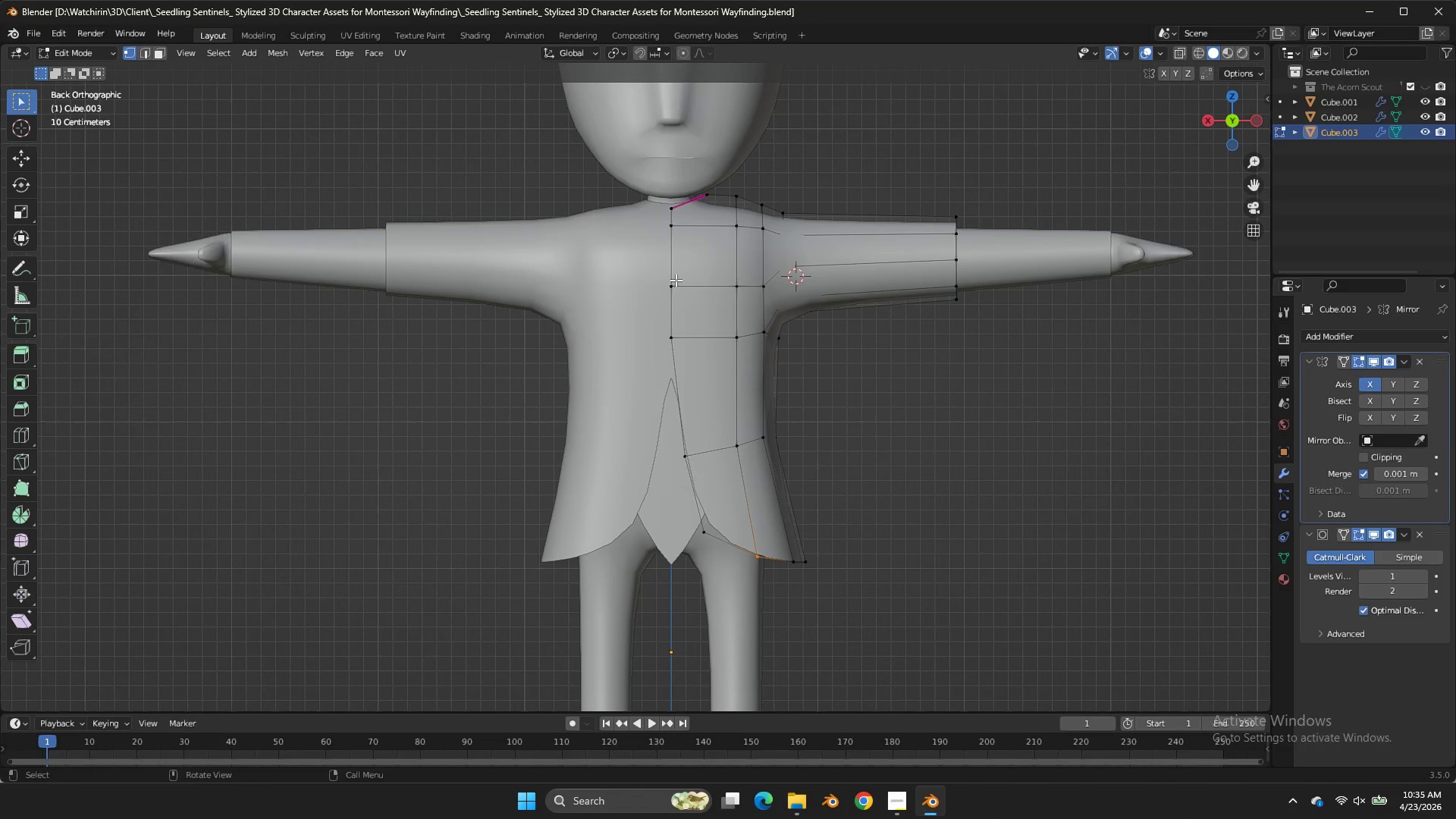 
left_click([676, 344])
 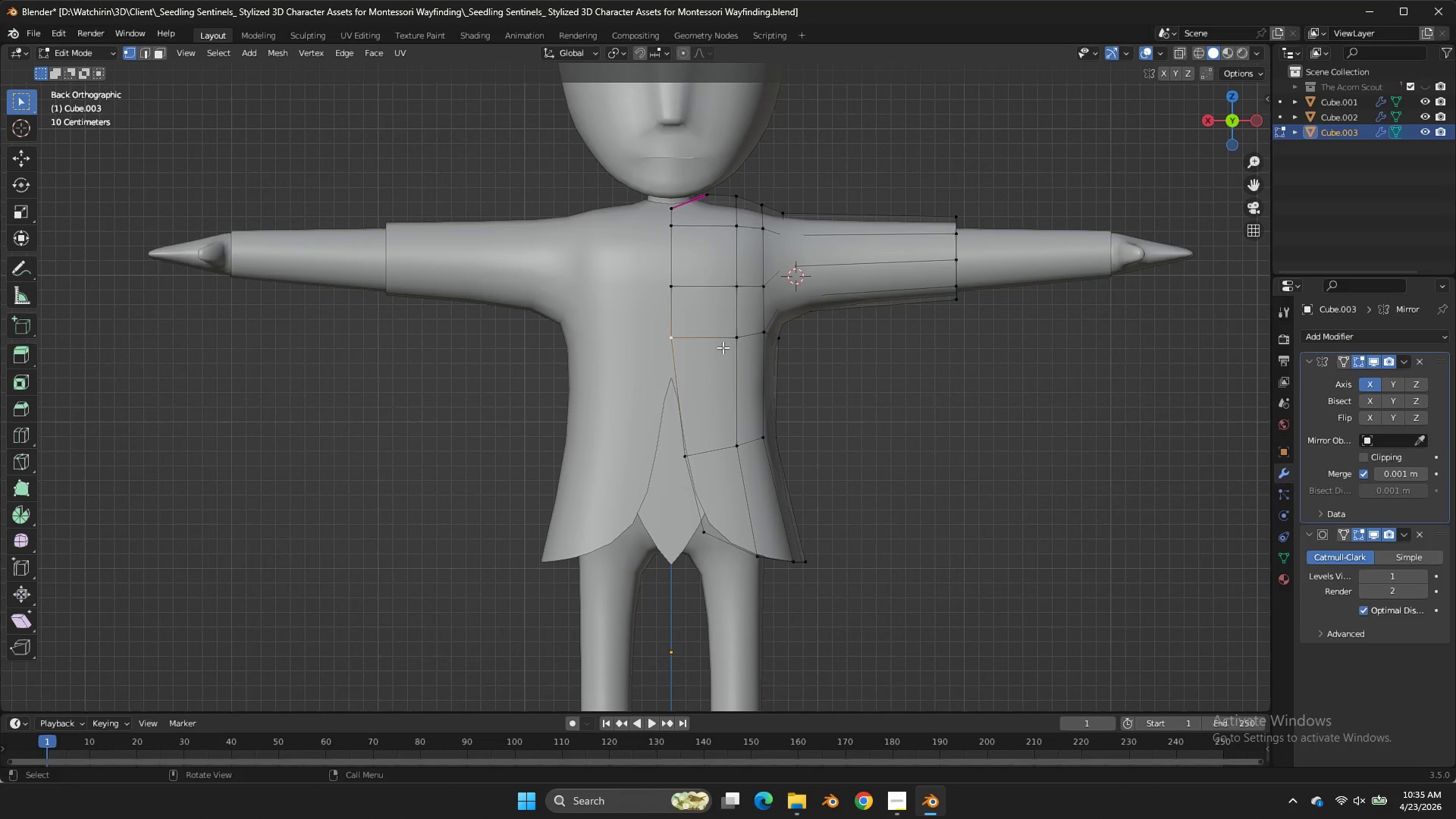 
type(gx)
 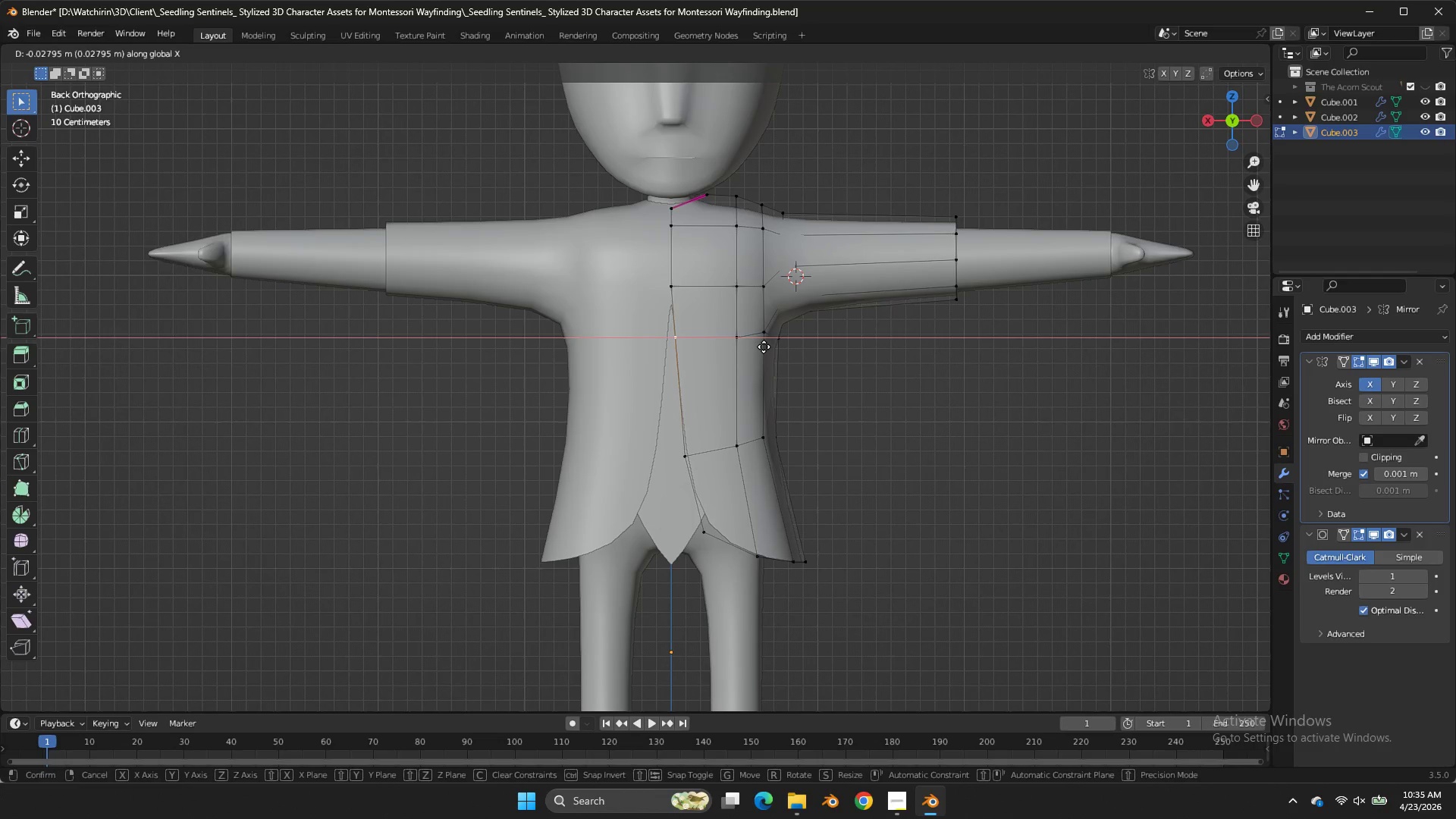 
 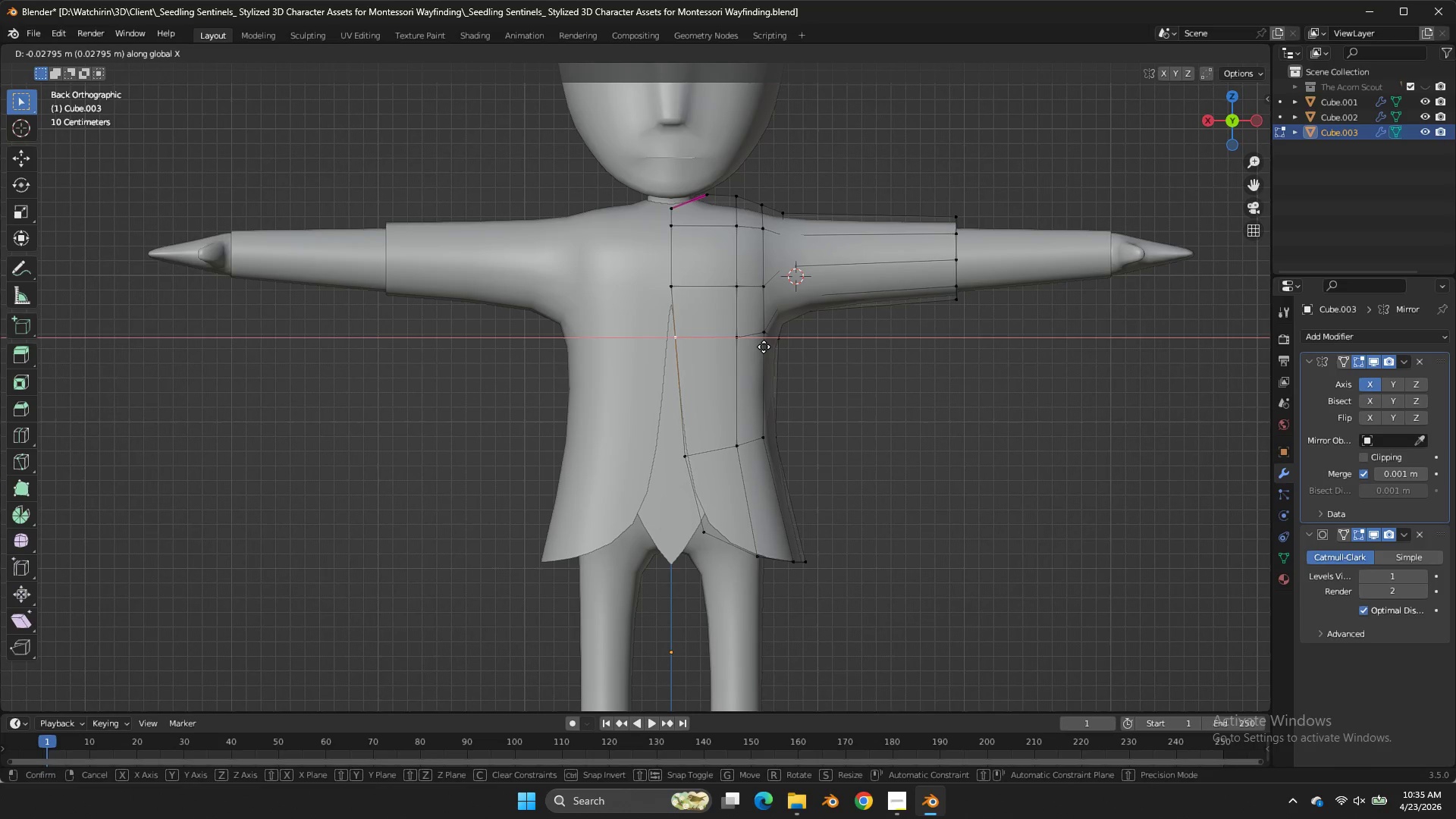 
hold_key(key=ShiftLeft, duration=1.22)
double_click([720, 350])
 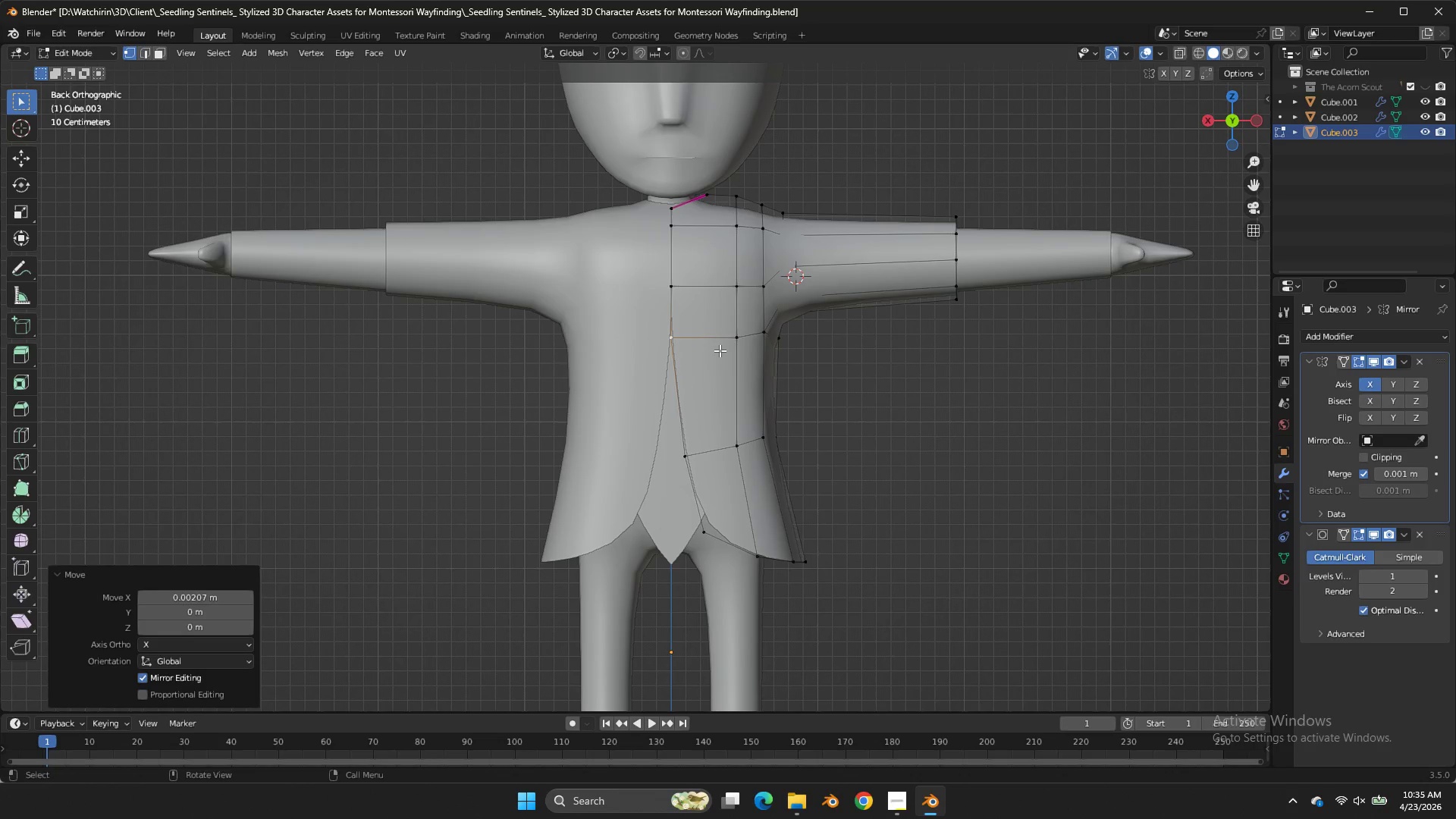 
key(Tab)
 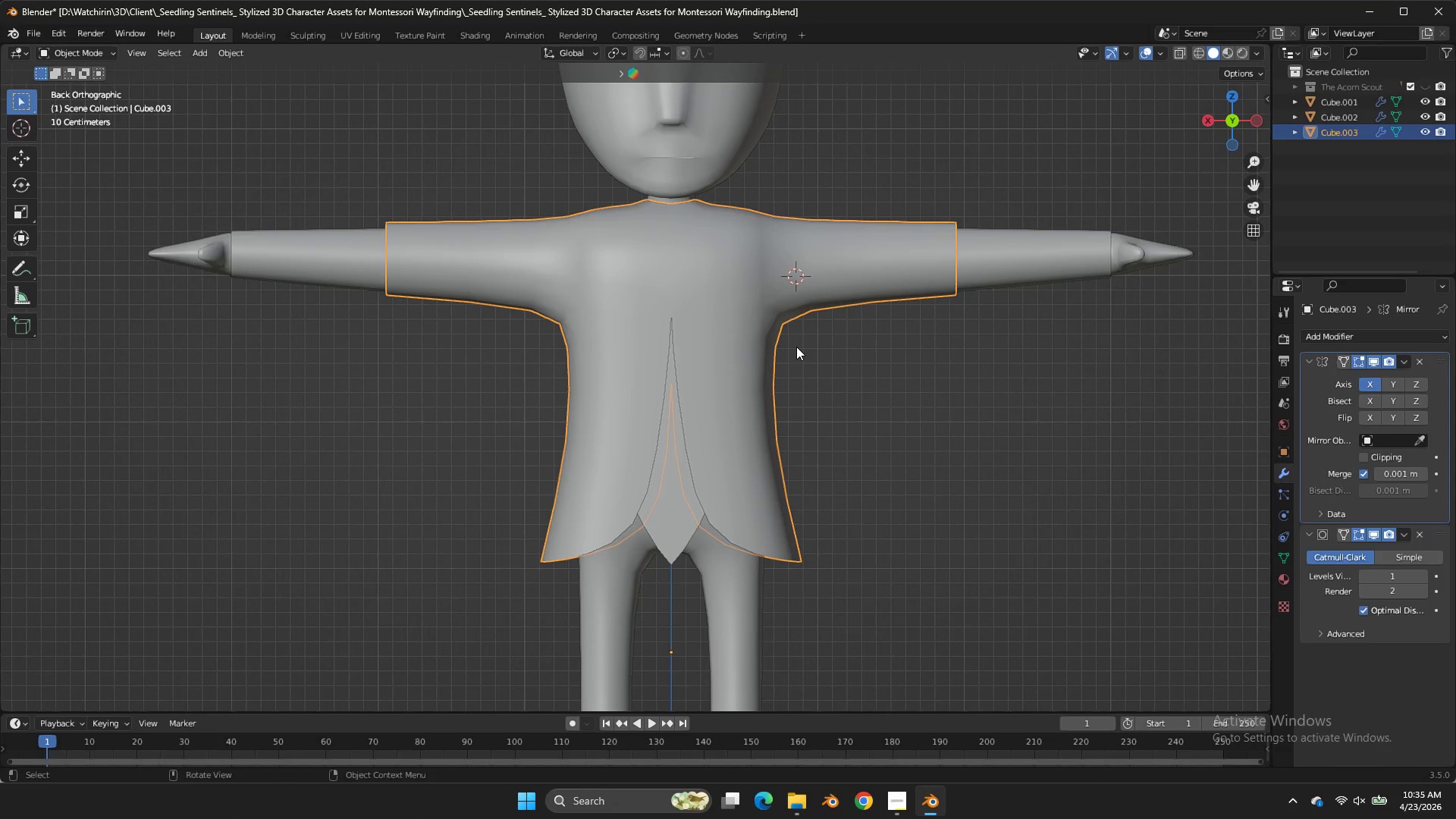 
wait(5.73)
 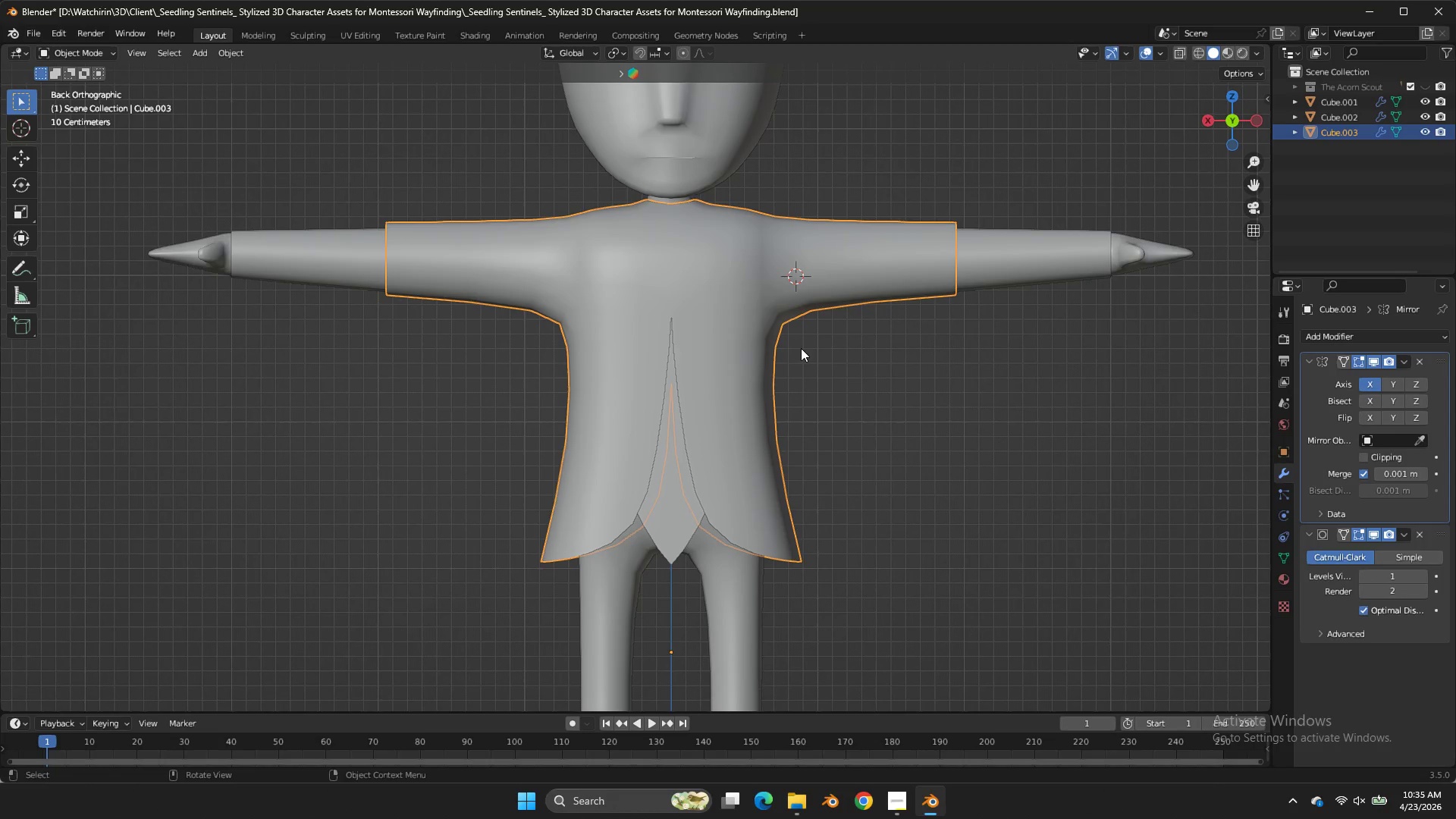 
left_click([1218, 120])
 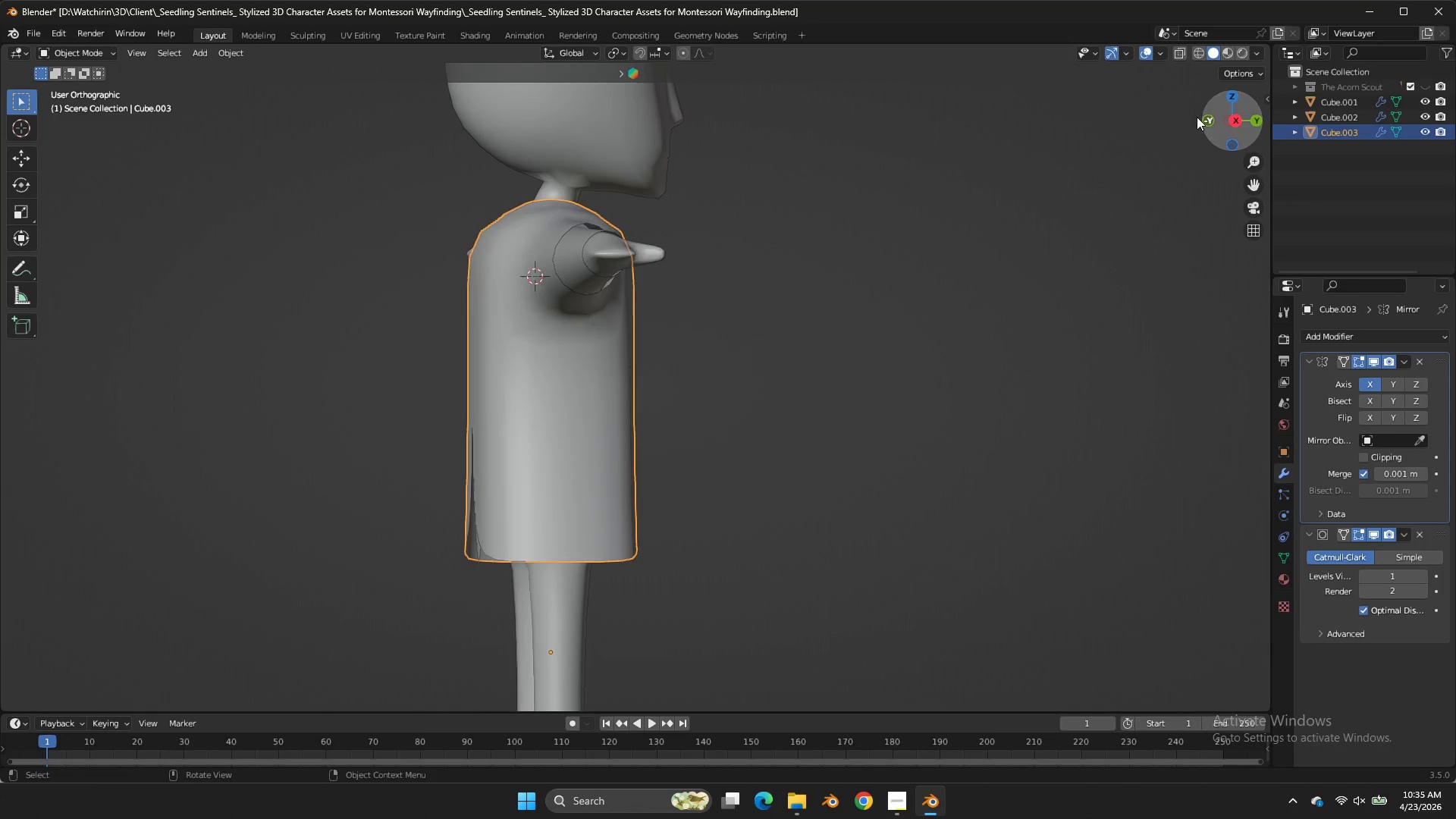 
left_click_drag(start_coordinate=[1218, 120], to_coordinate=[1211, 119])
 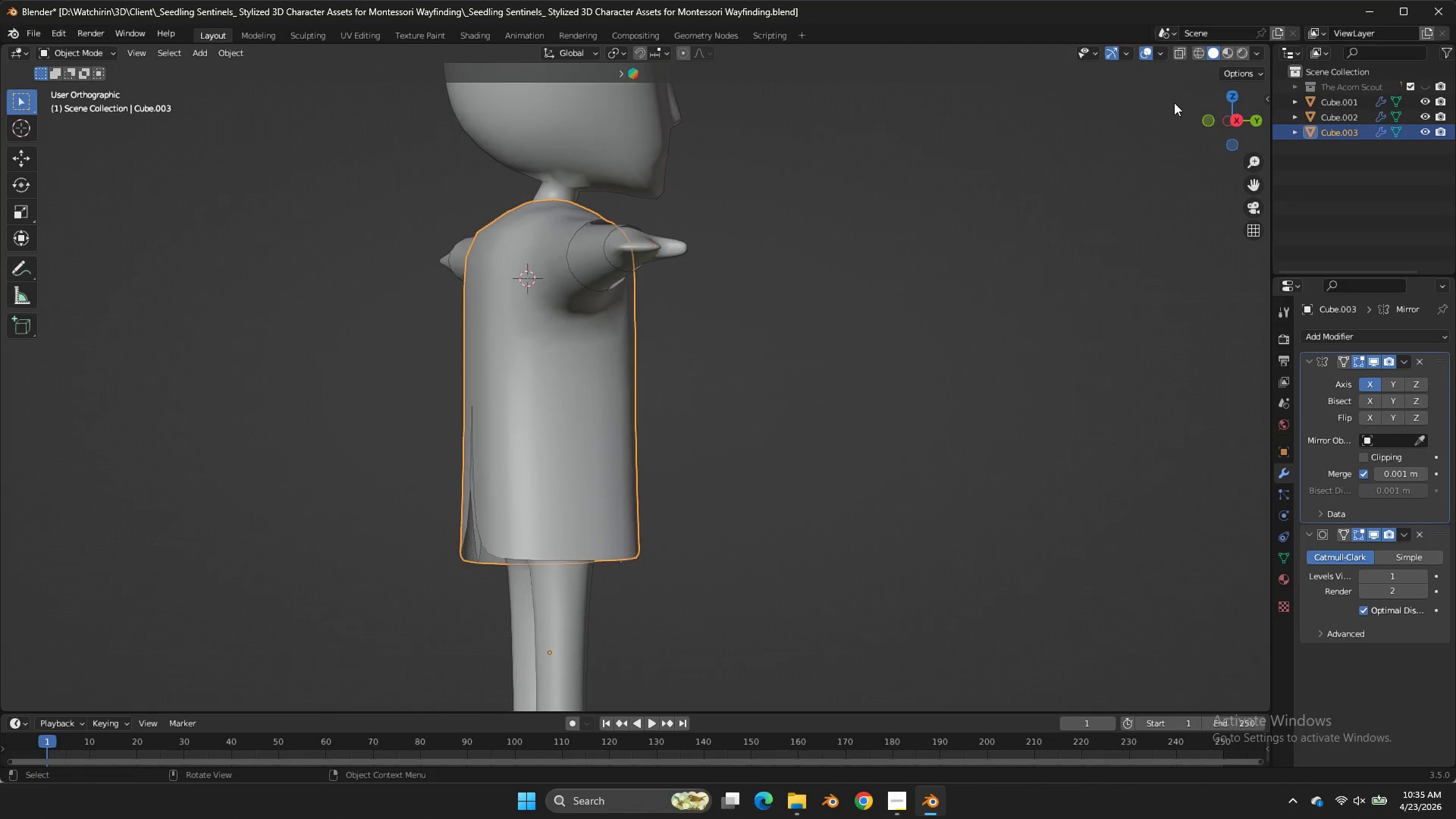 
left_click_drag(start_coordinate=[1207, 118], to_coordinate=[1192, 115])
 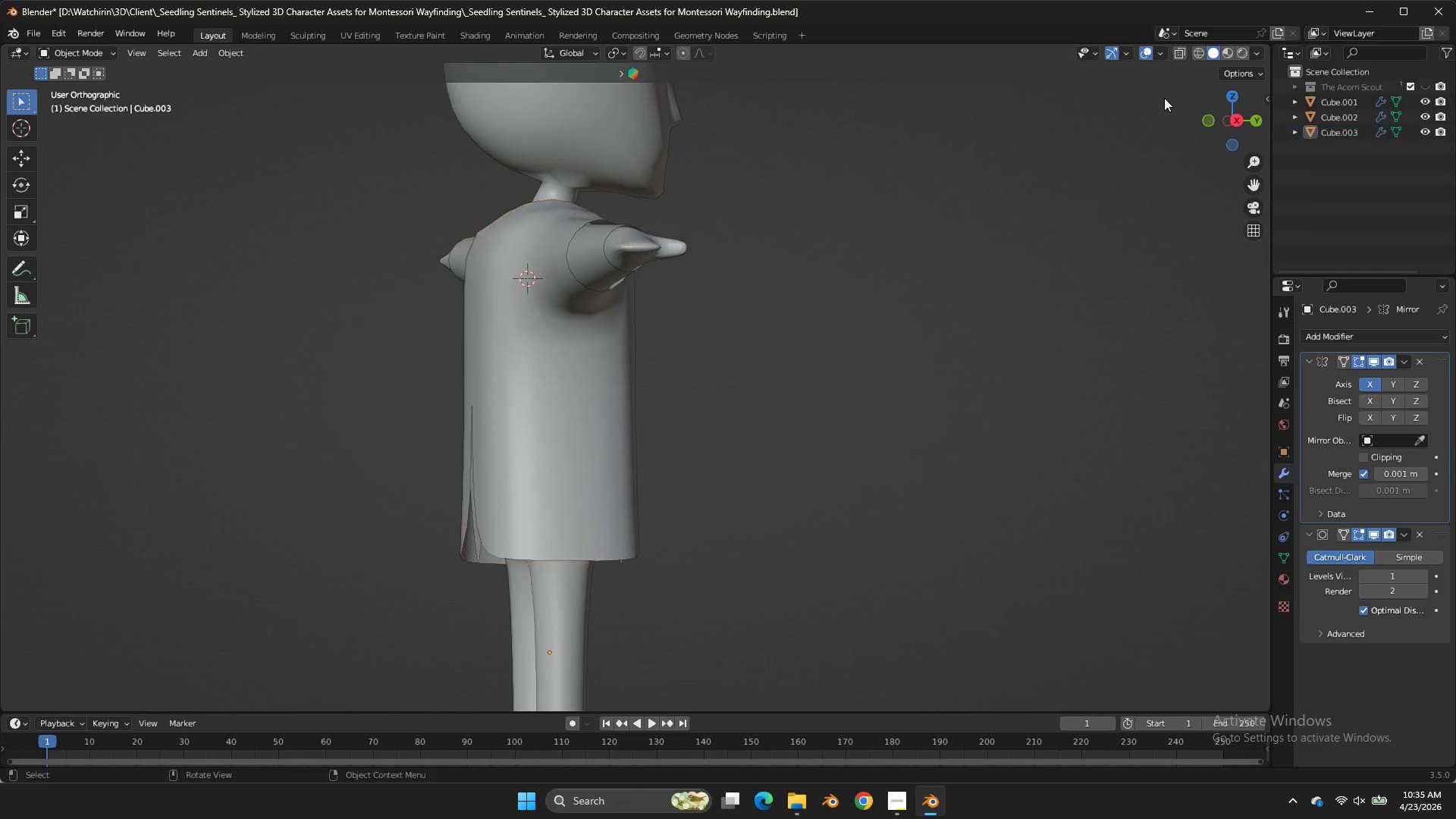 
triple_click([1164, 98])
 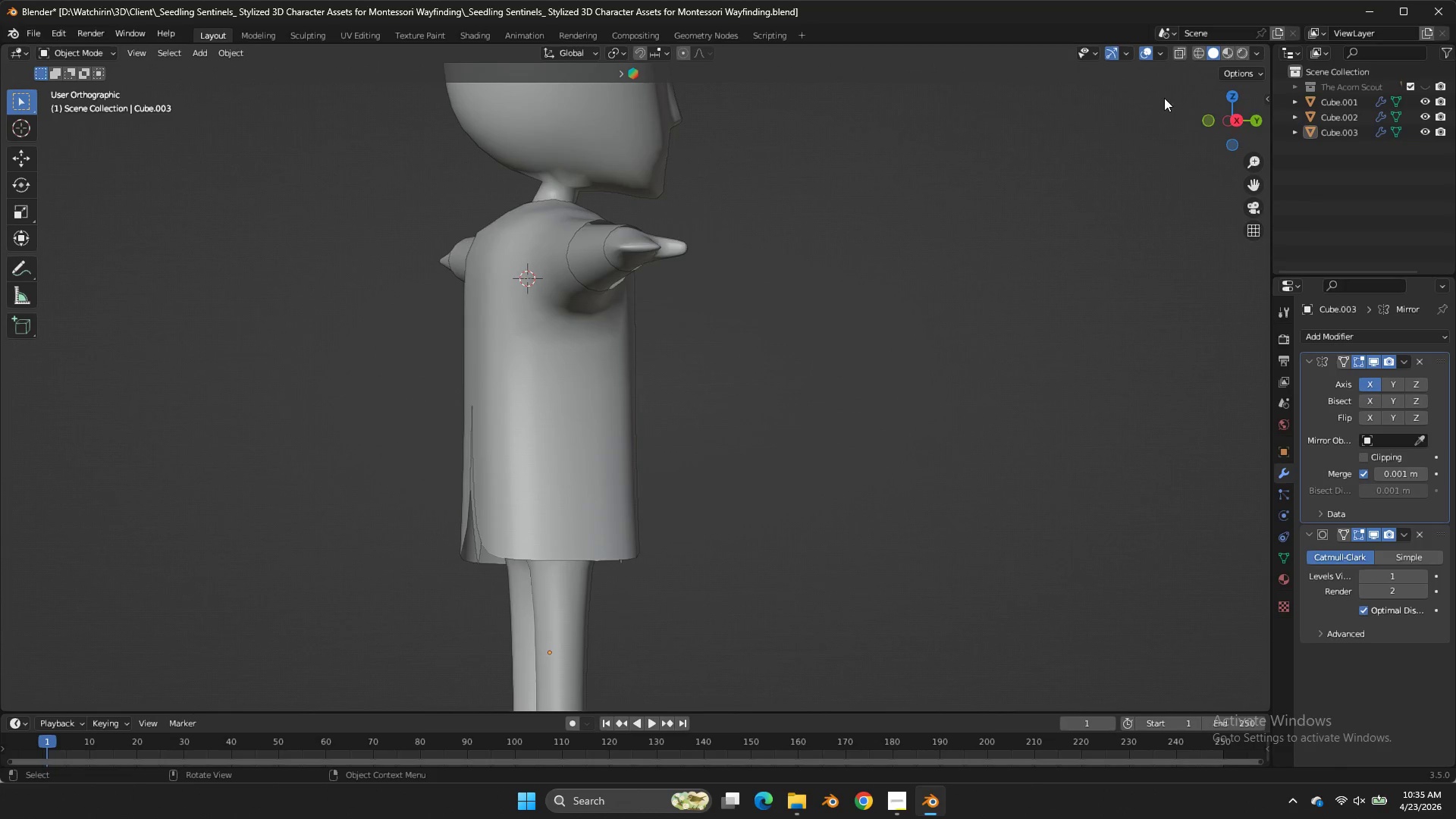 
triple_click([1164, 98])
 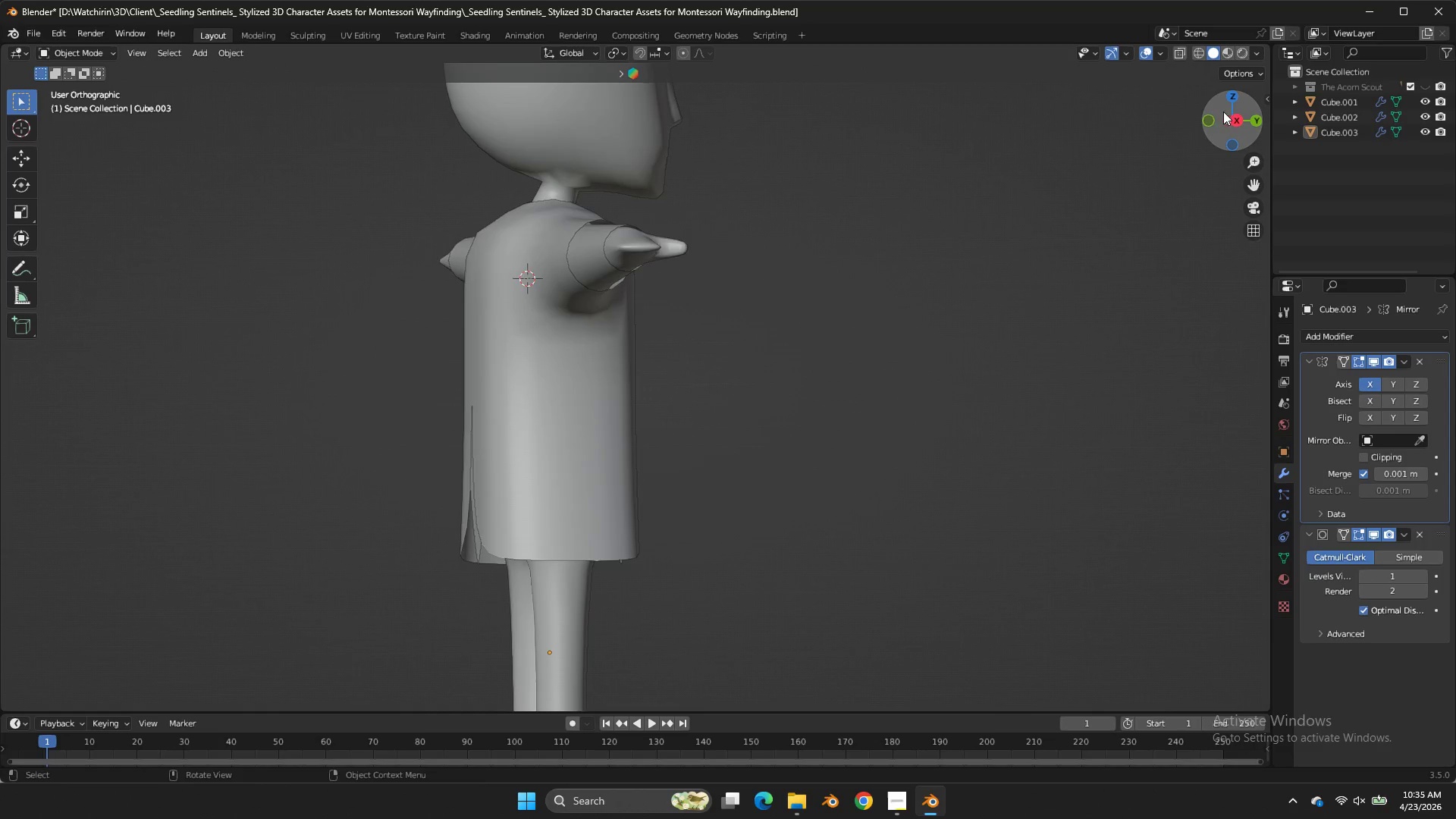 
left_click_drag(start_coordinate=[1223, 111], to_coordinate=[997, 107])
 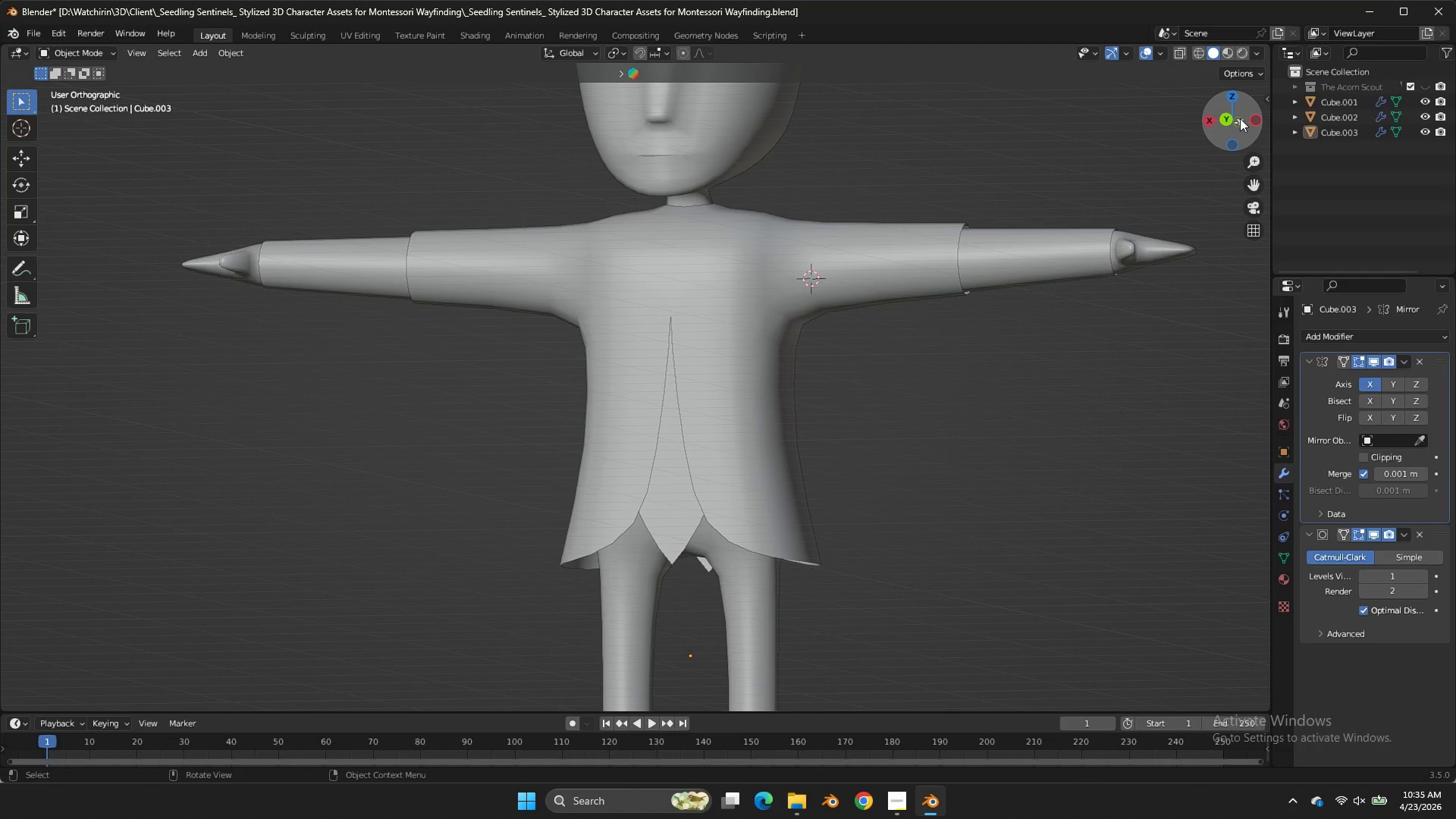 
double_click([1232, 119])
 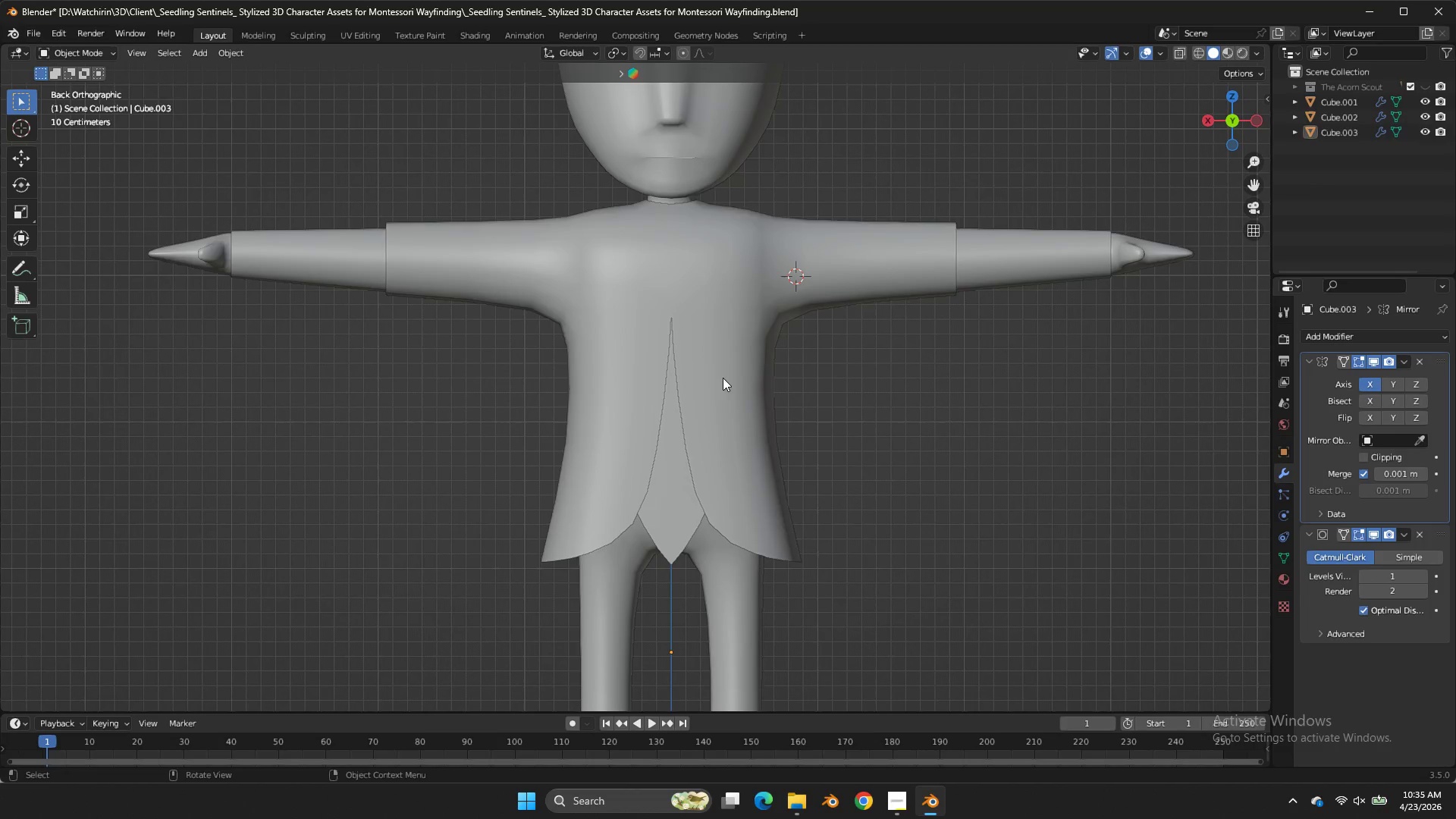 
double_click([712, 386])
 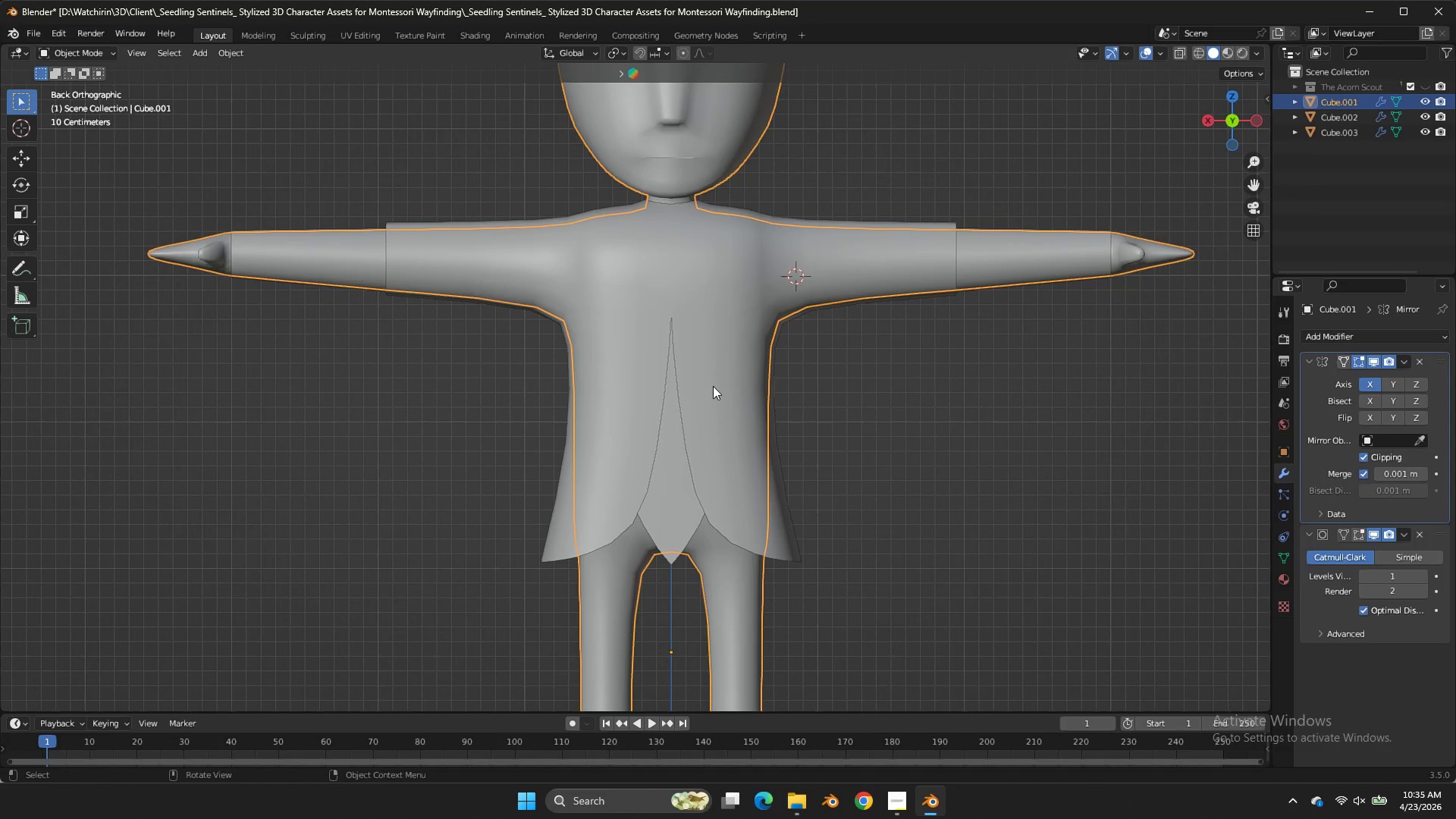 
triple_click([712, 386])
 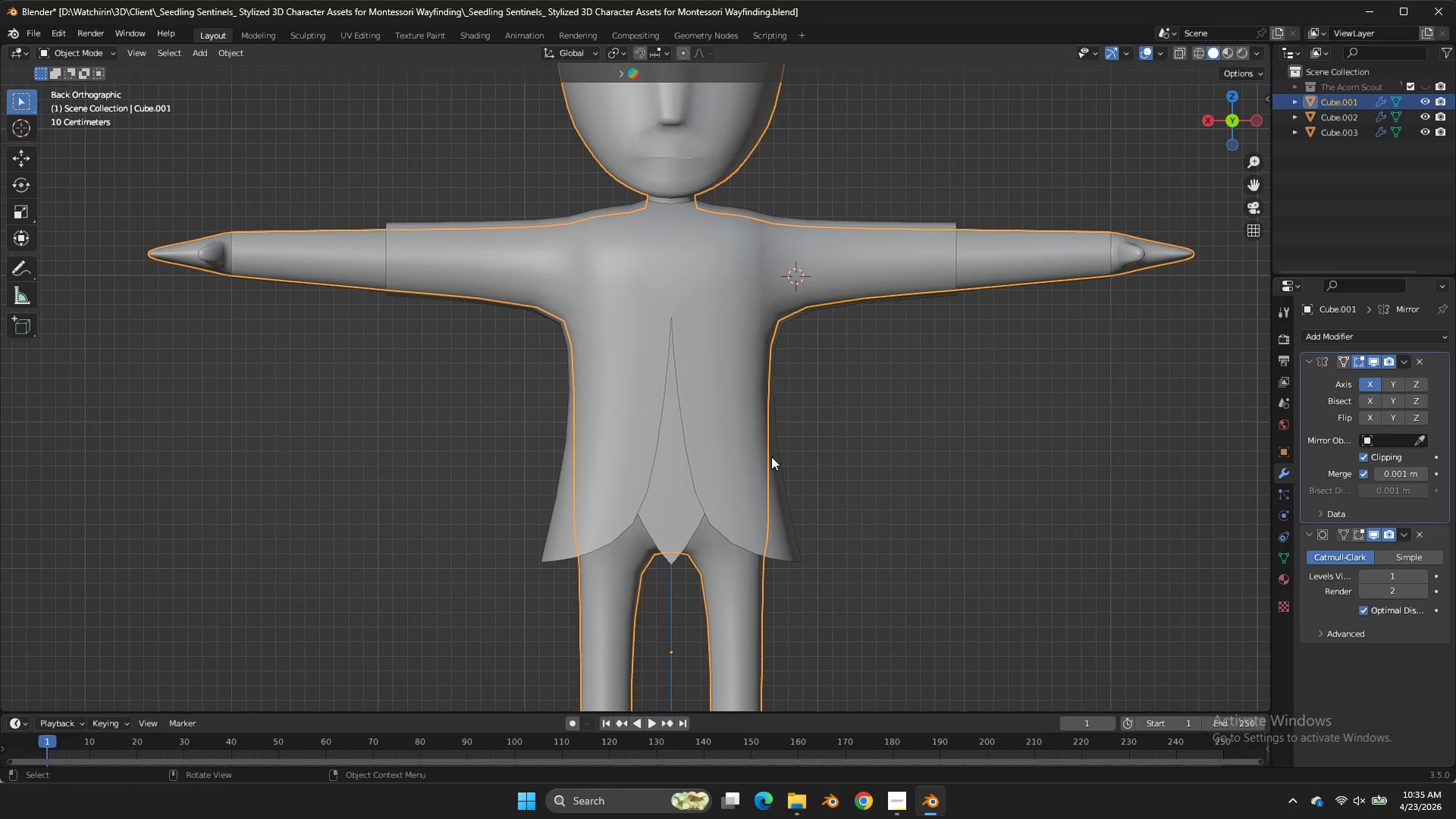 
left_click([772, 457])
 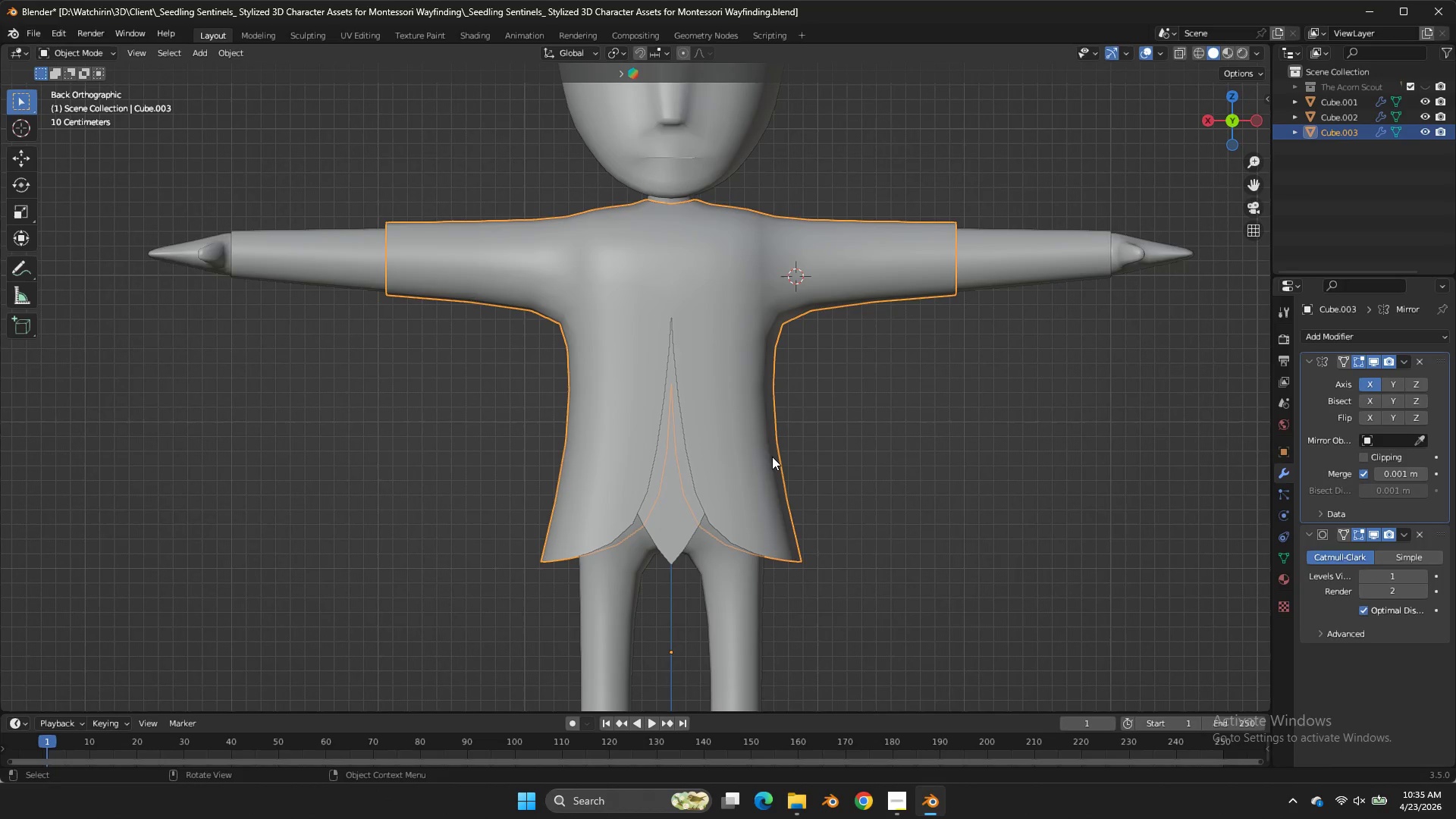 
key(CapsLock)
 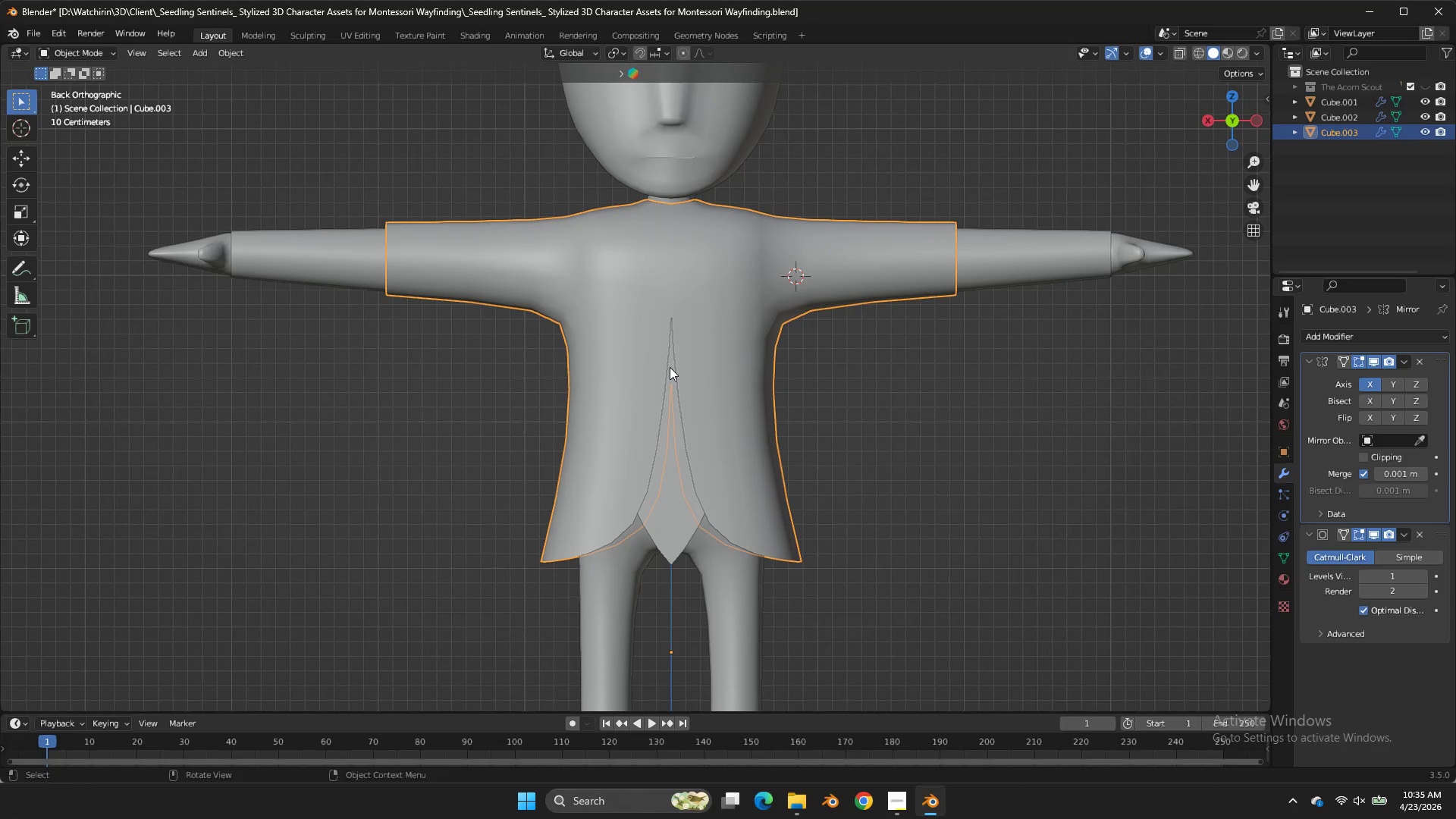 
key(CapsLock)
 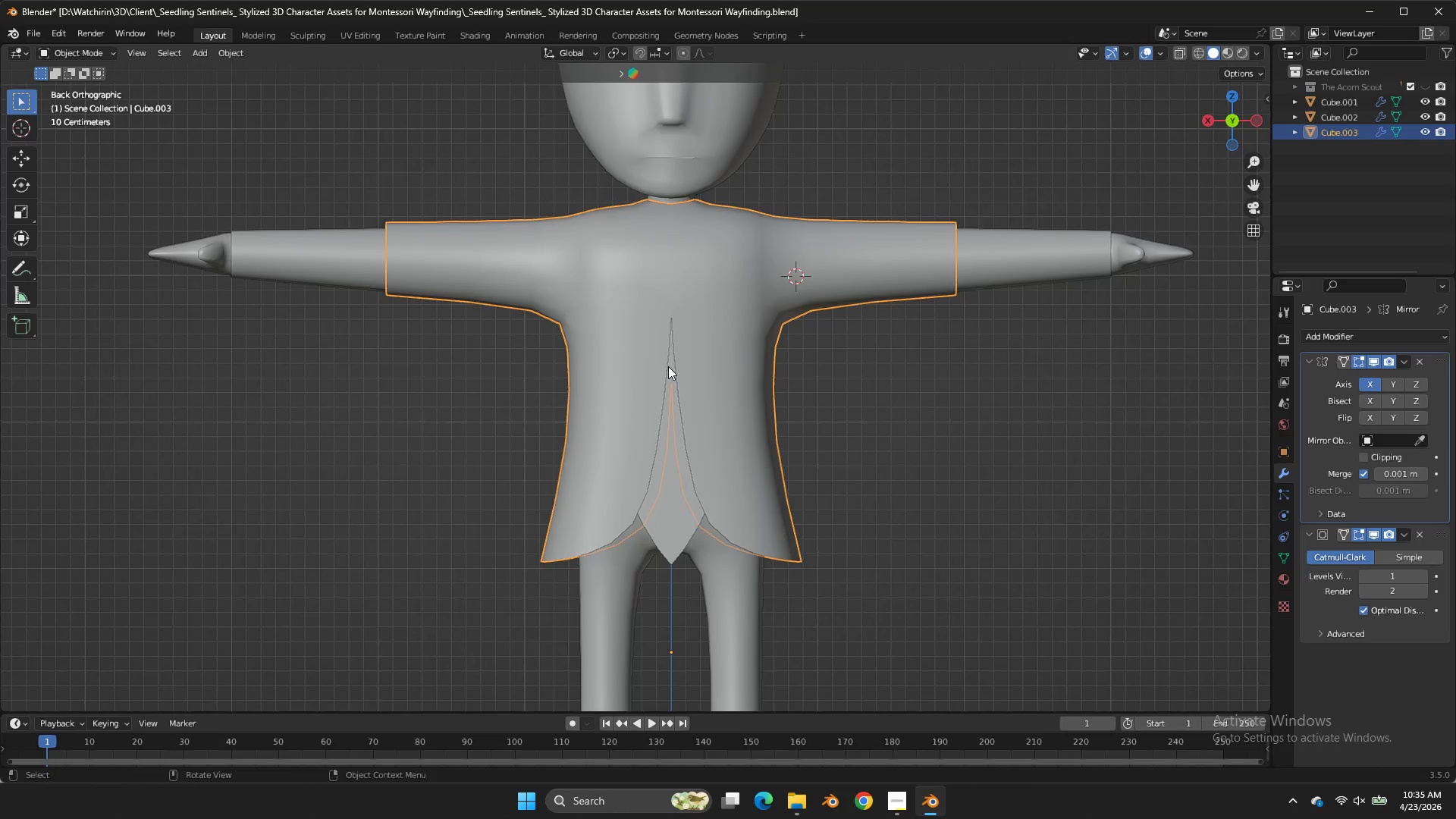 
key(NumpadDivide)
 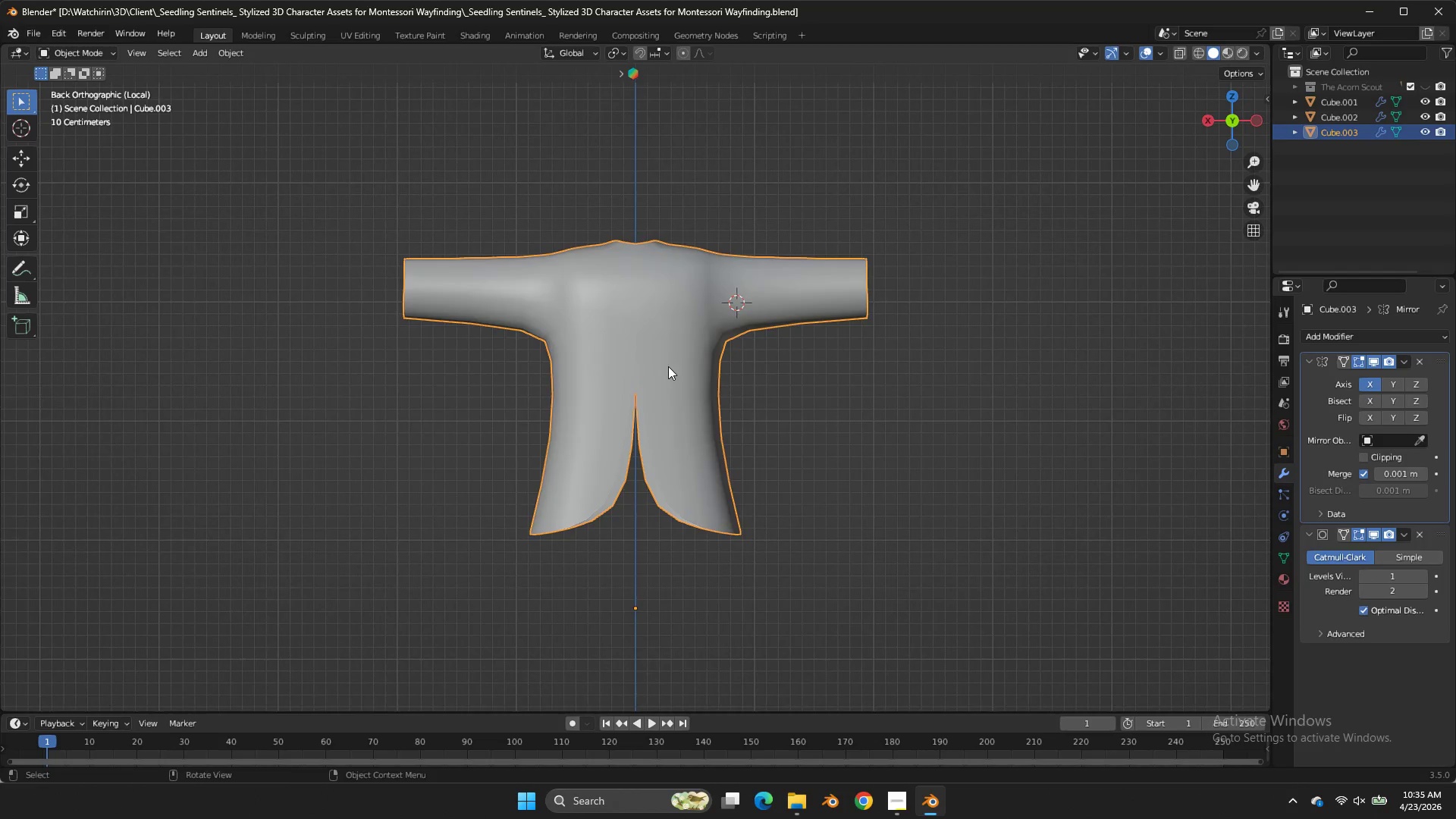 
key(Tab)
 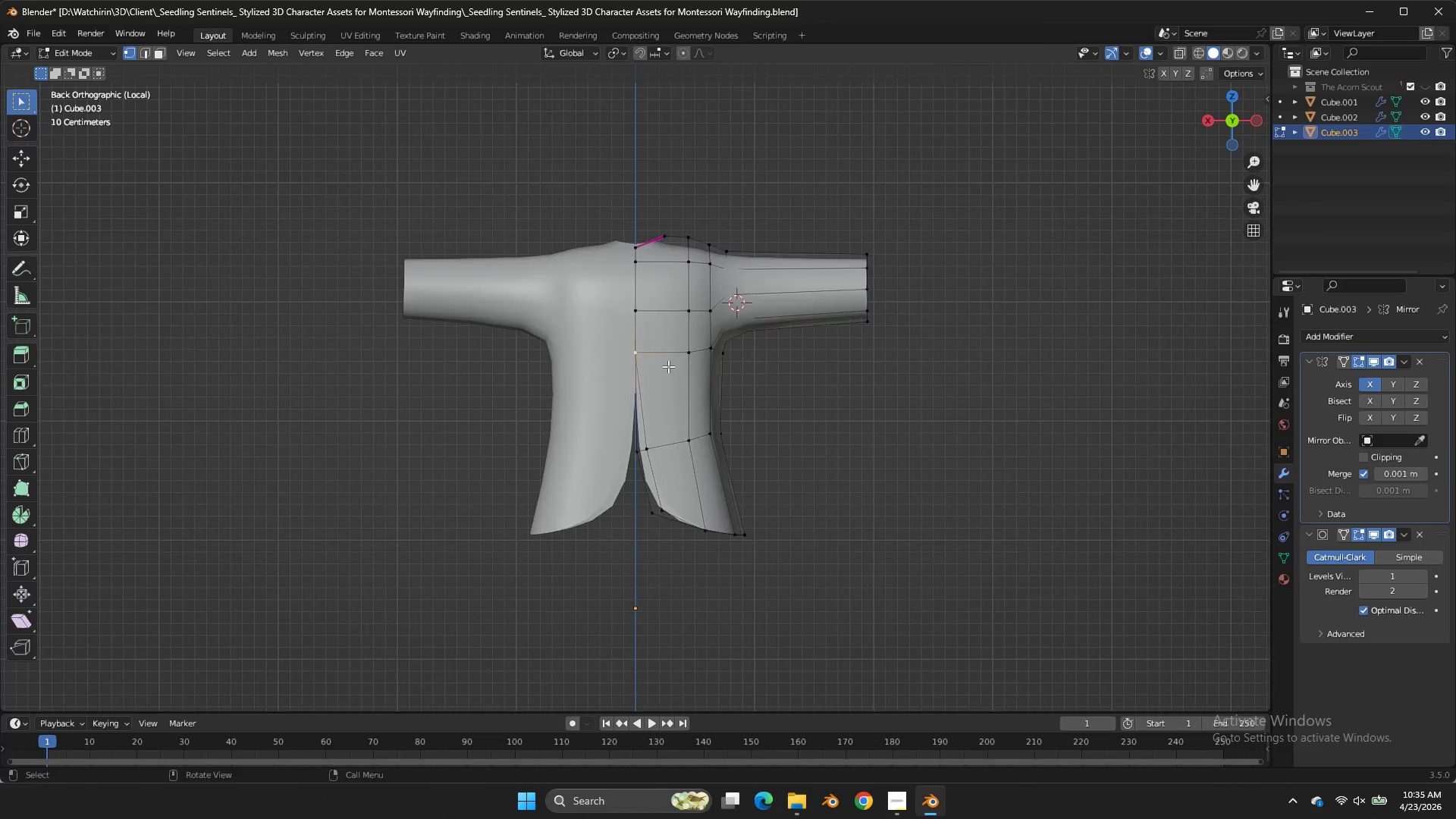 
hold_key(key=AltLeft, duration=1.05)
 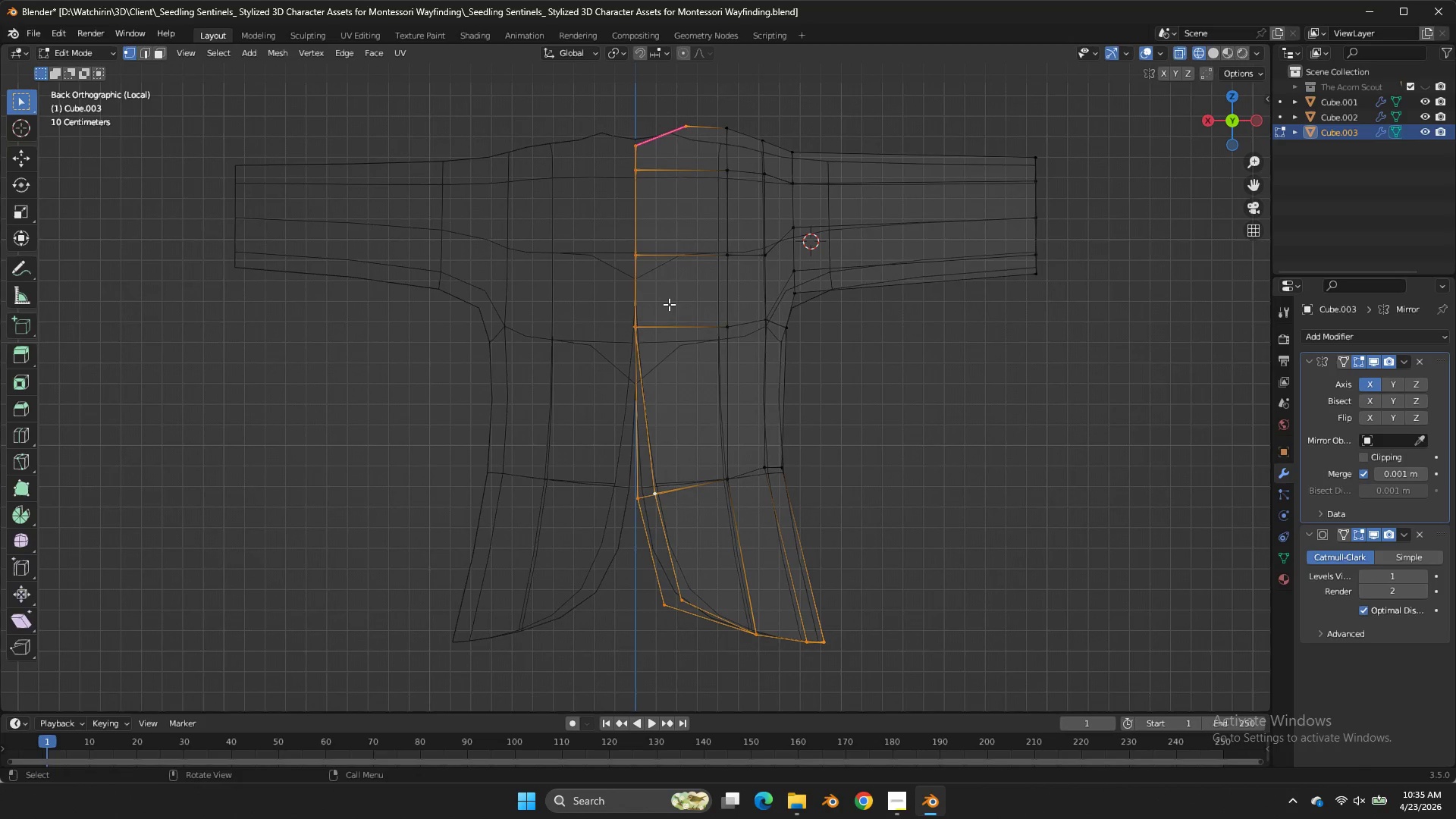 
scroll: coordinate [668, 366], scroll_direction: up, amount: 3.0
 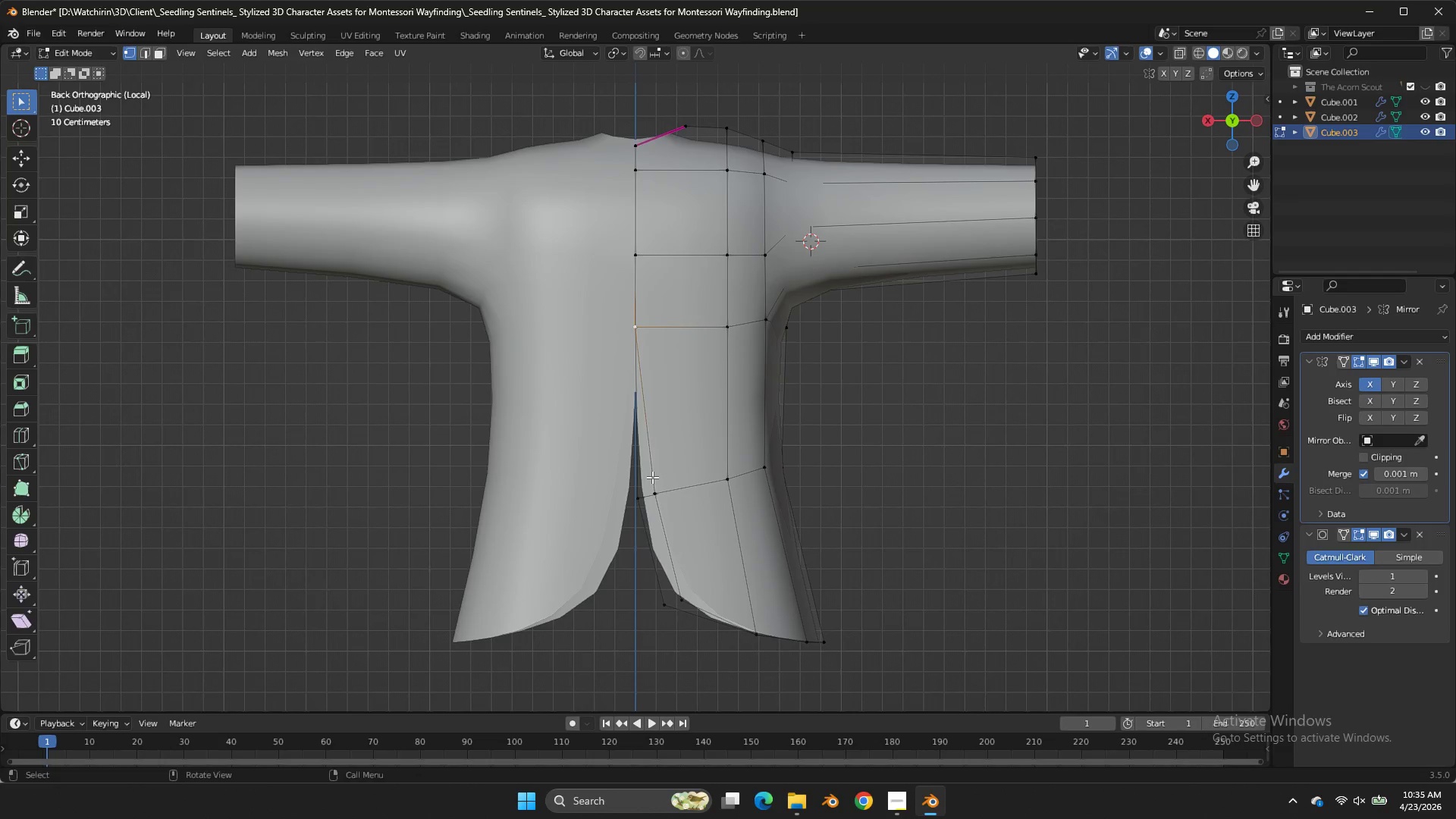 
double_click([652, 477])
 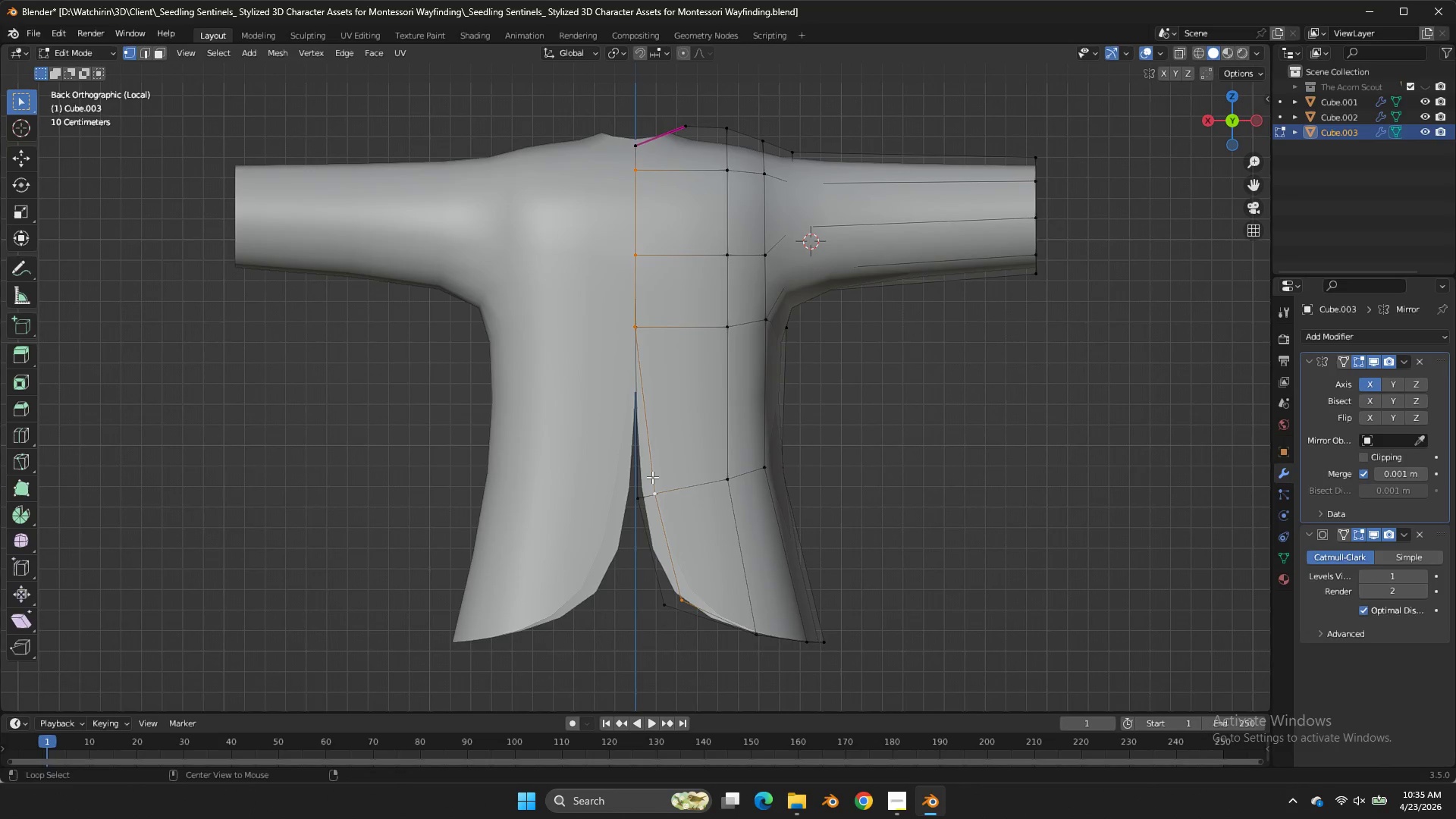 
triple_click([652, 477])
 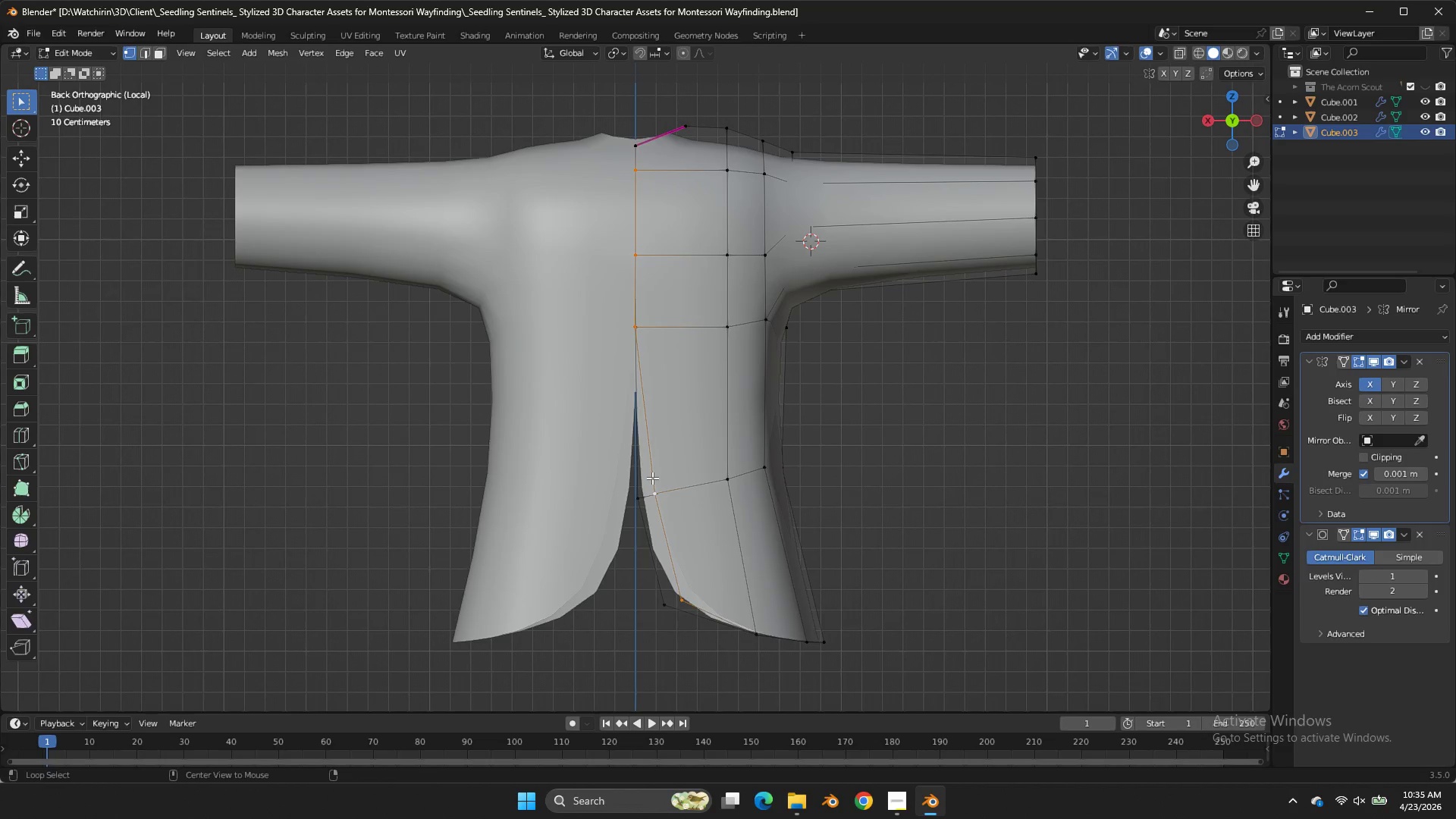 
triple_click([652, 478])
 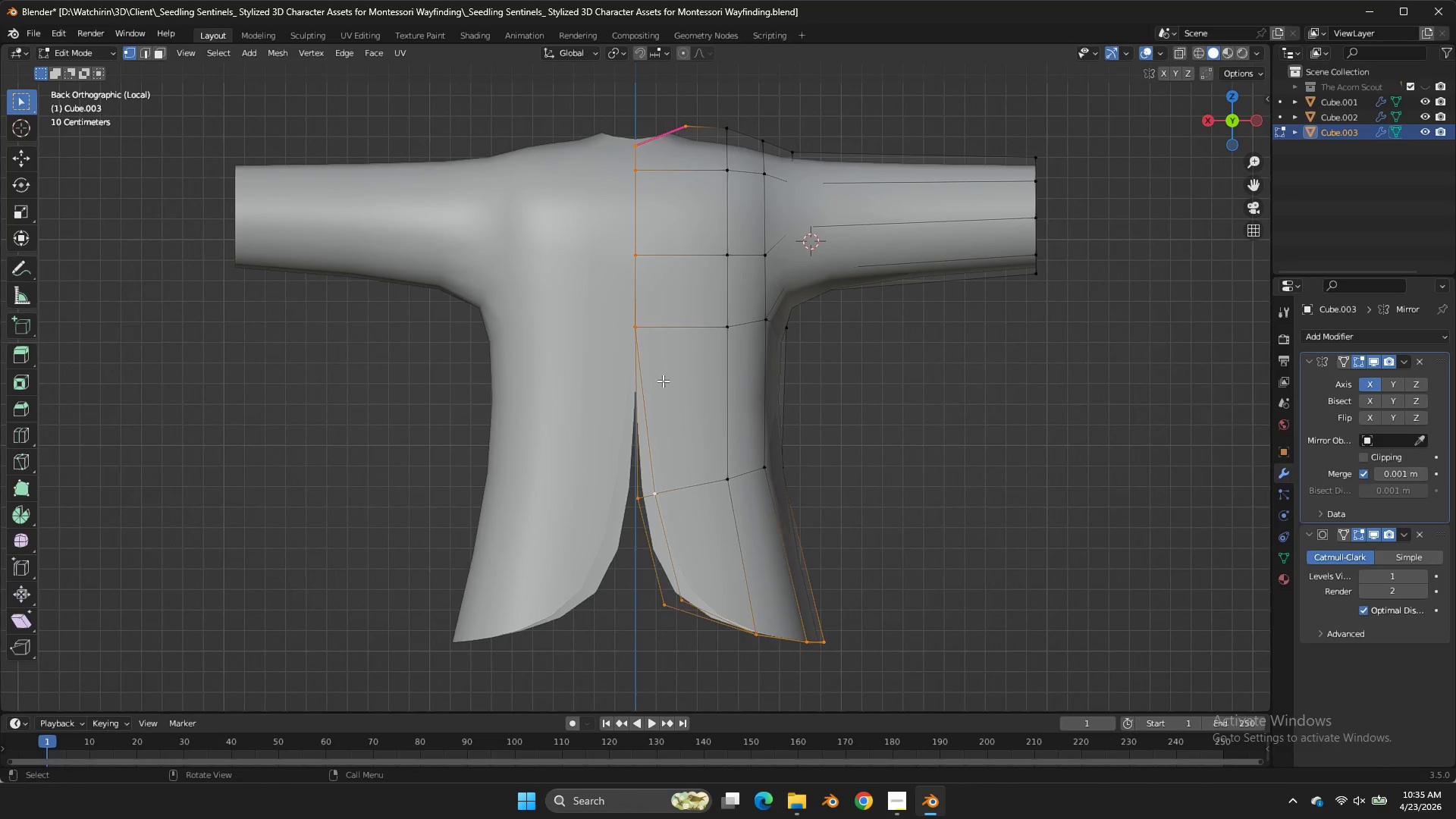 
key(Z)
 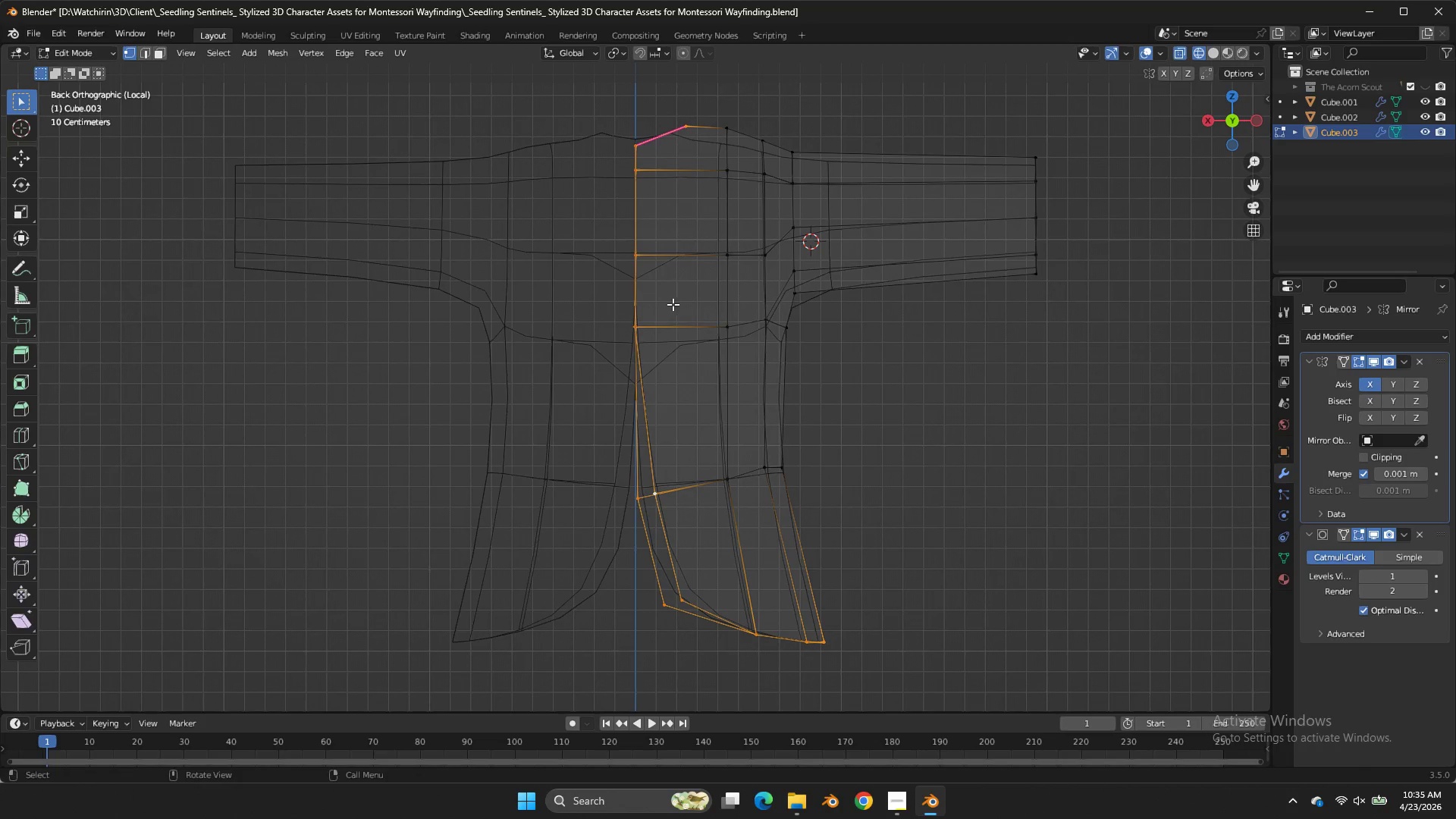 
left_click_drag(start_coordinate=[670, 304], to_coordinate=[424, 736])
 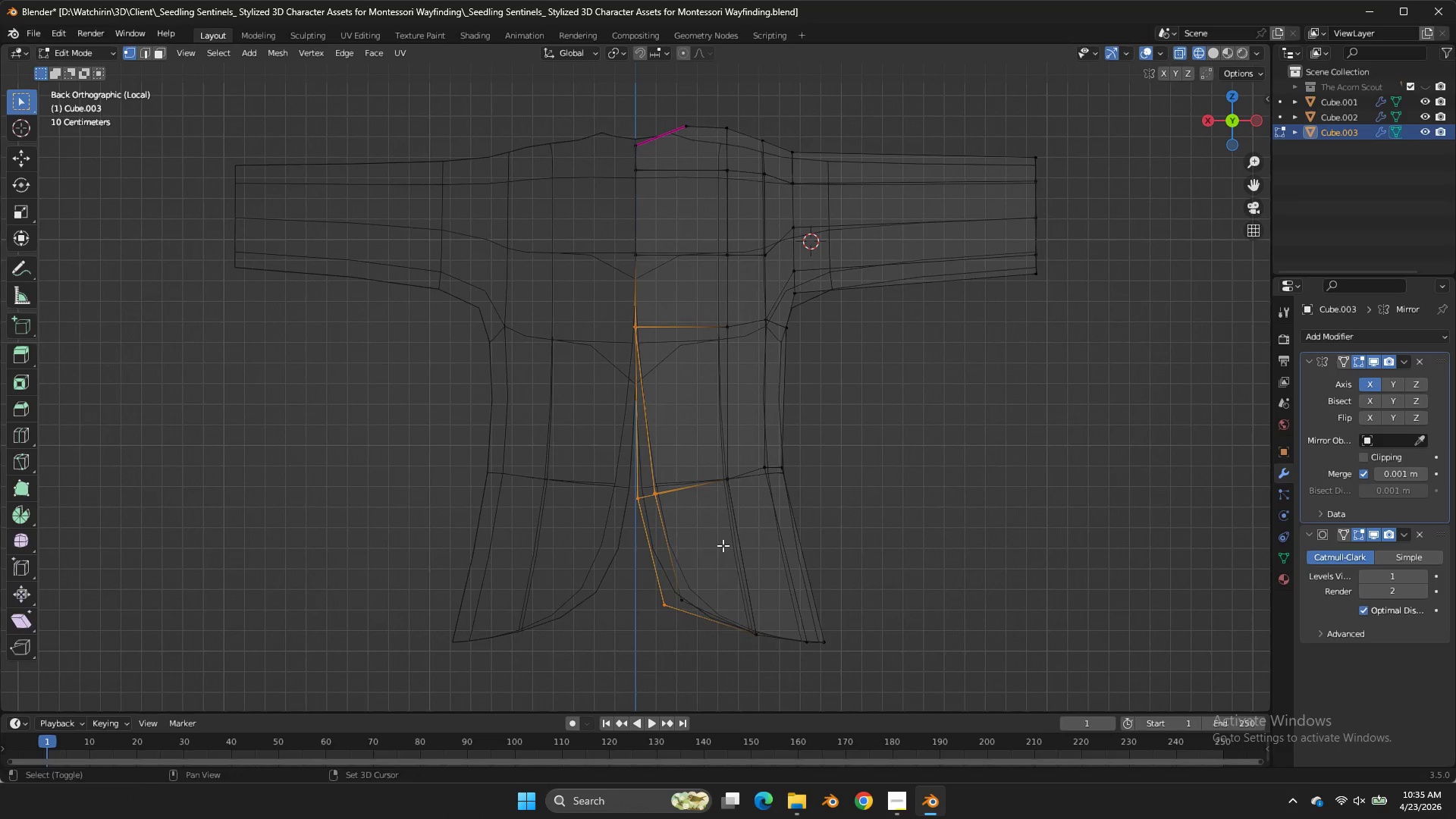 
hold_key(key=ShiftLeft, duration=1.89)
left_click_drag(start_coordinate=[724, 557], to_coordinate=[617, 643])
 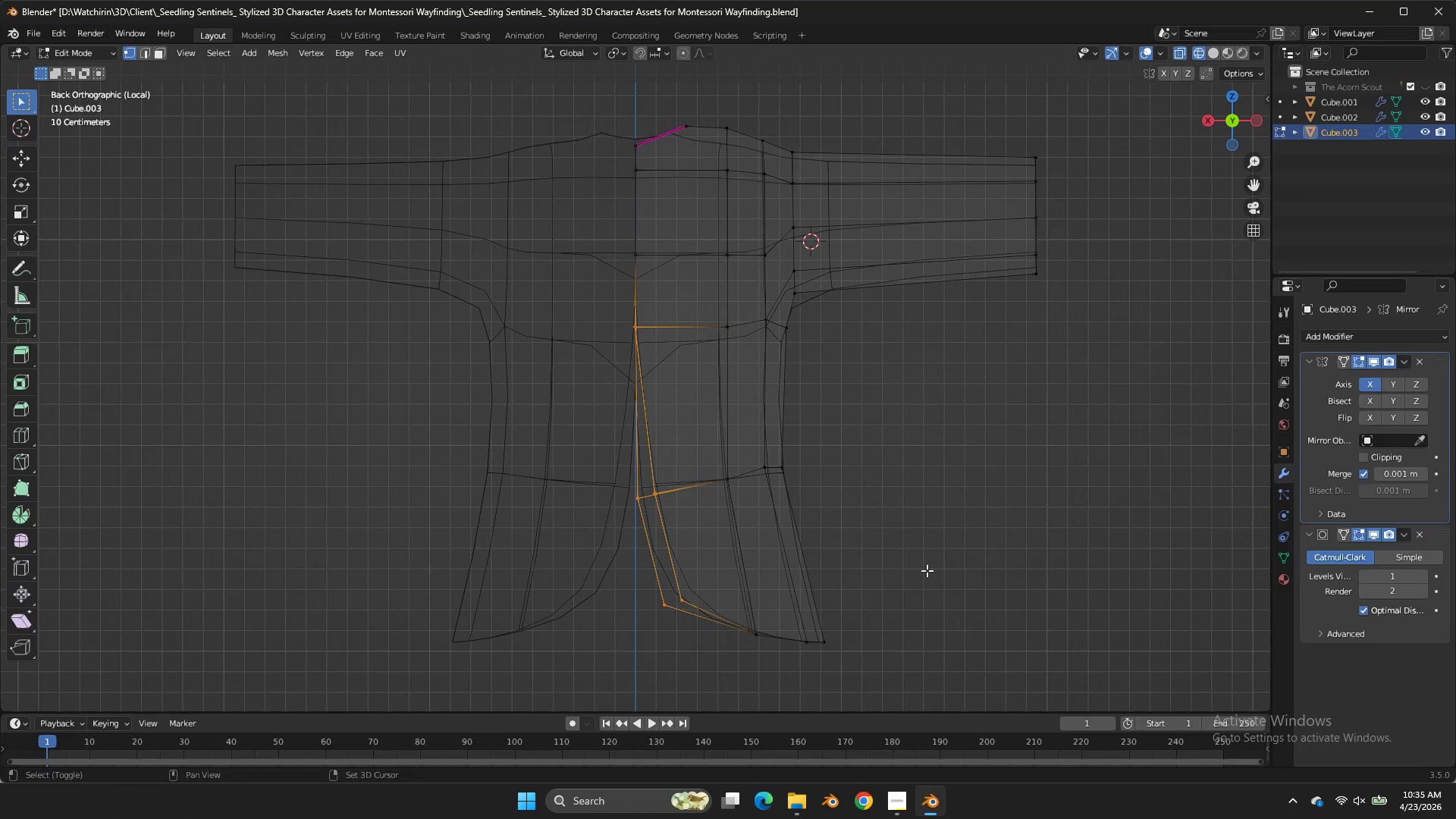 
left_click_drag(start_coordinate=[927, 570], to_coordinate=[639, 670])
 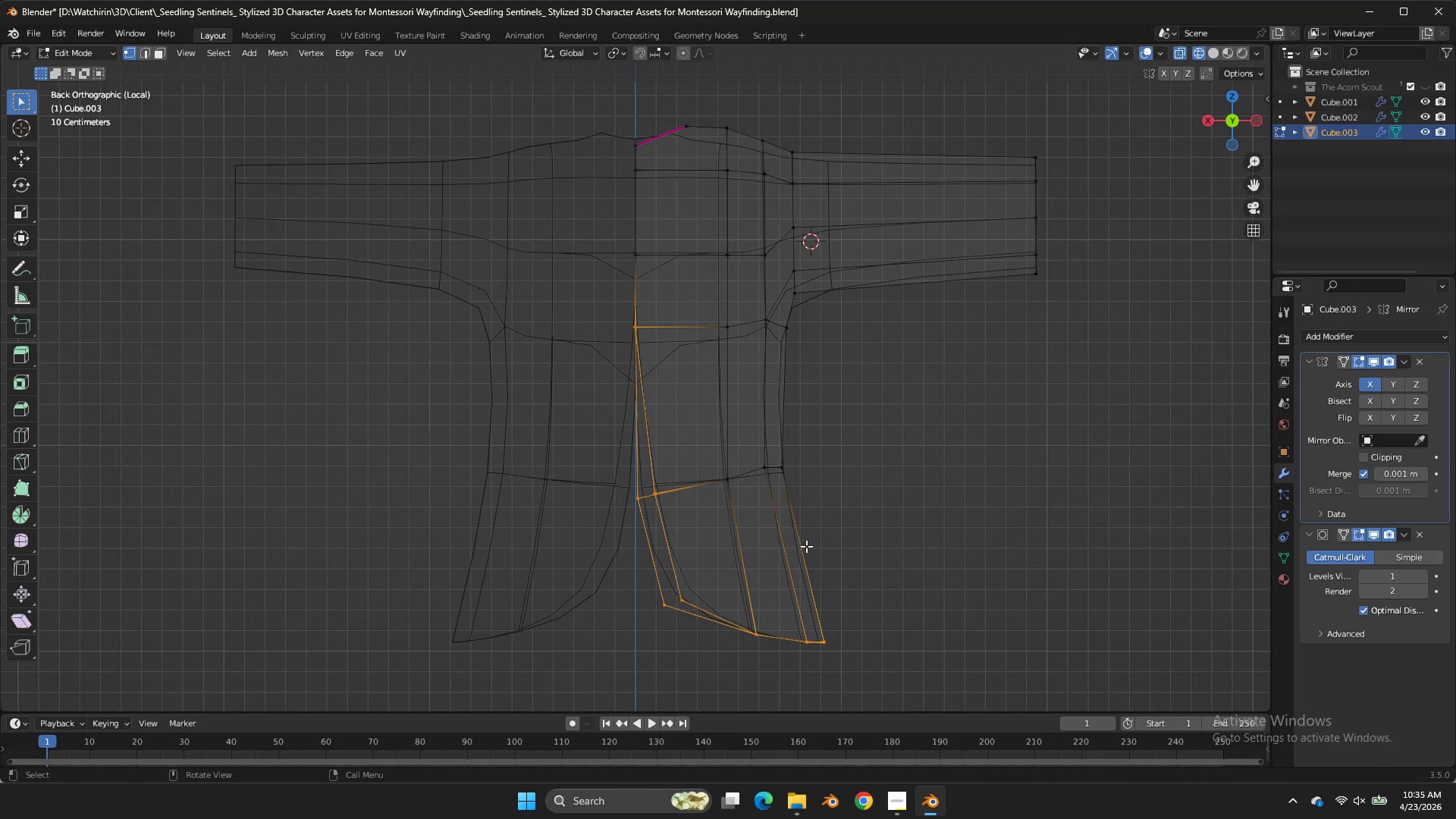 
triple_click([639, 670])
 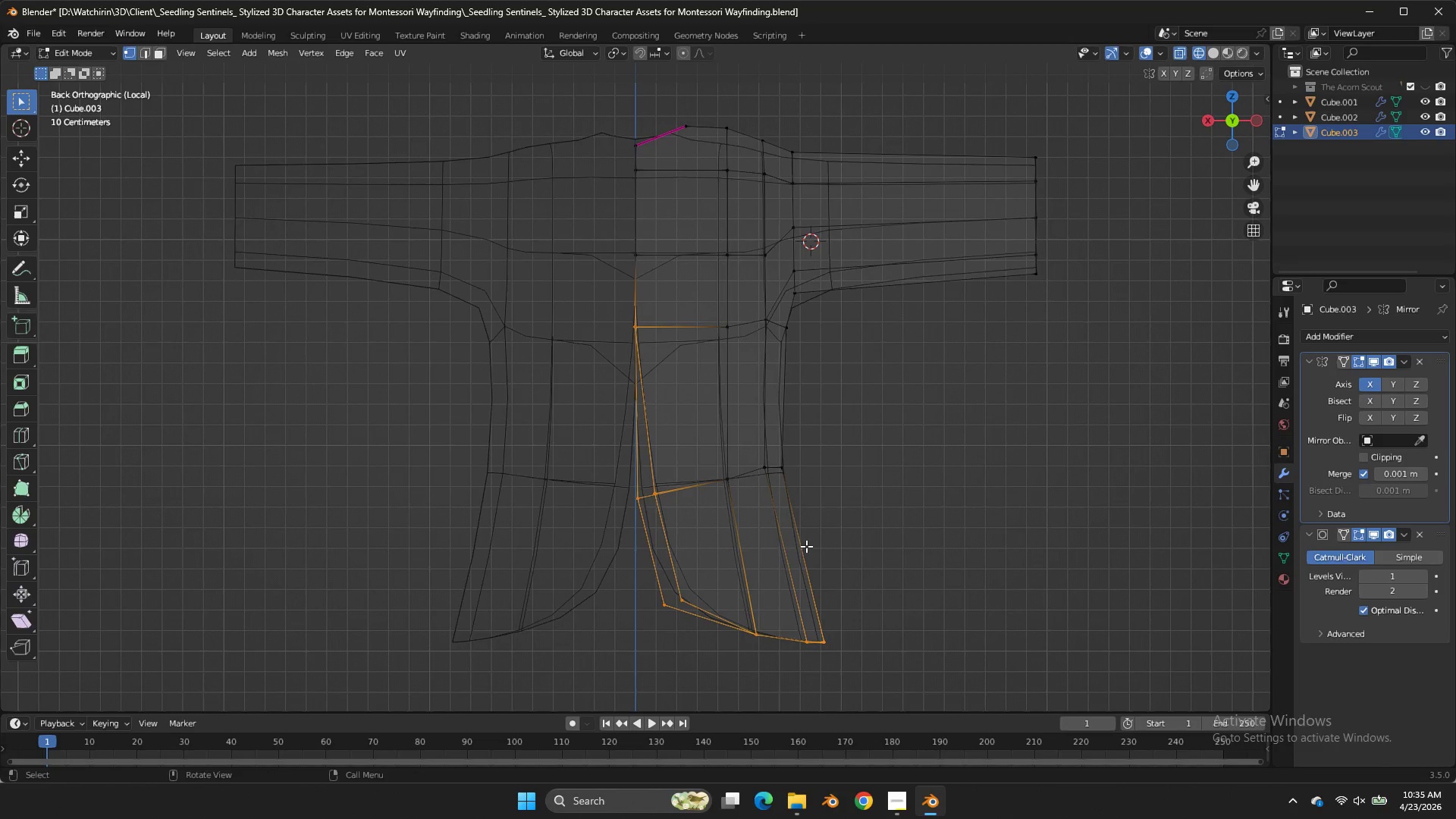 
type(ze)
 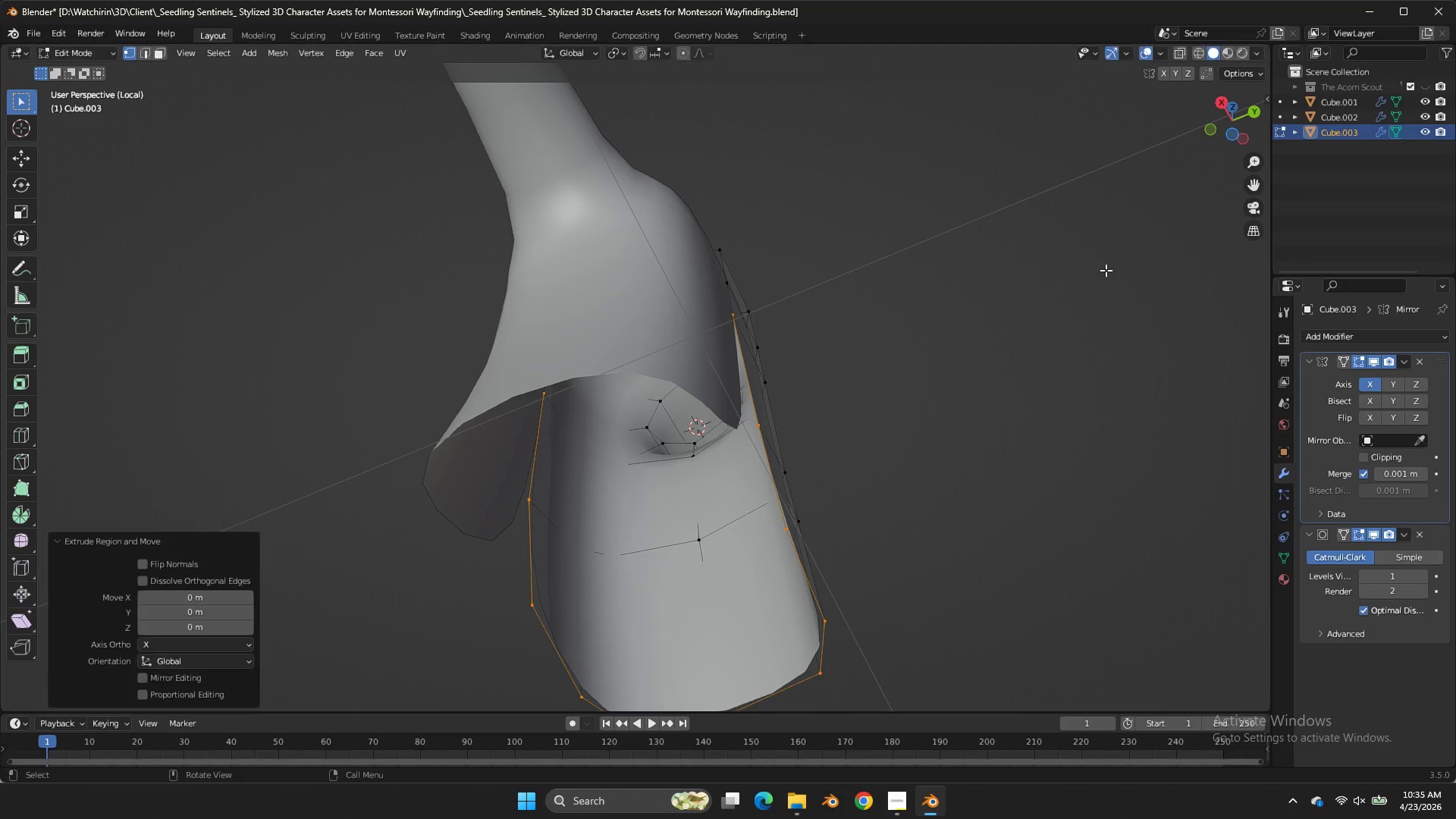 
left_click_drag(start_coordinate=[1232, 132], to_coordinate=[91, 668])
 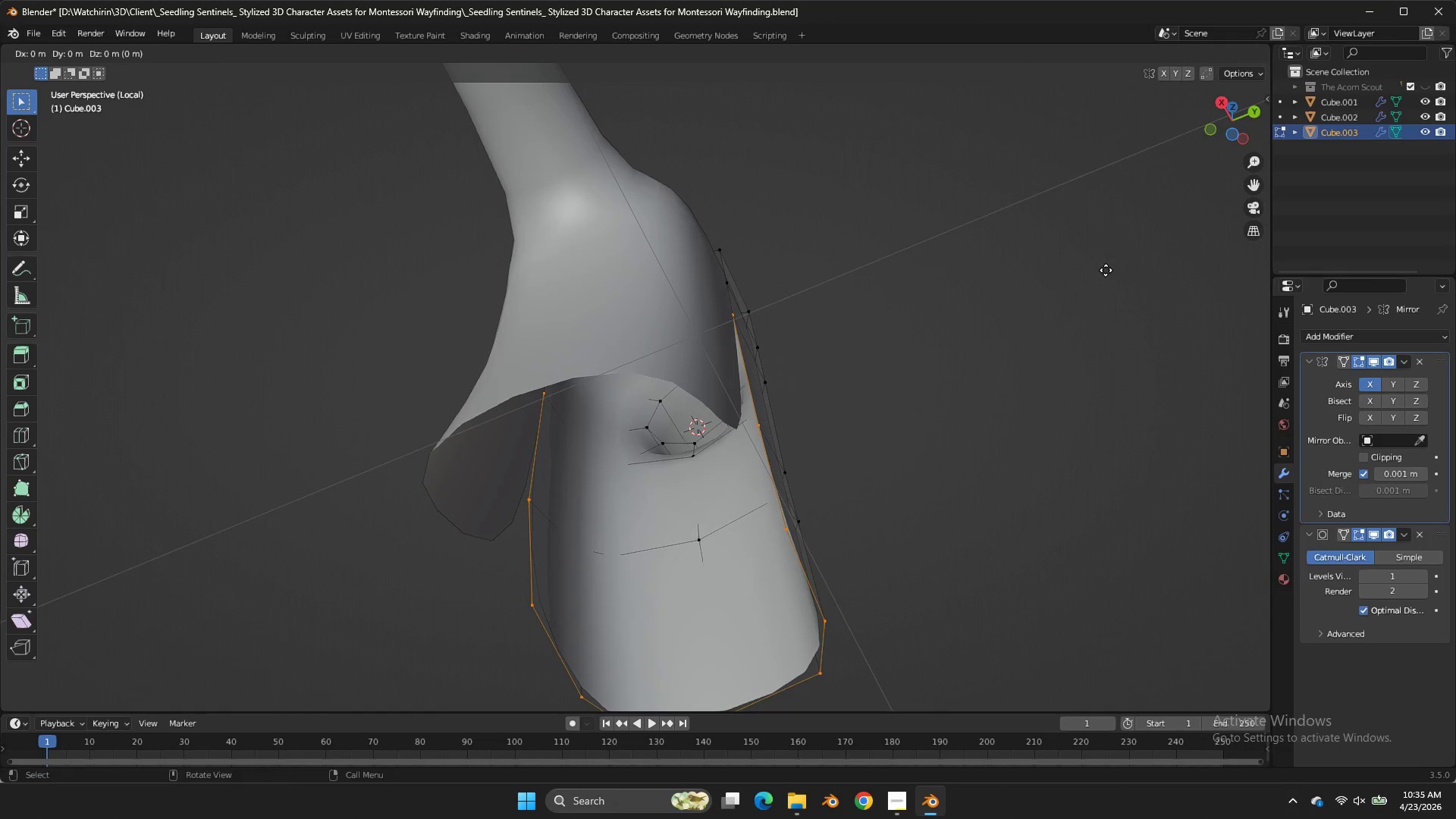 
right_click([1106, 270])
 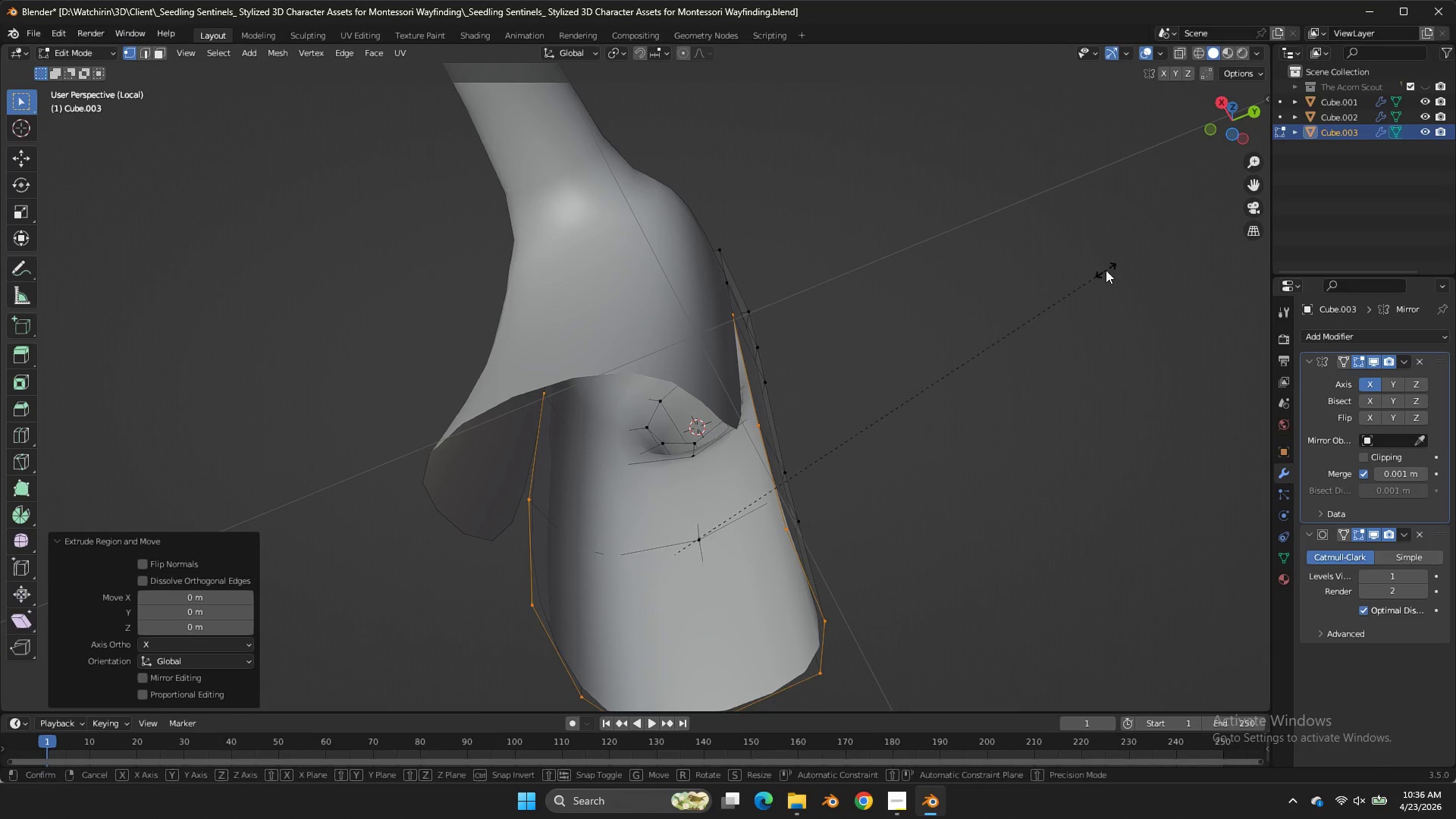 
type(sx)
 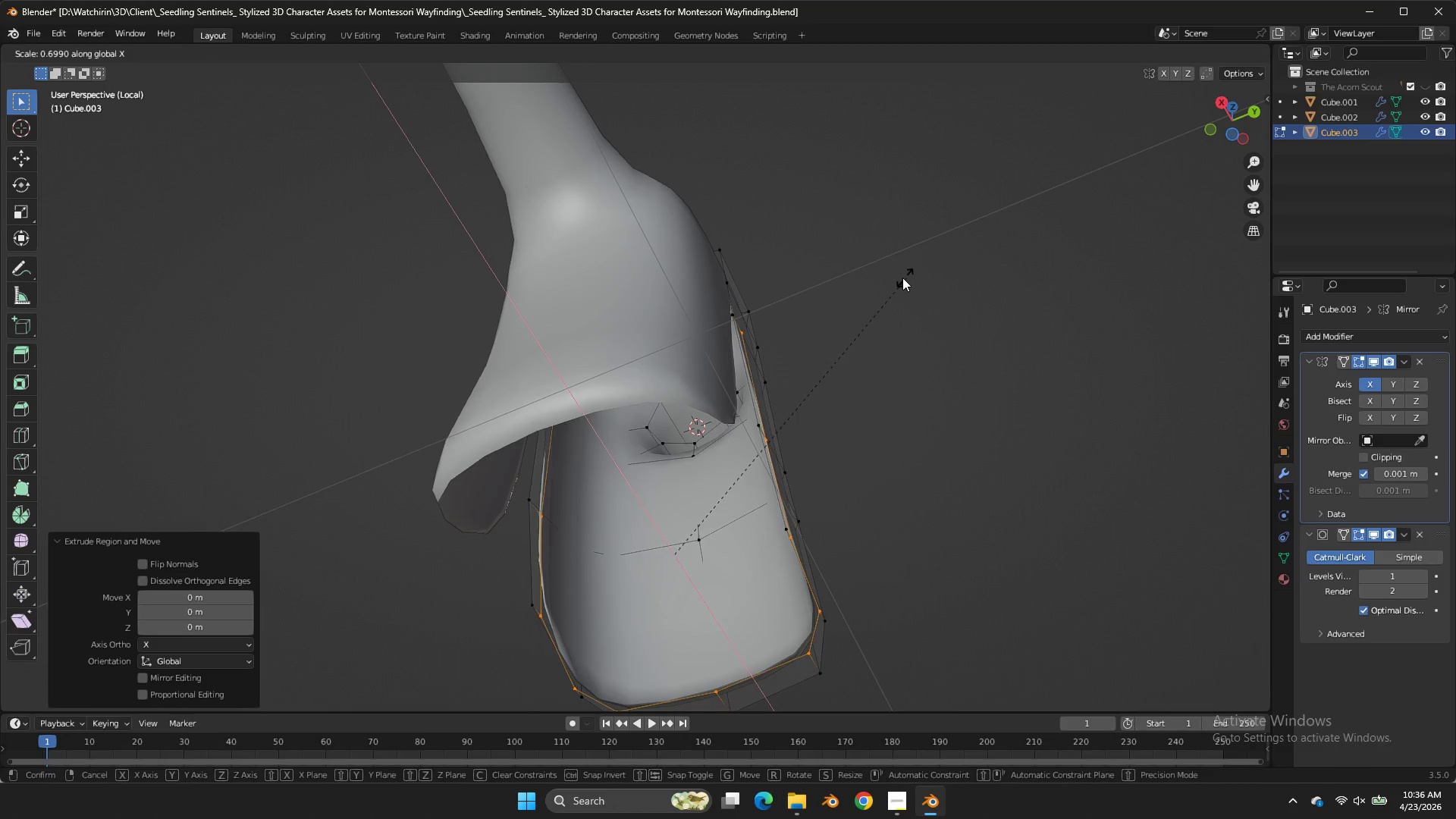 
right_click([902, 278])
 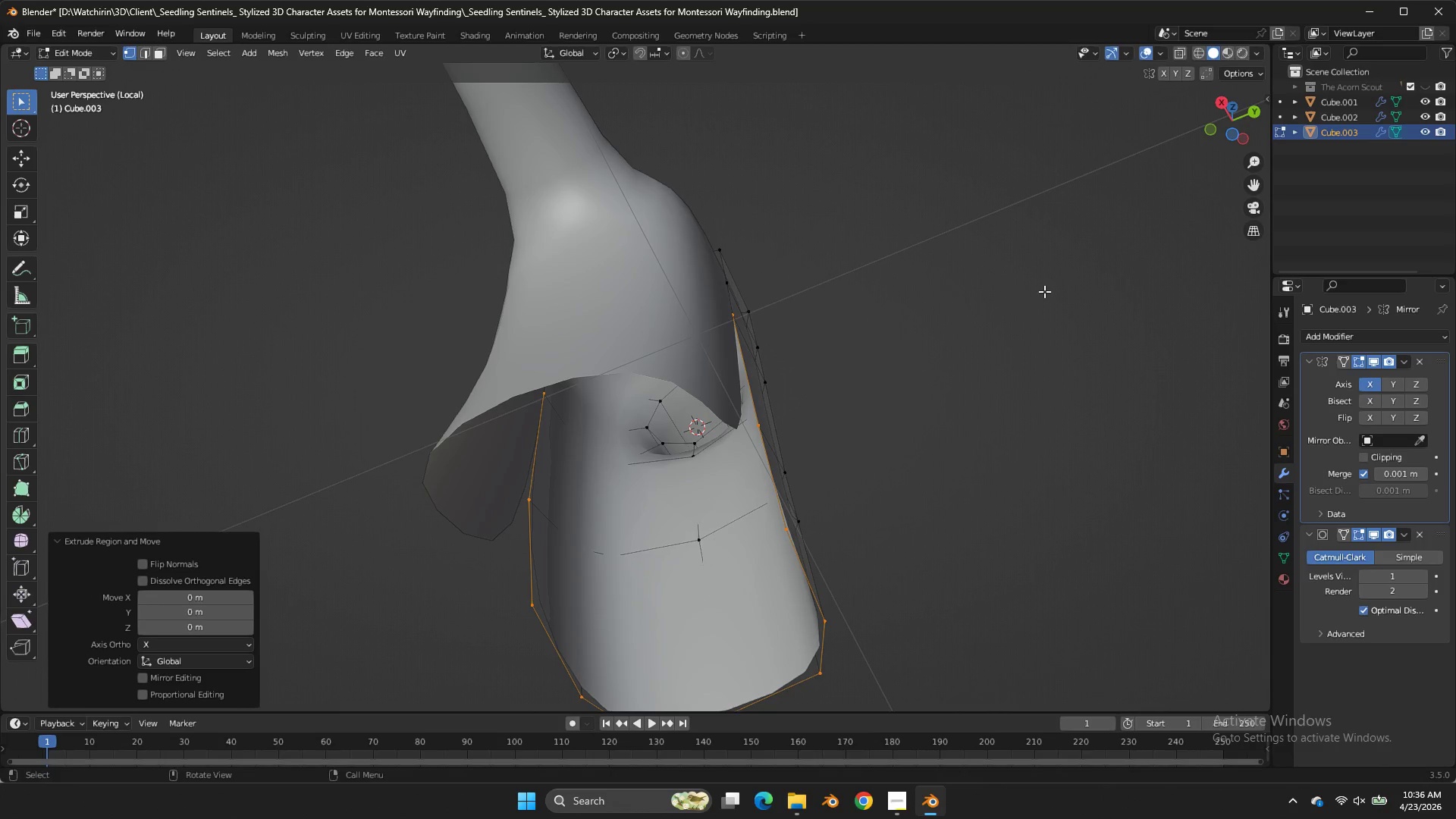 
type(sy)
 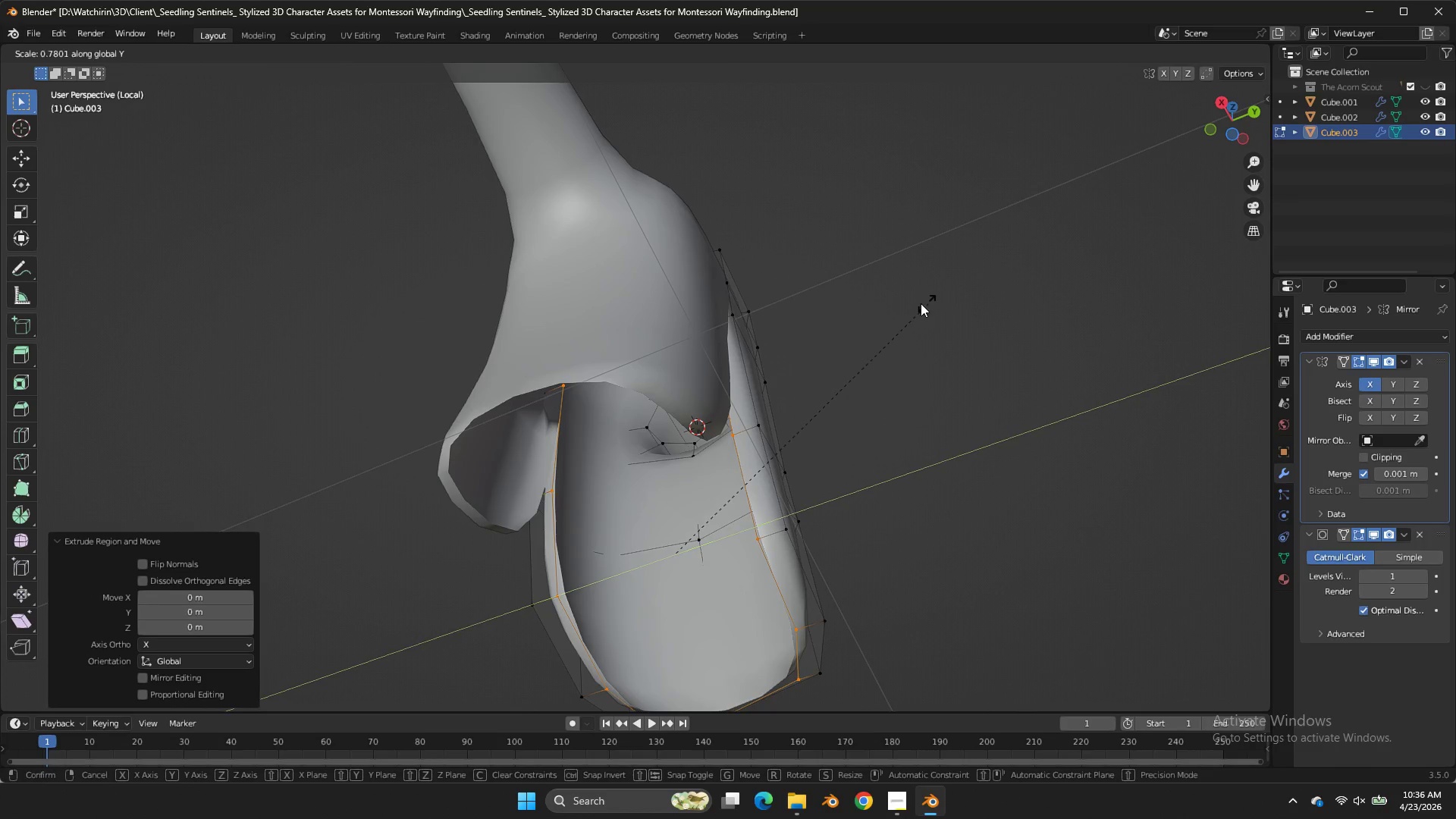 
left_click([918, 303])
 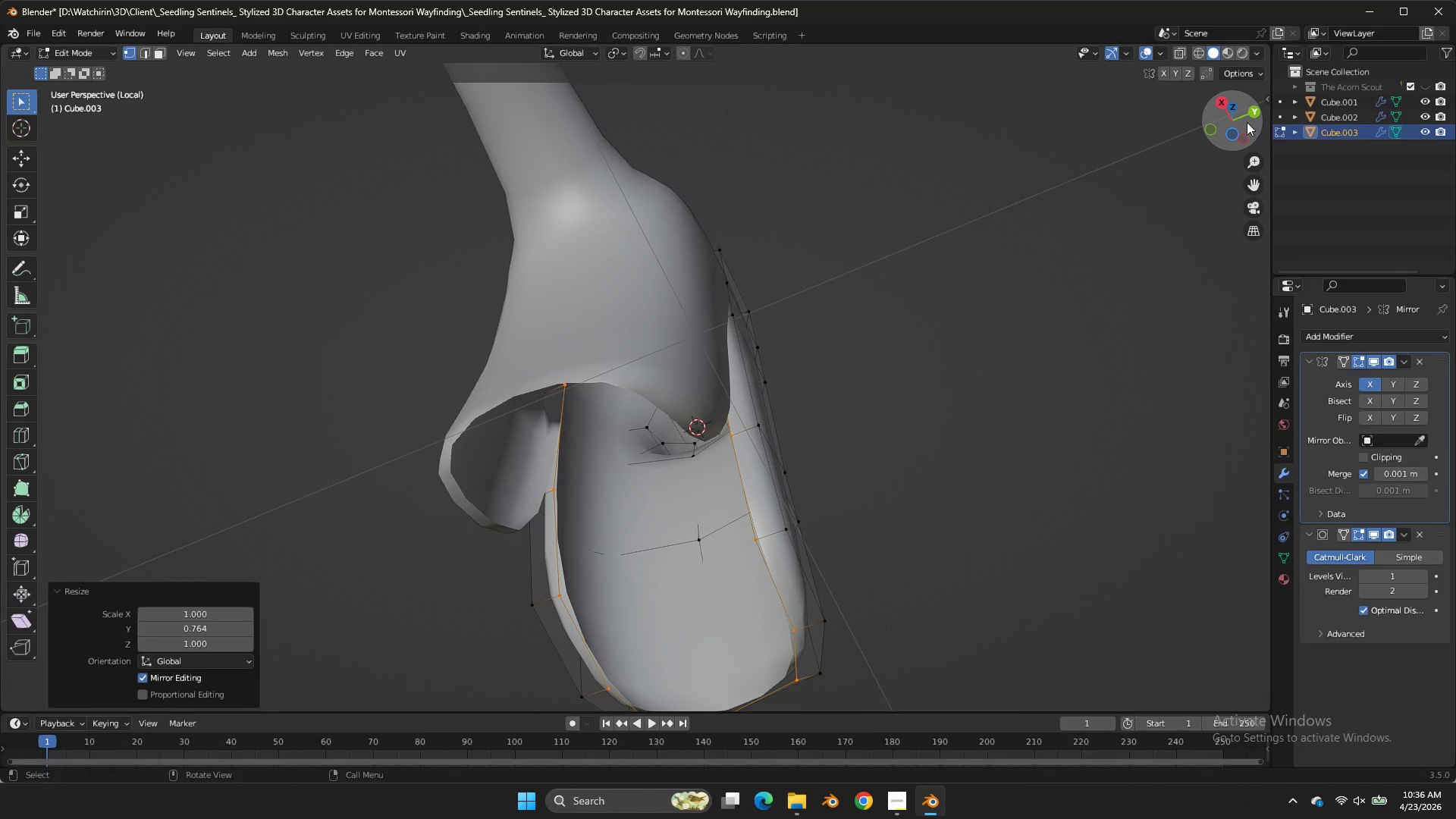 
left_click_drag(start_coordinate=[1247, 122], to_coordinate=[1164, 155])
 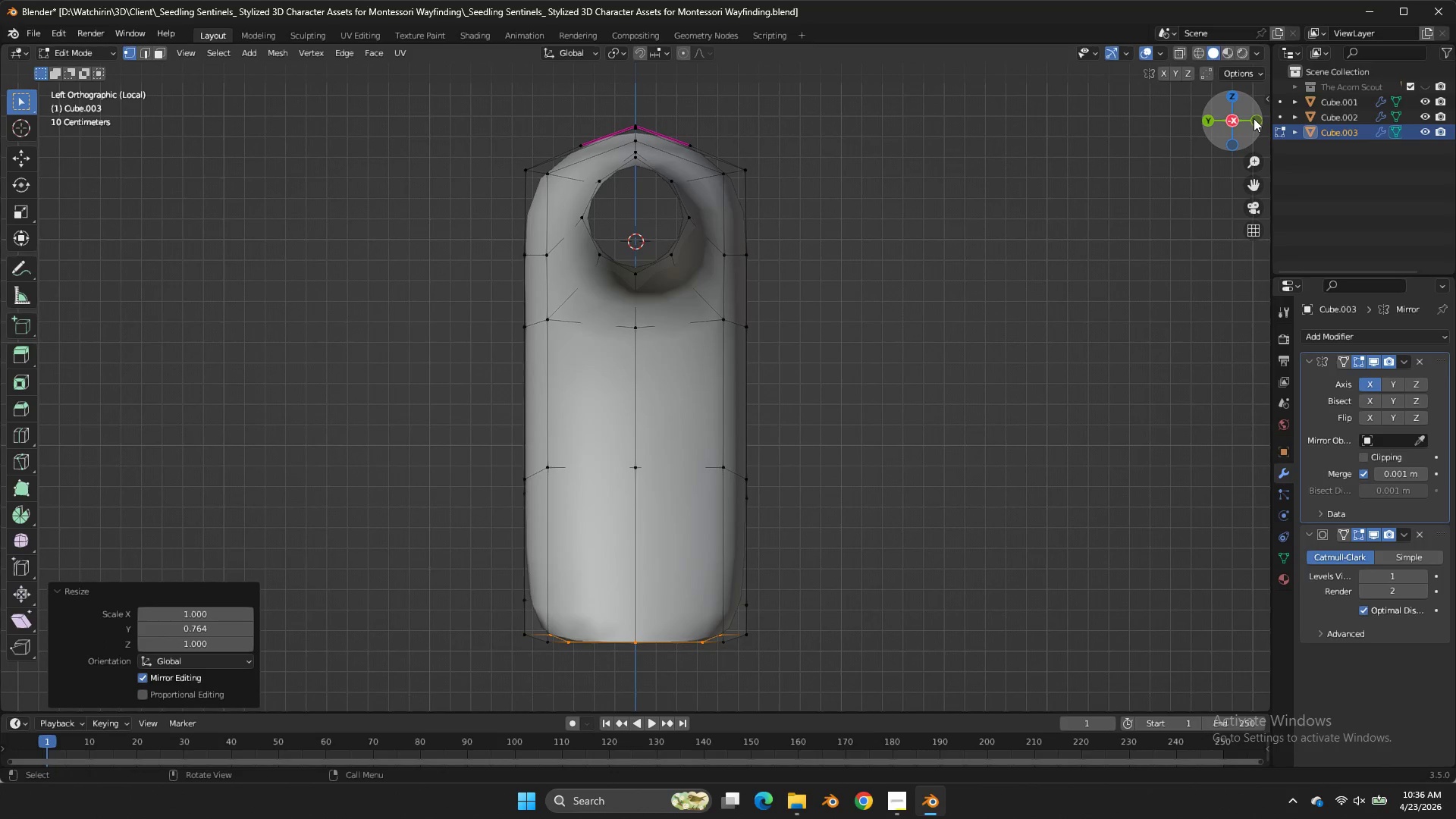 
left_click([1244, 122])
 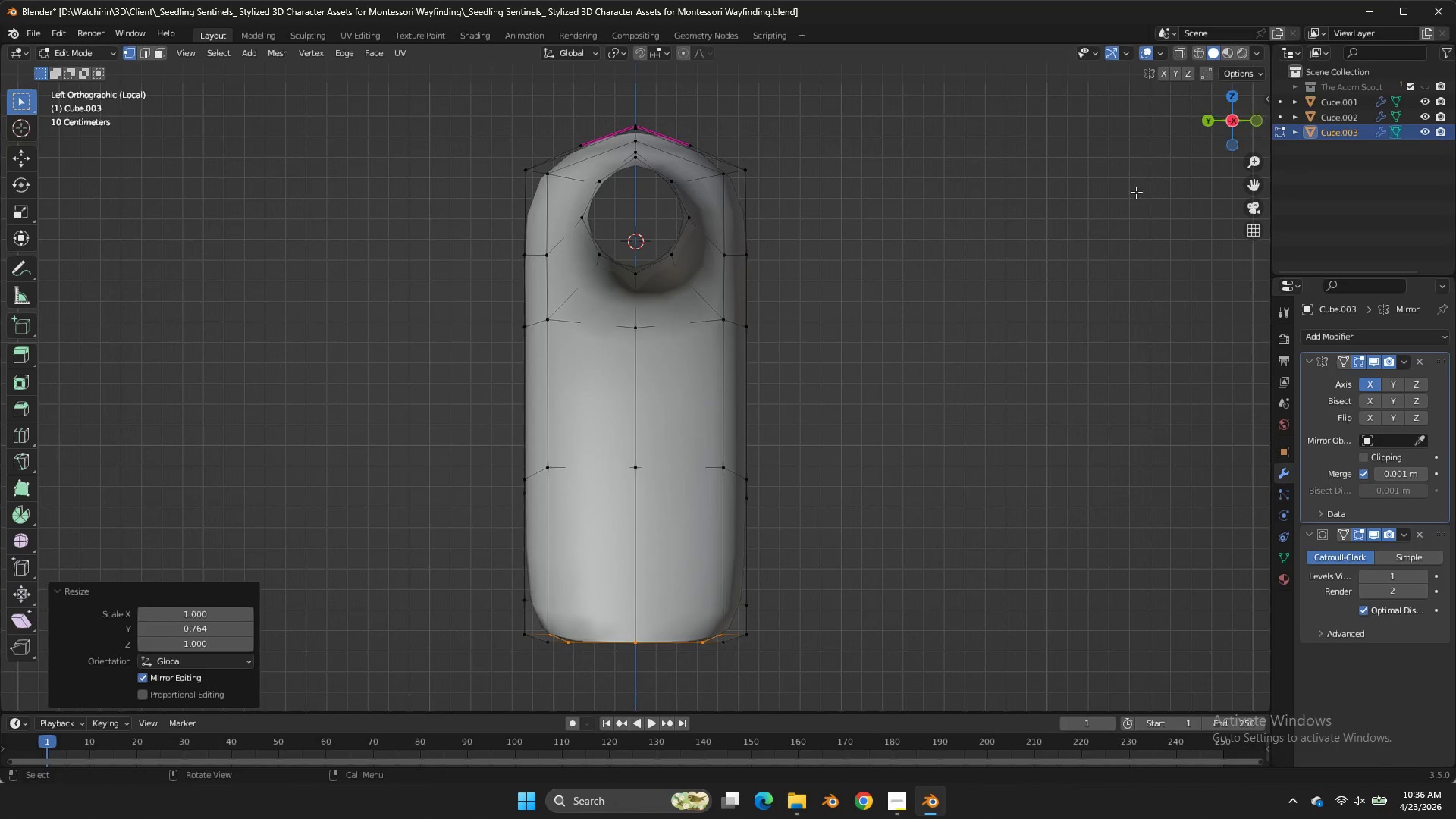 
type(sy)
 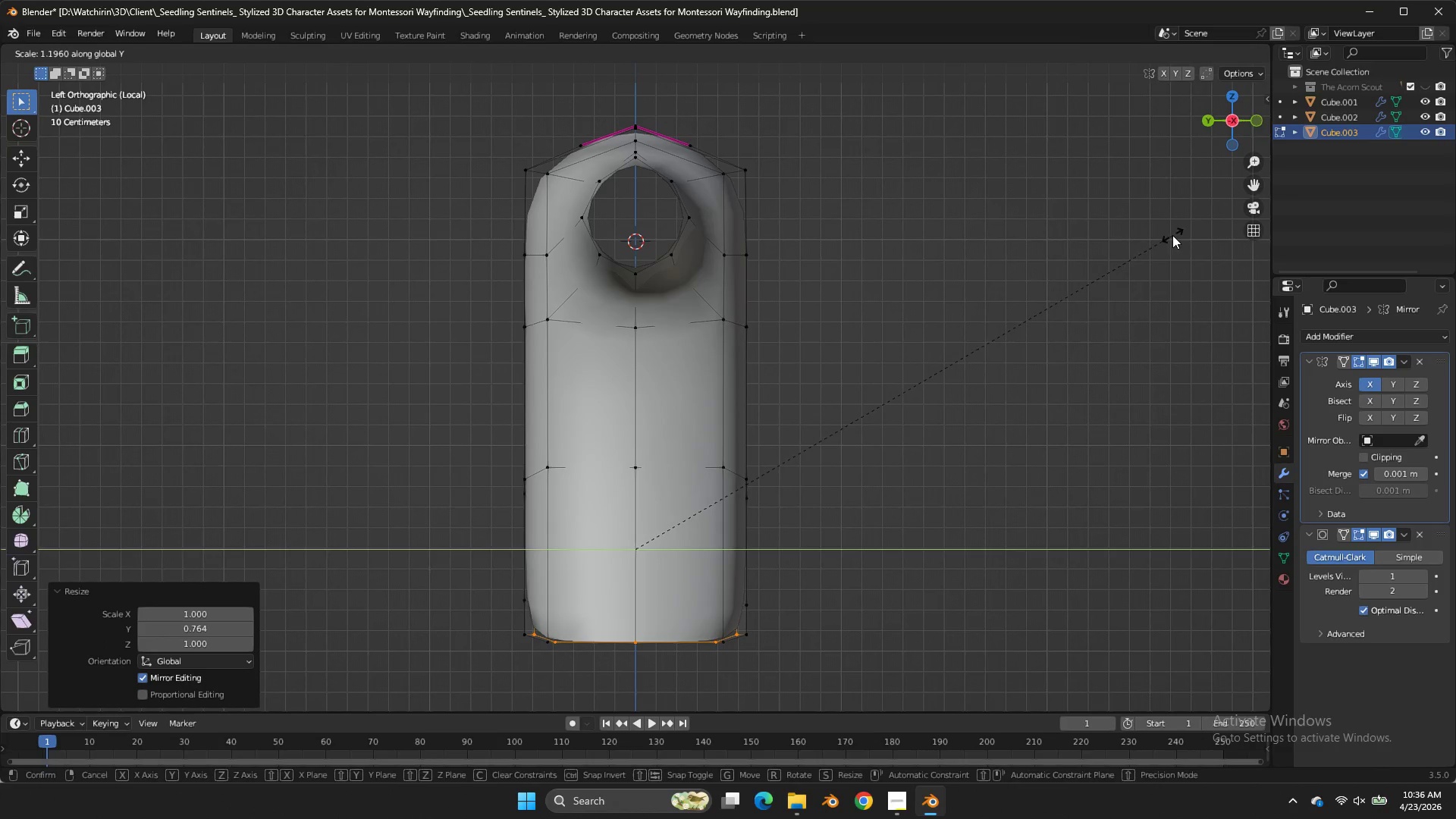 
double_click([1172, 235])
 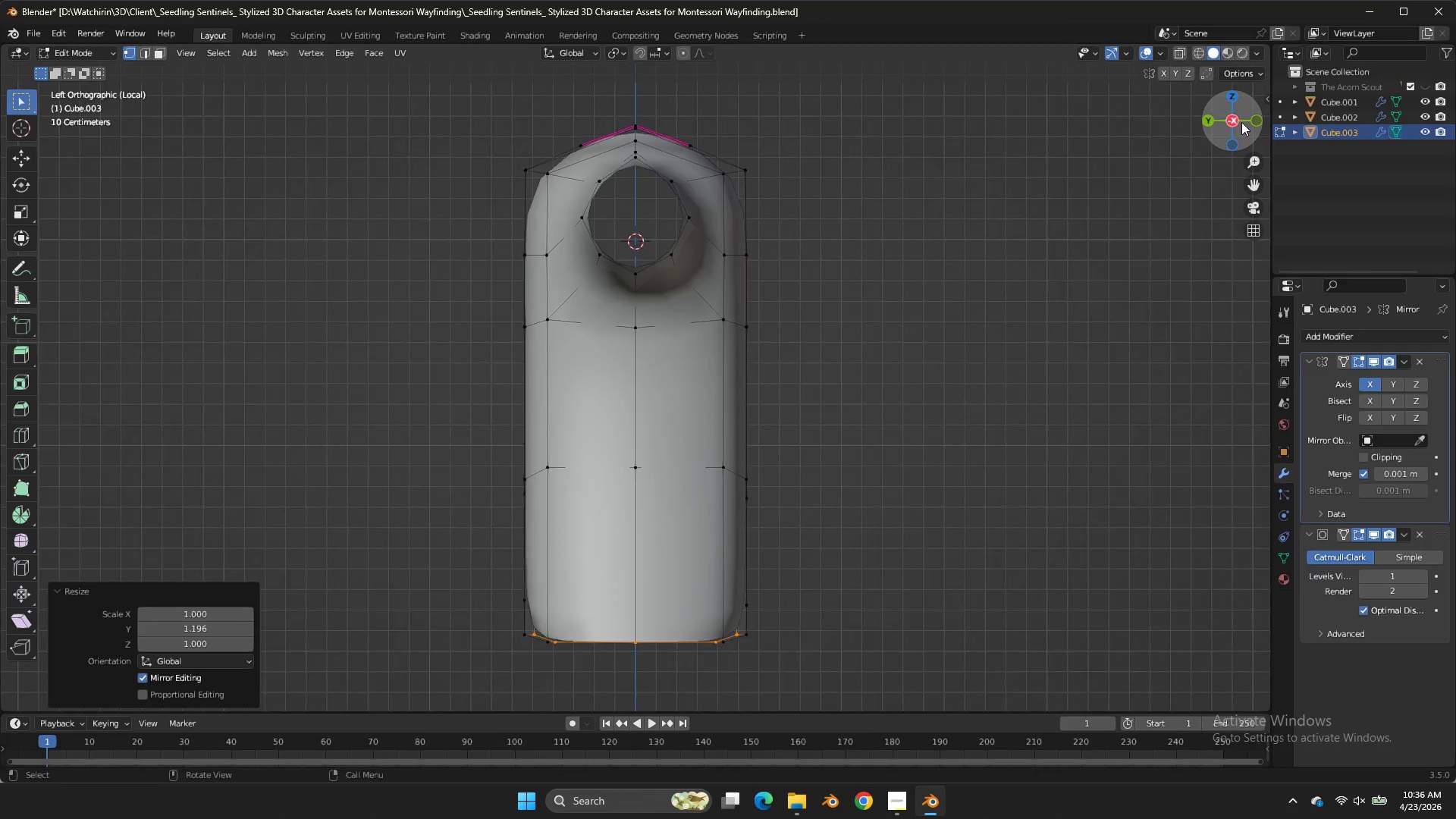 
left_click_drag(start_coordinate=[1248, 118], to_coordinate=[168, 667])
 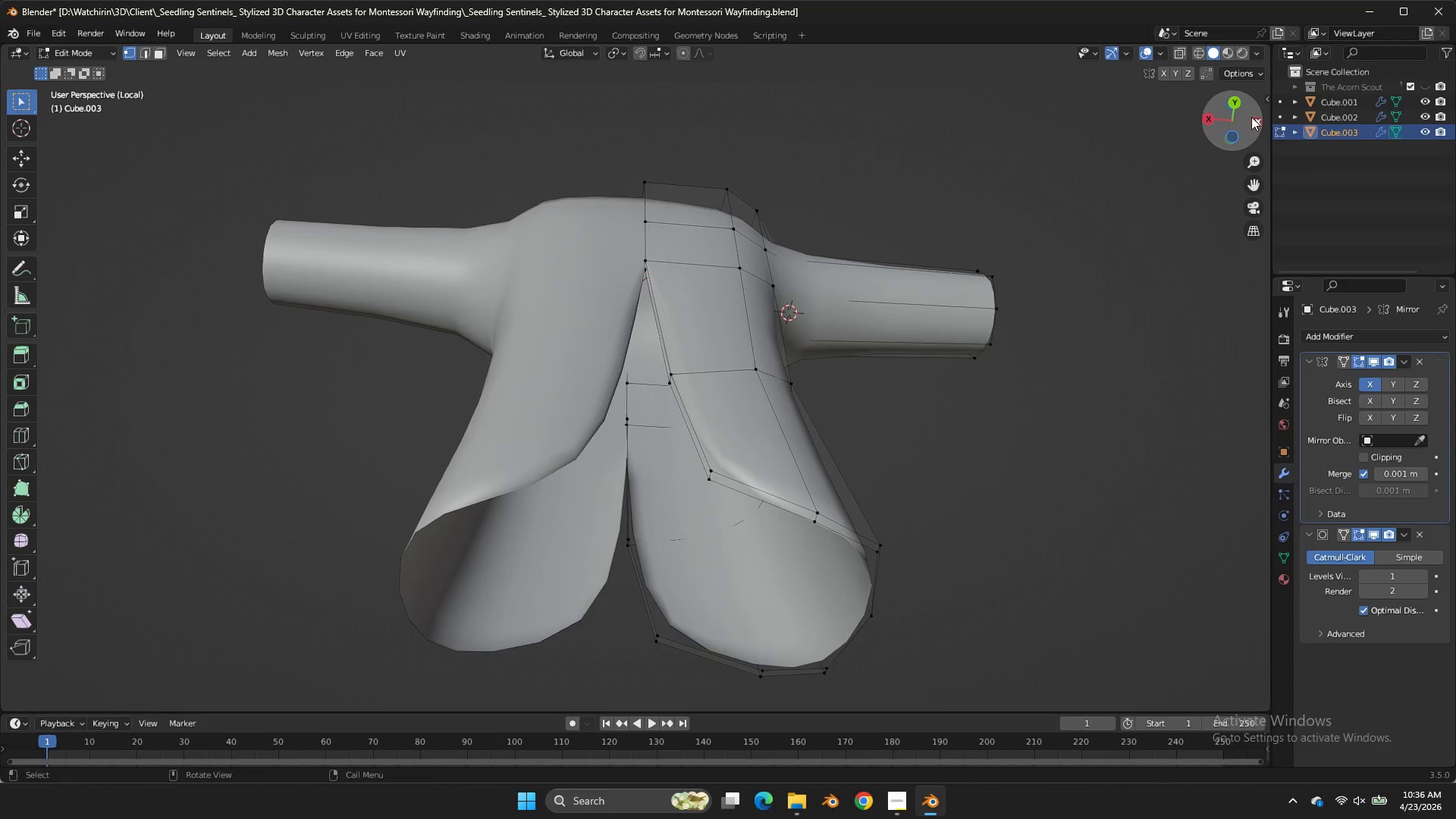 
left_click_drag(start_coordinate=[168, 667], to_coordinate=[1255, 114])
 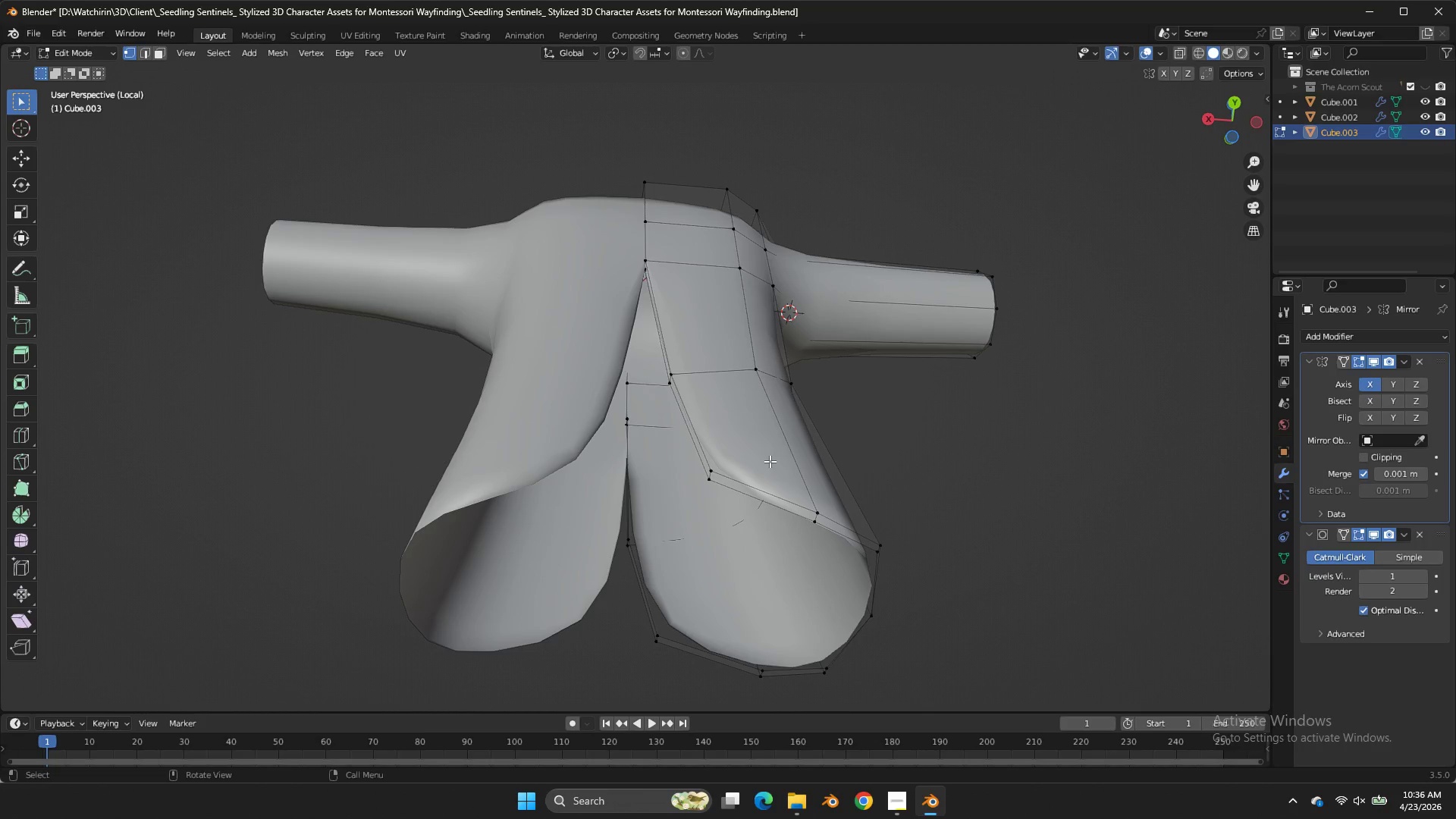 
key(Alt+AltLeft)
 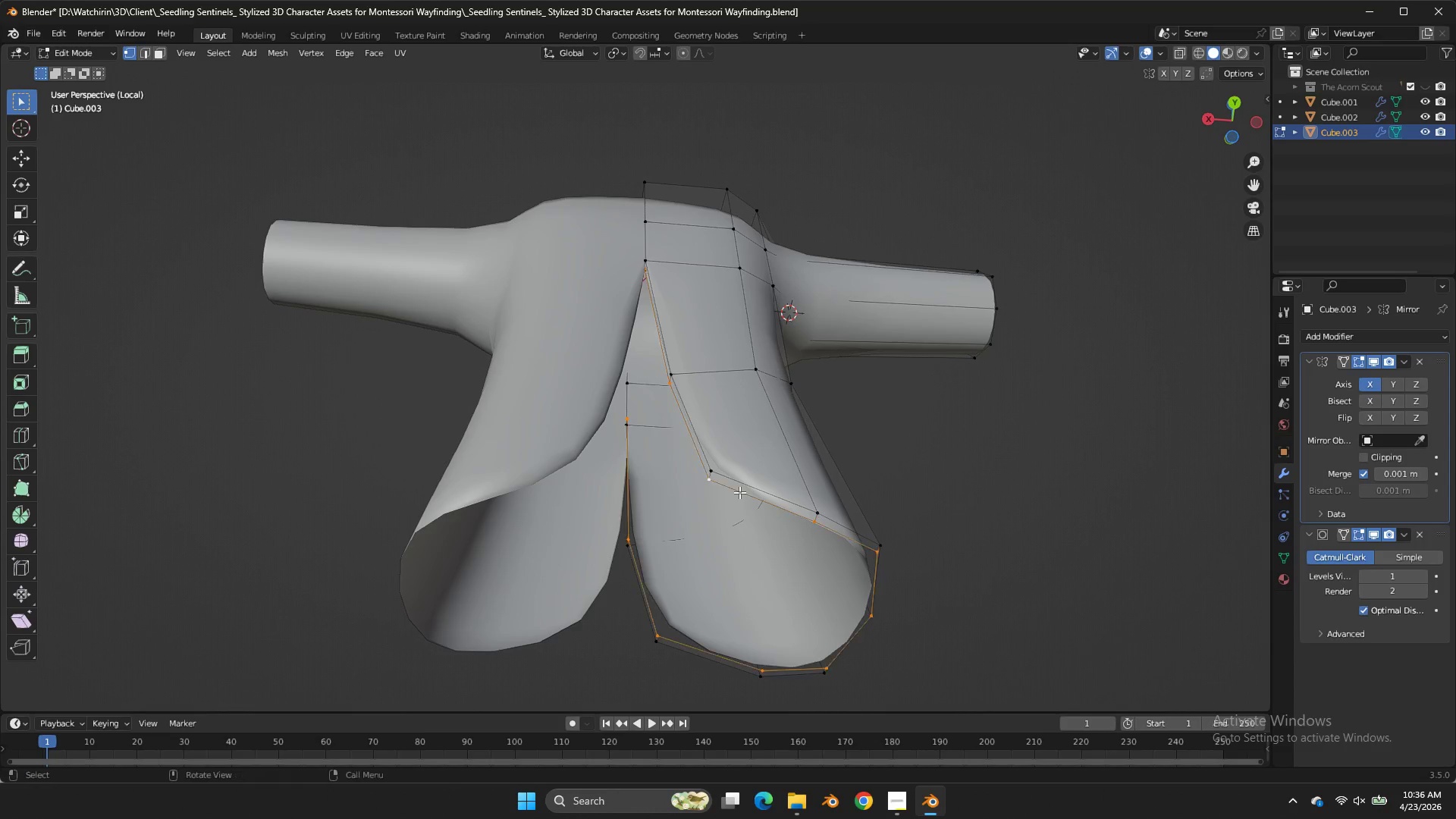 
left_click([739, 492])
 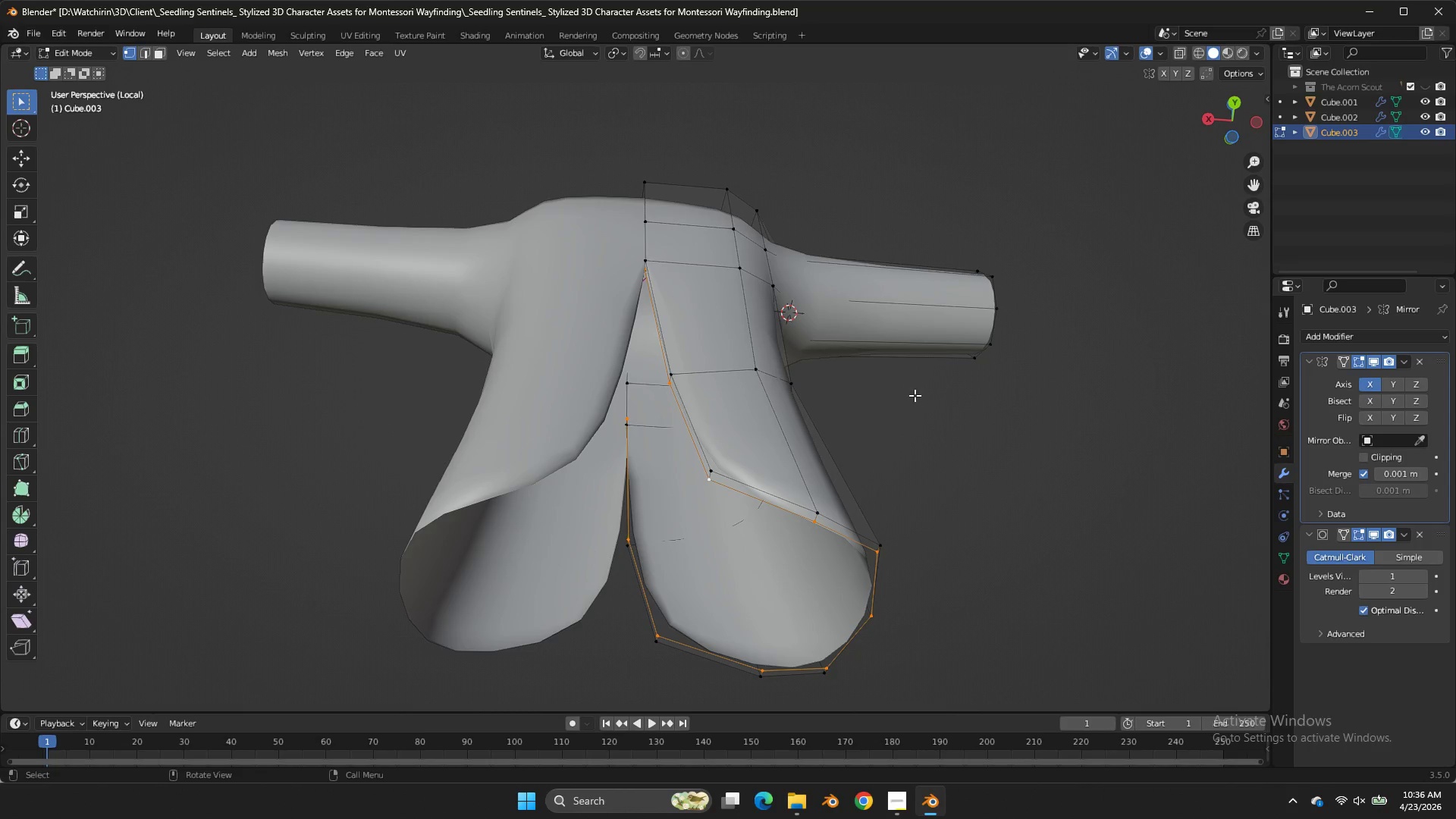 
key(Control+ControlLeft)
 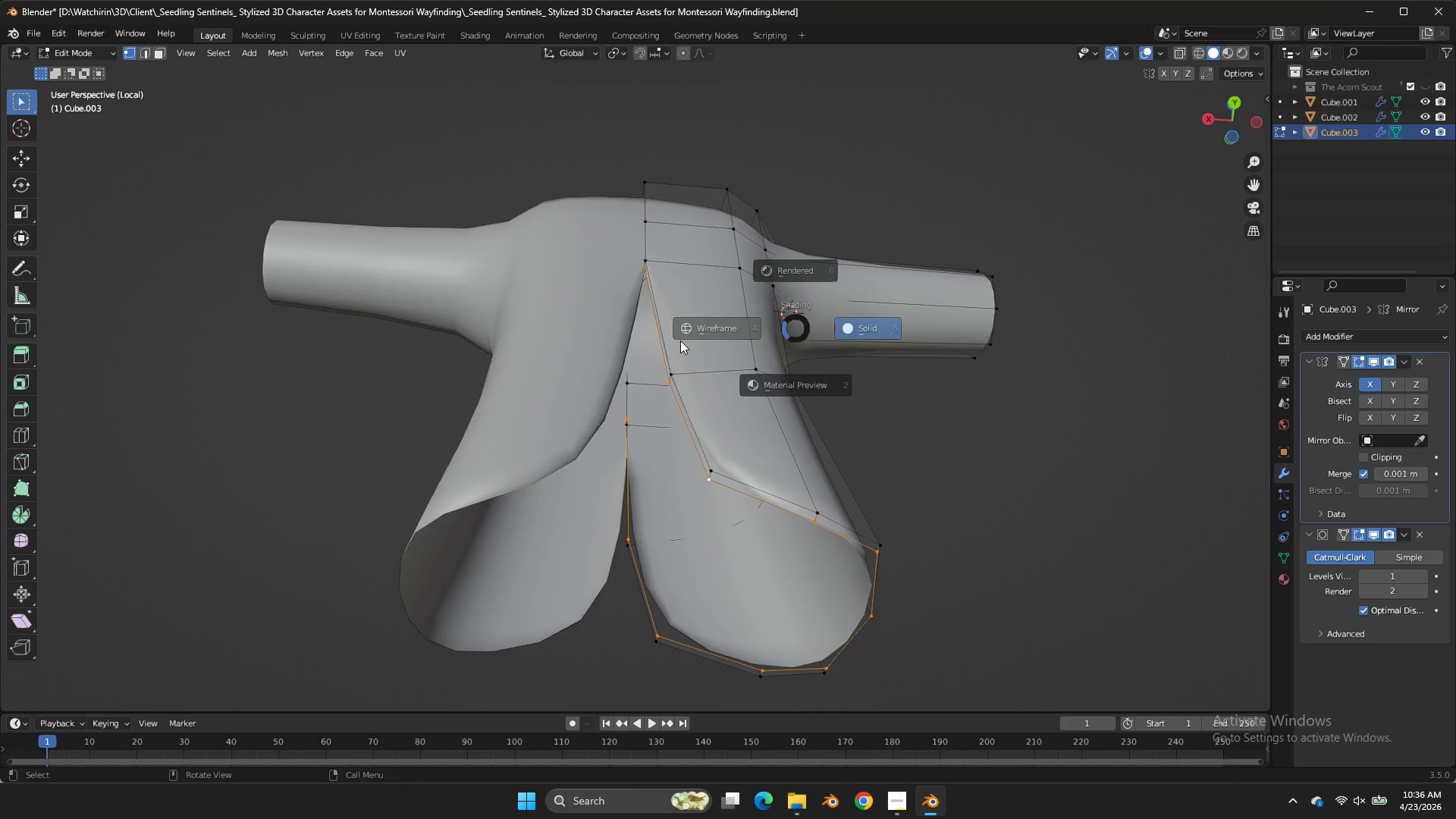 
type(ze)
 